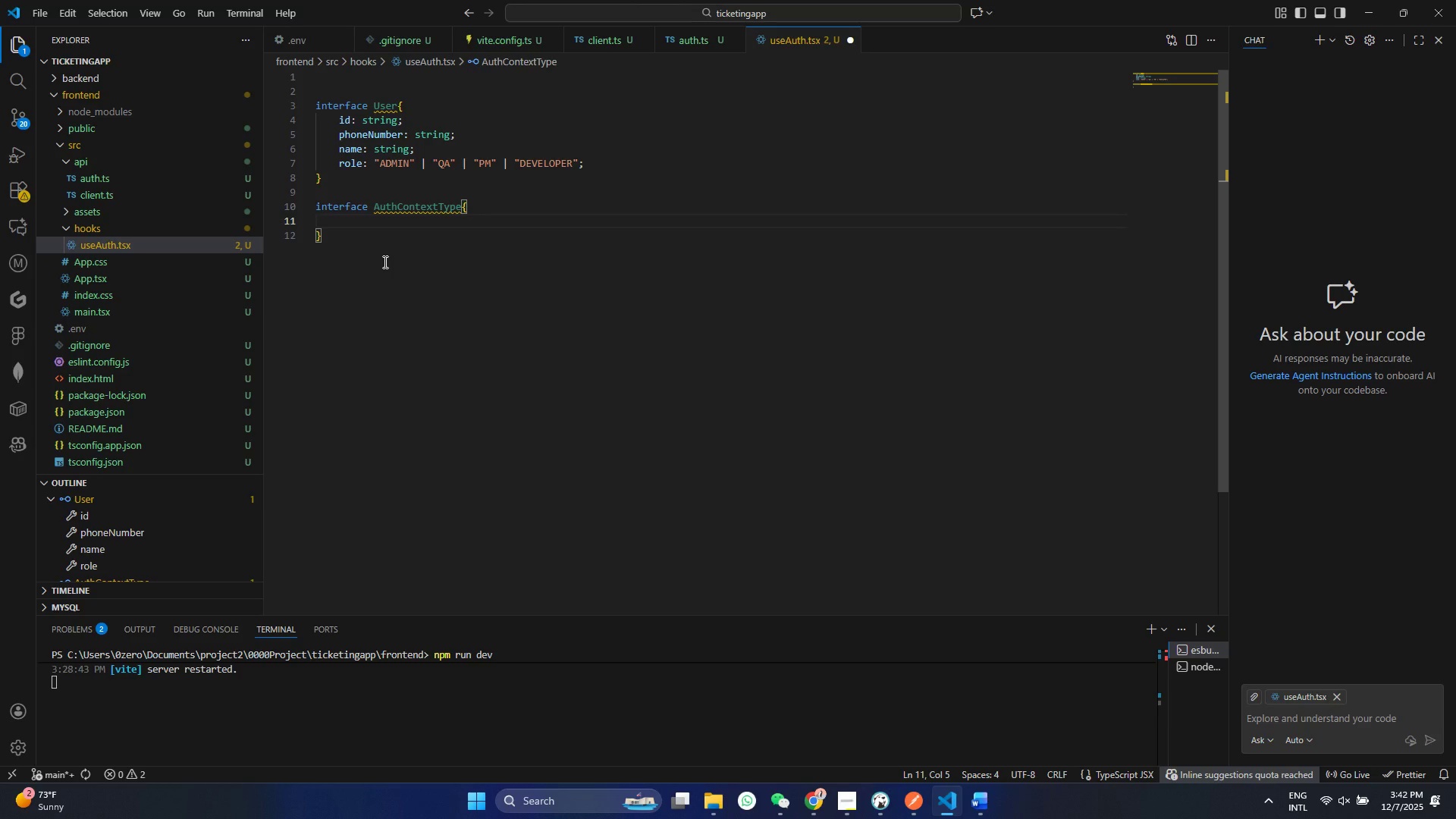 
type(user: user | null)
 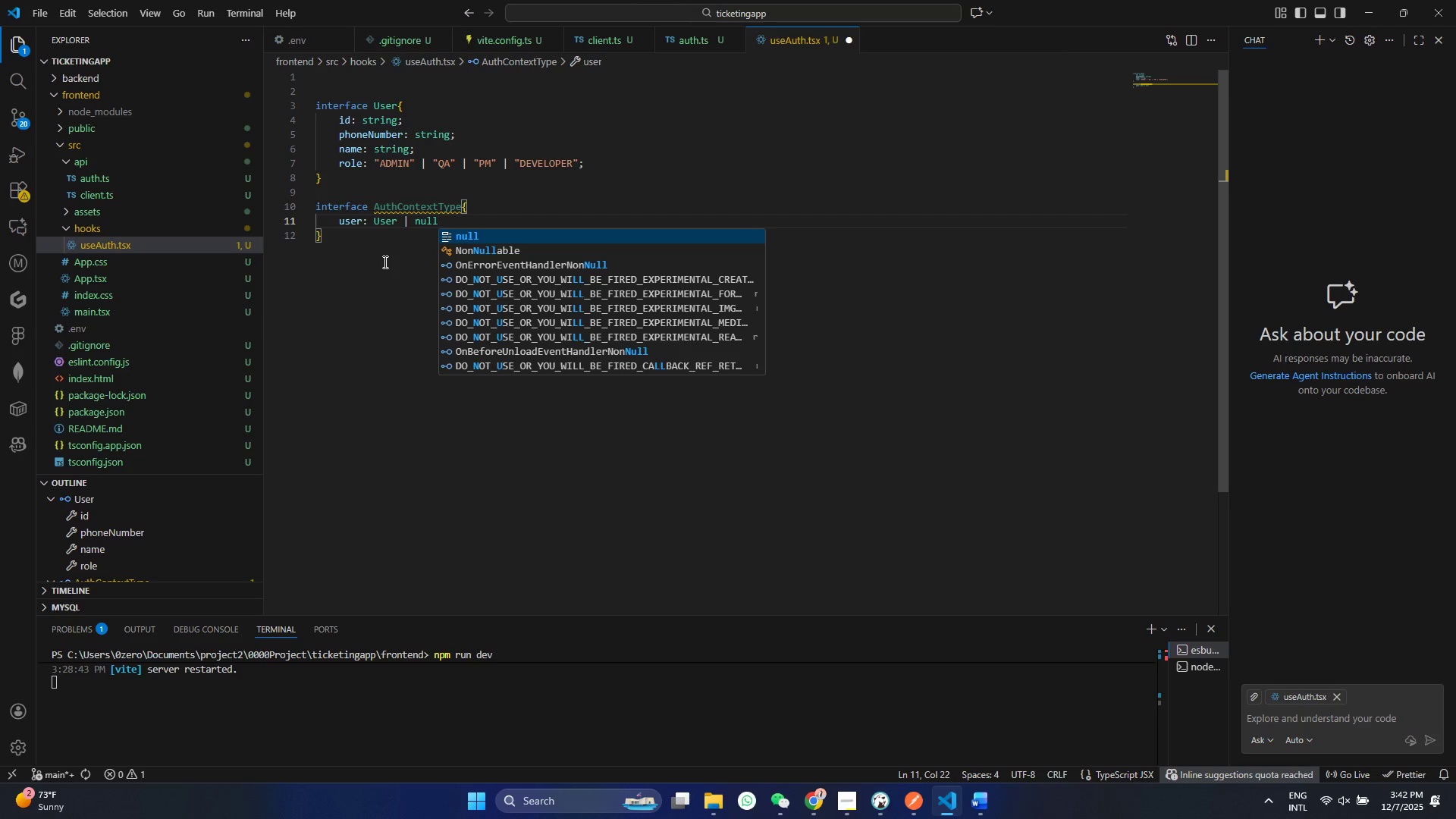 
key(Enter)
 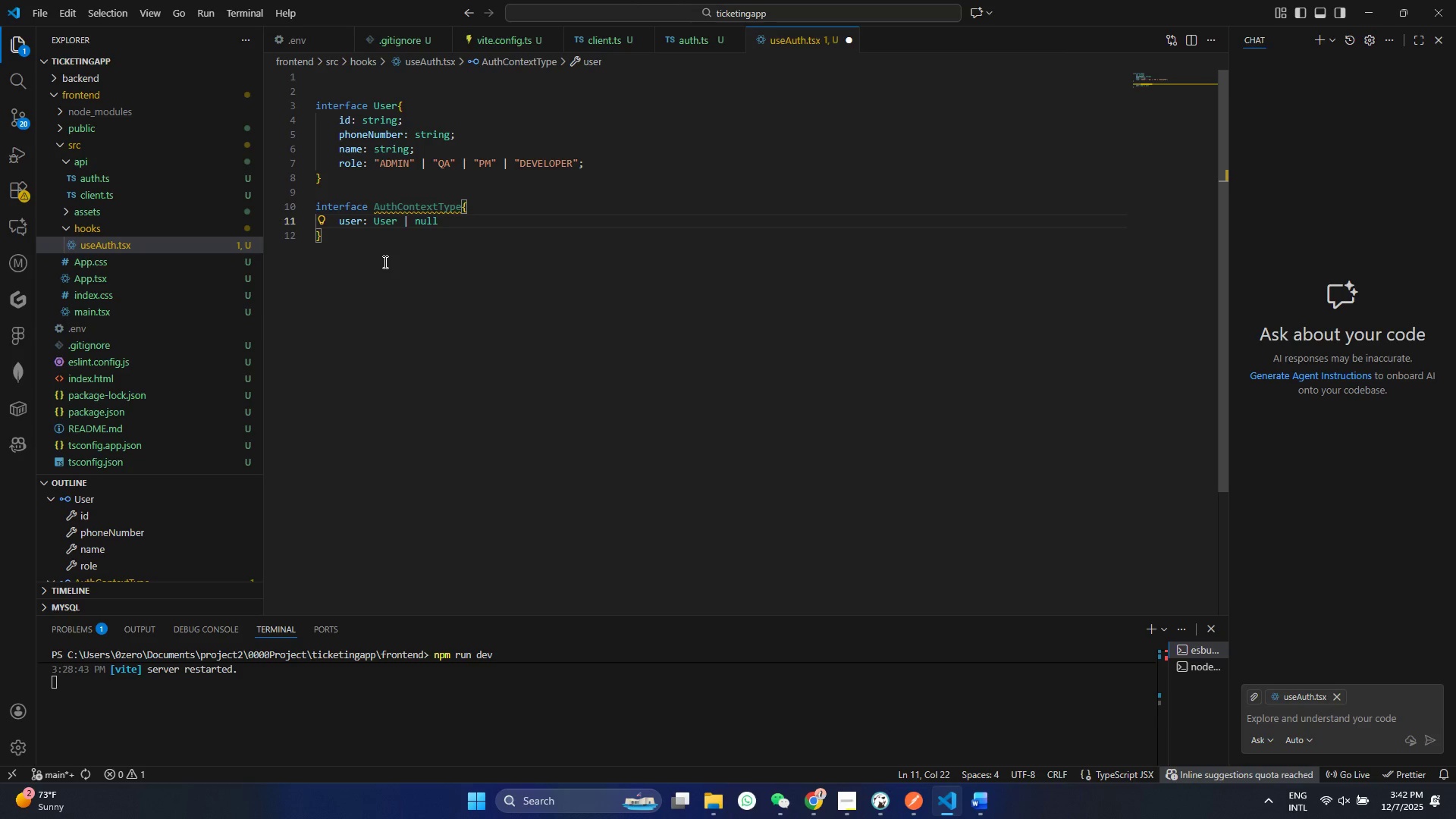 
type(loaf)
 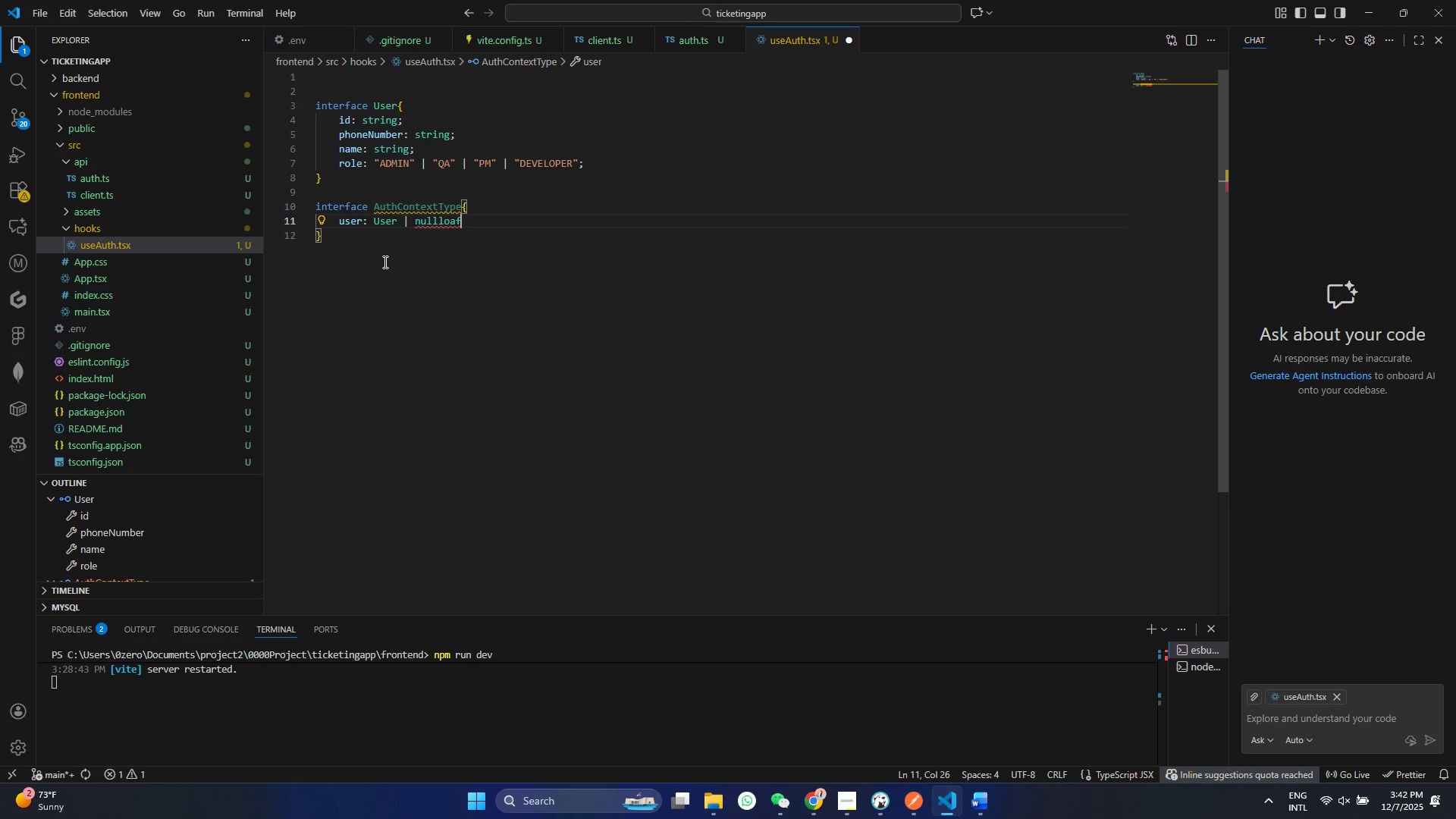 
key(Control+ControlLeft)
 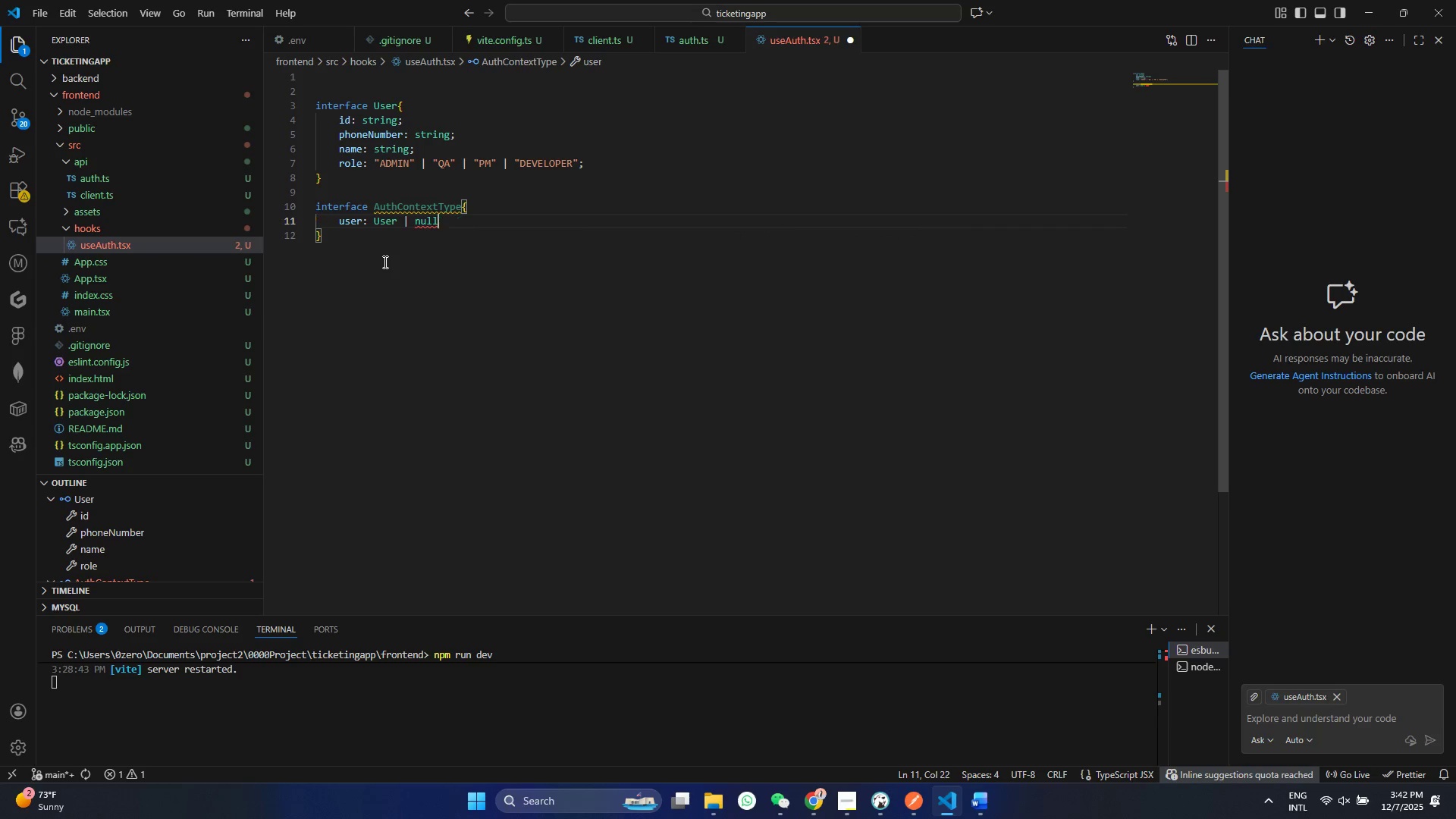 
key(Control+Z)
 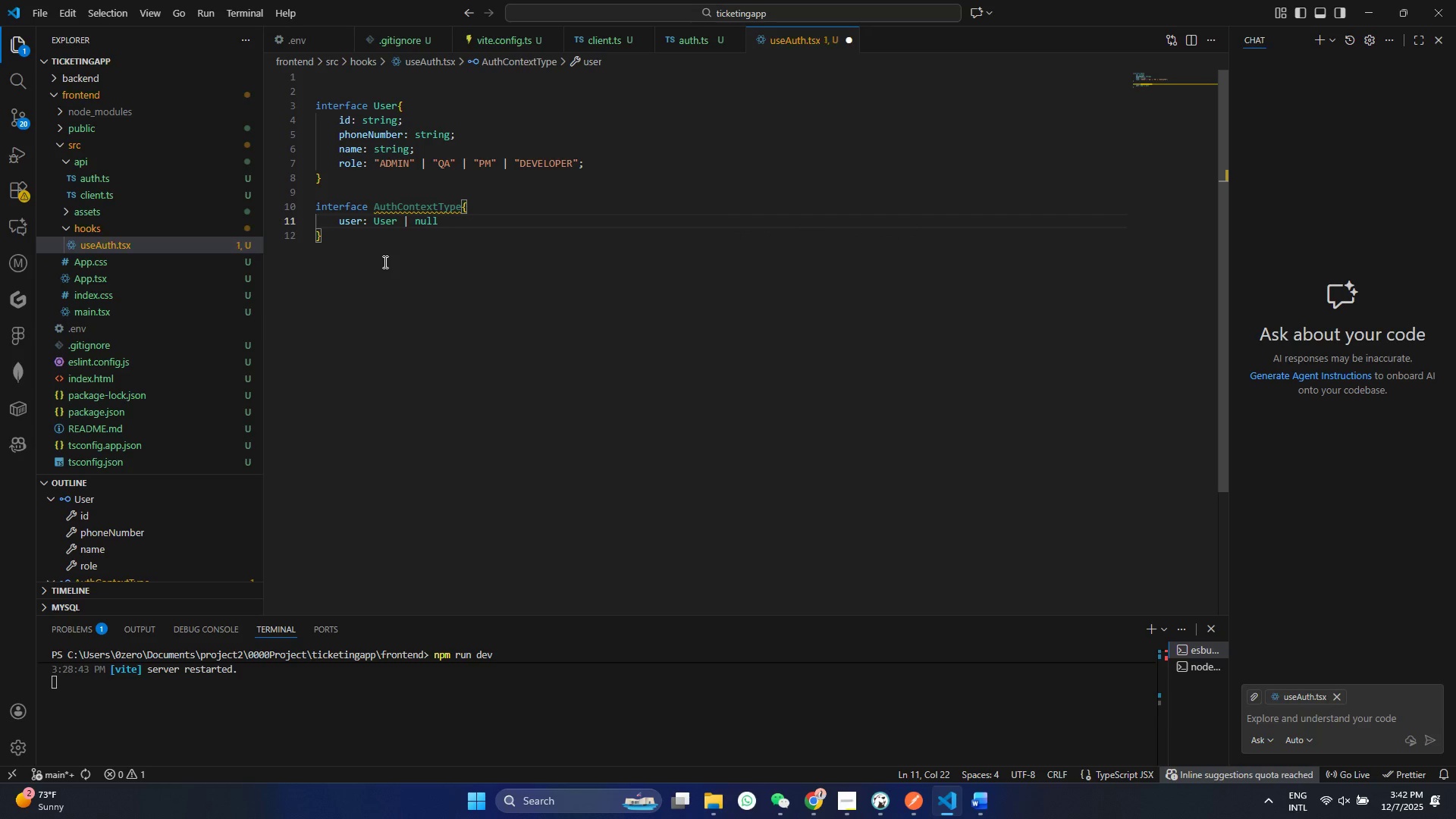 
key(Enter)
 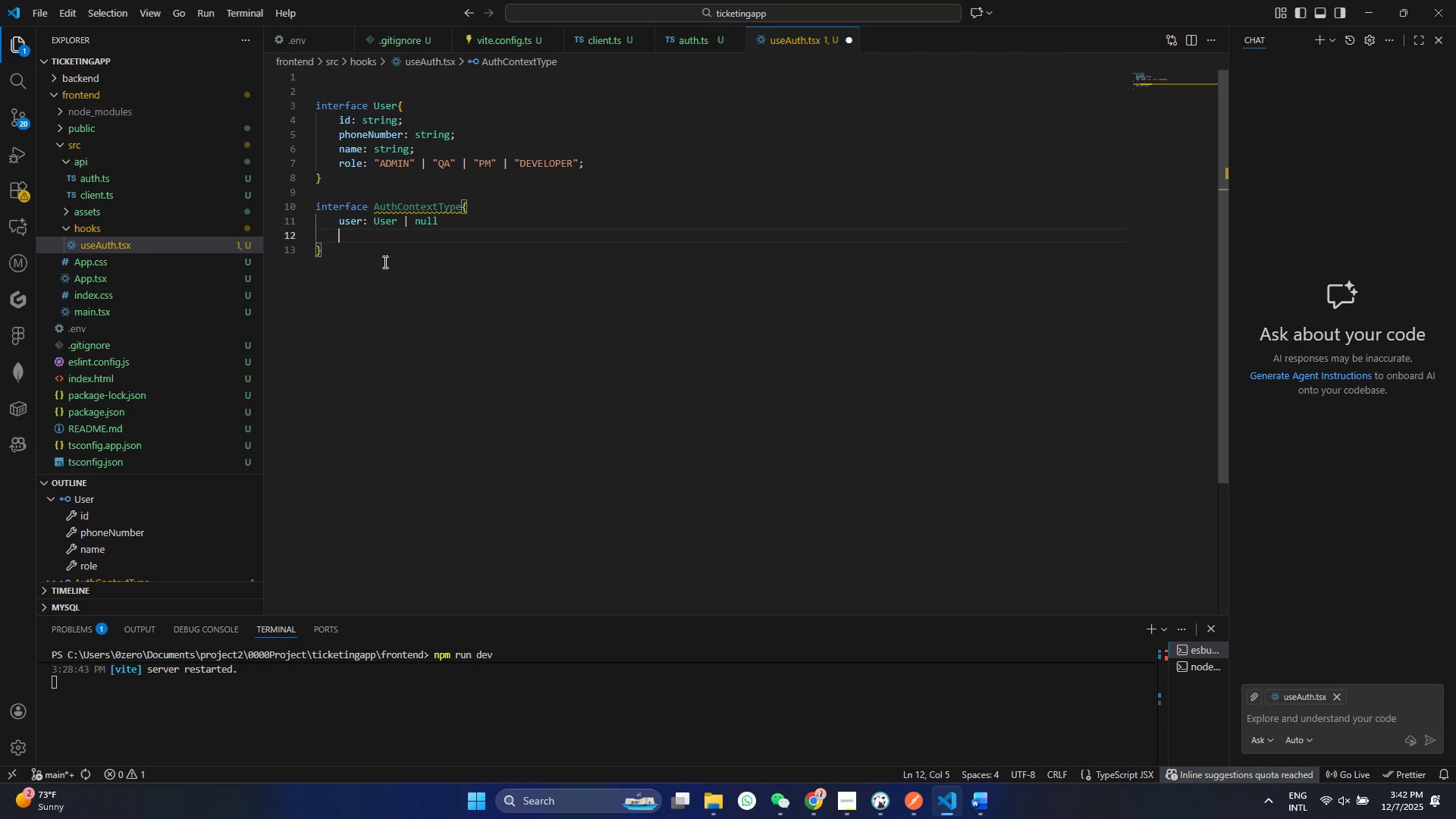 
type(loafd)
key(Backspace)
key(Backspace)
type(ding: bool)
 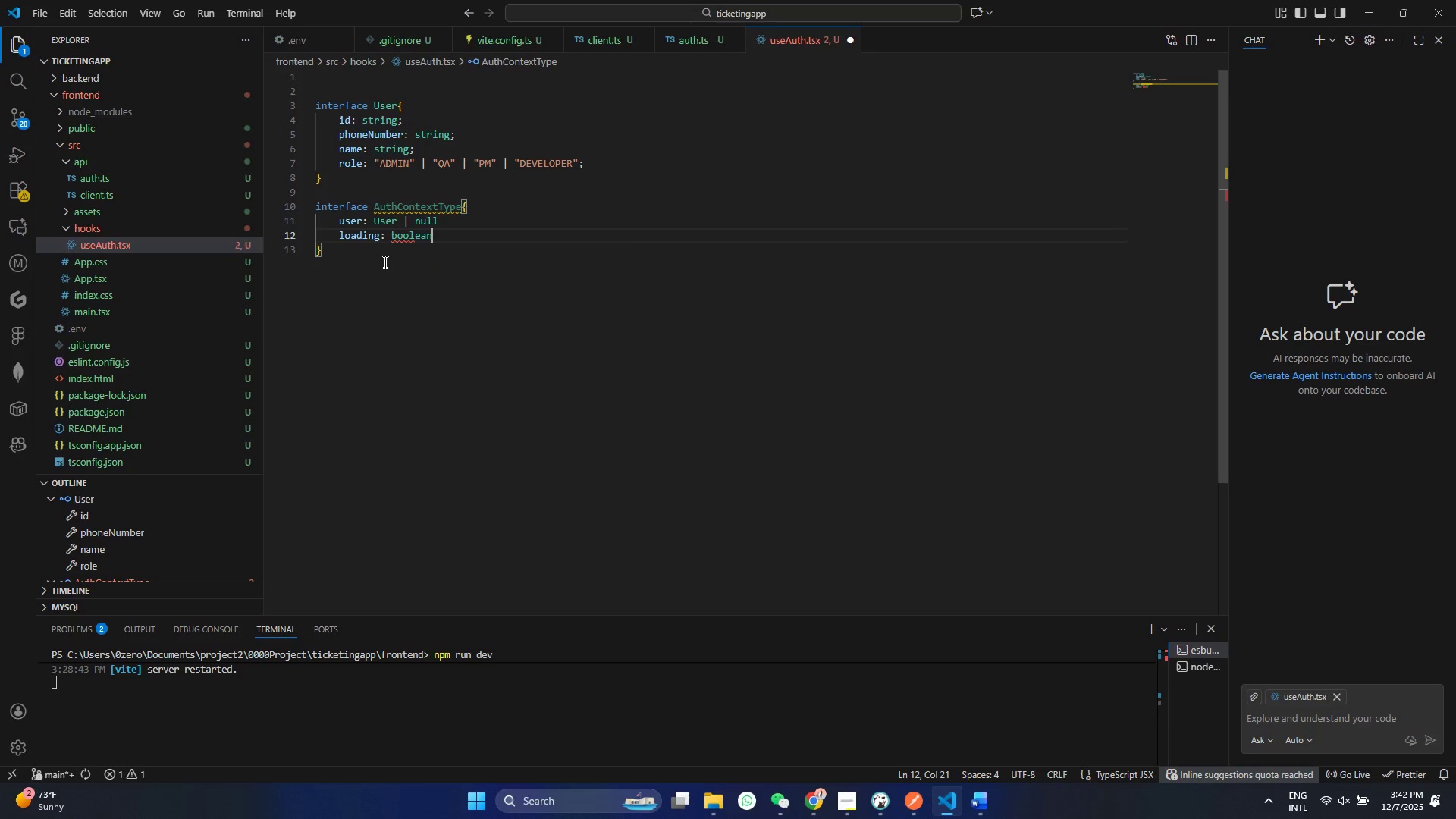 
 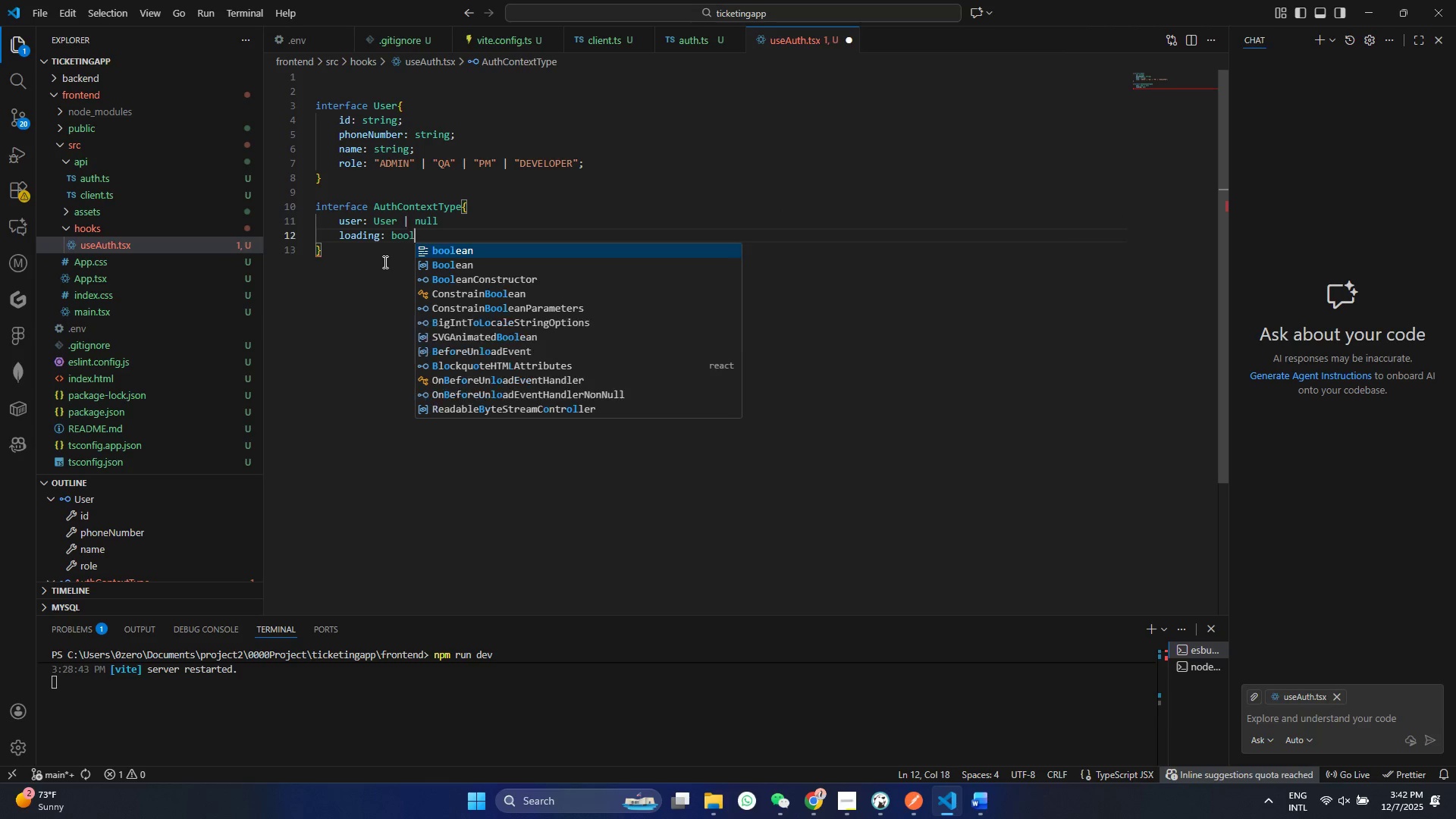 
key(Enter)
 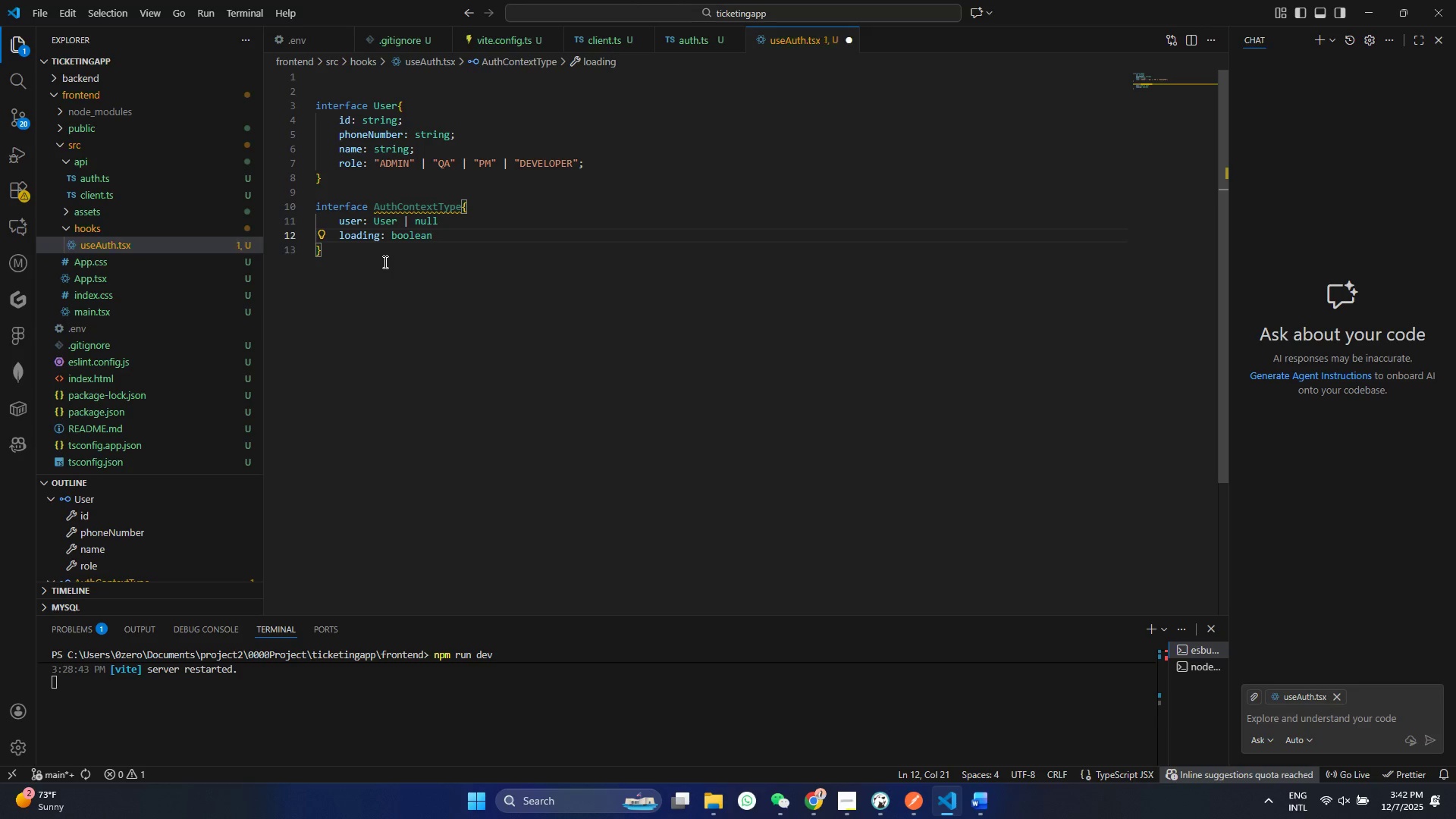 
key(Enter)
 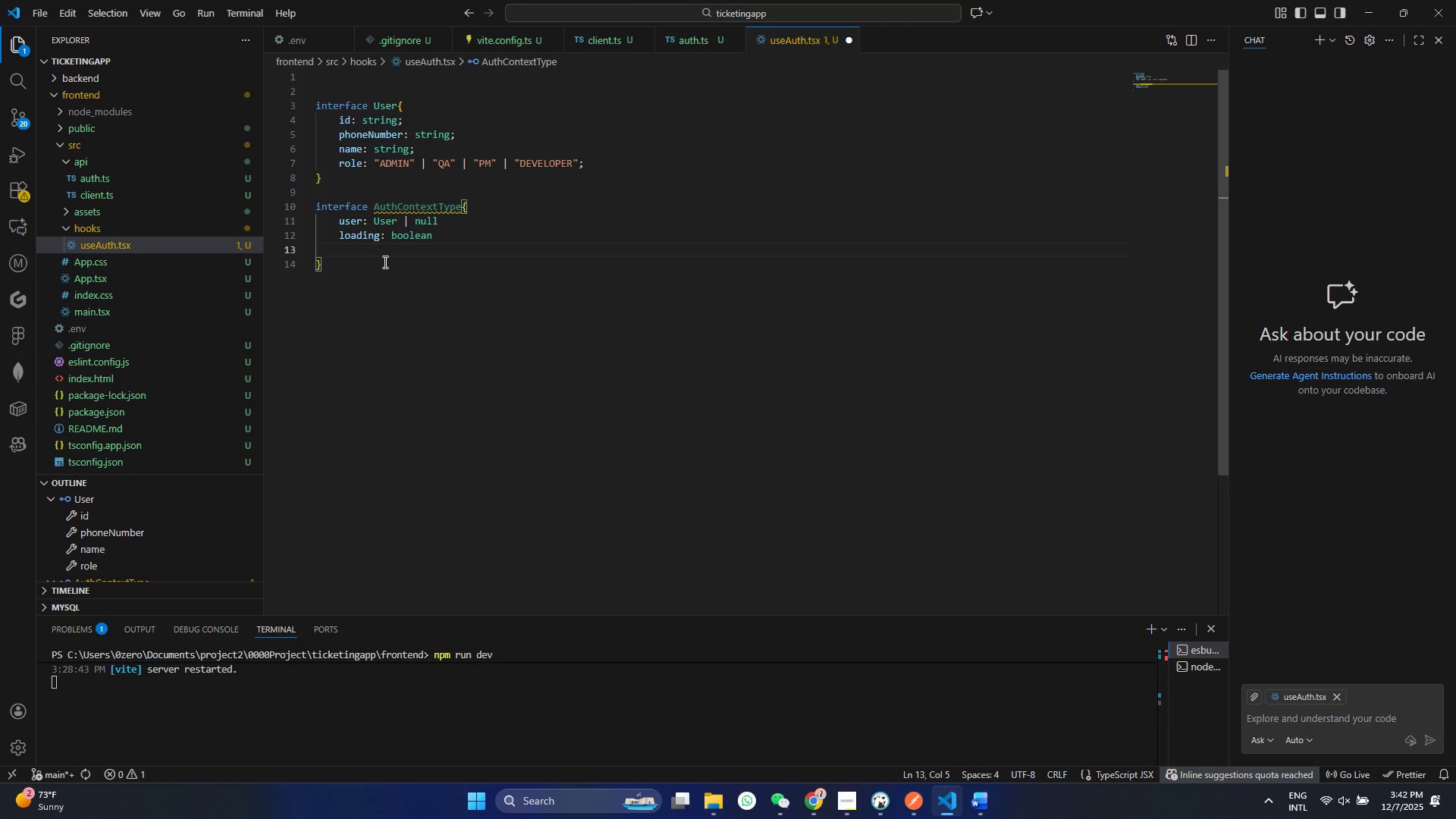 
hold_key(key=ShiftRight, duration=0.56)
 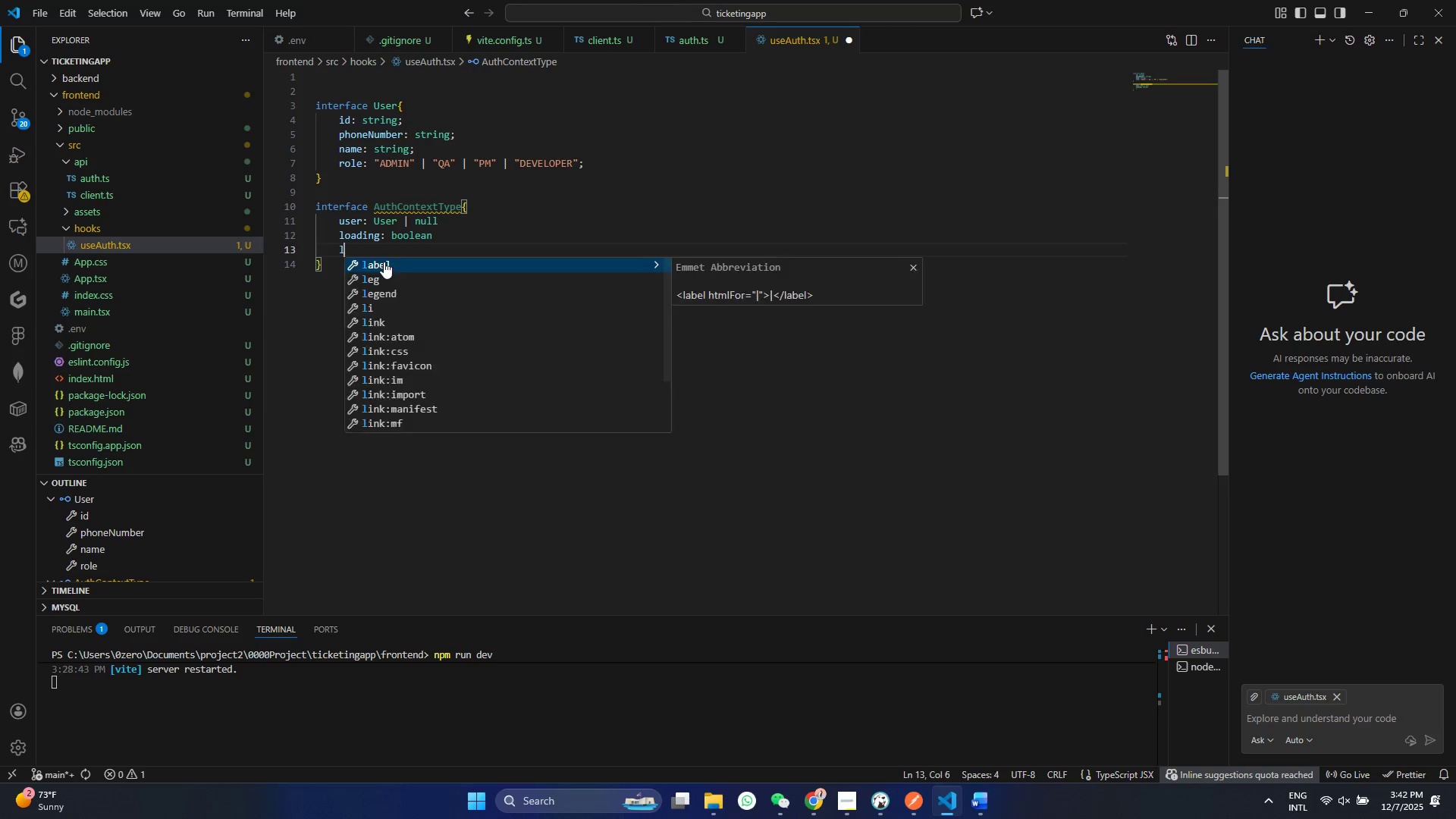 
type(login: 9)
 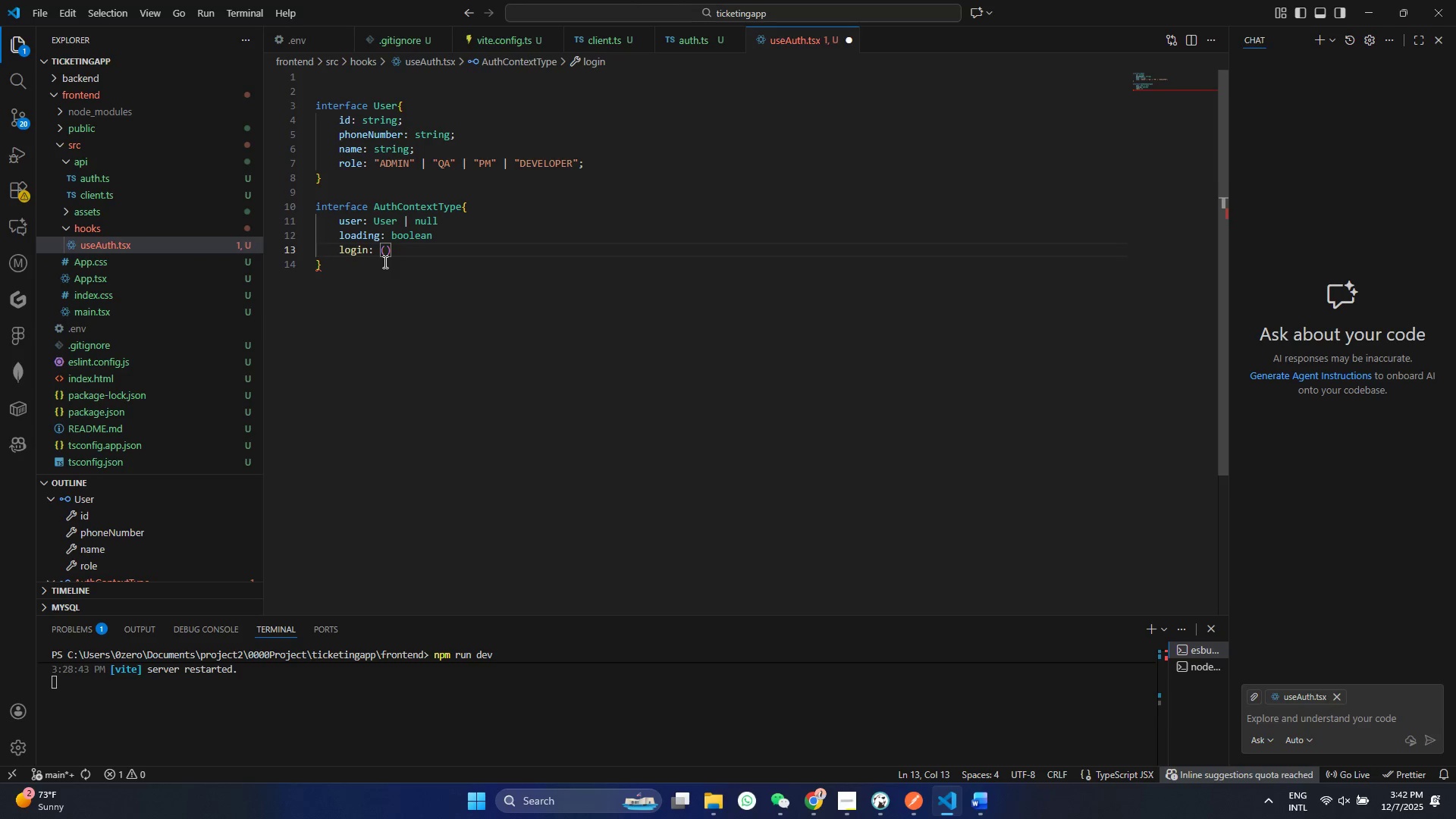 
key(ArrowLeft)
 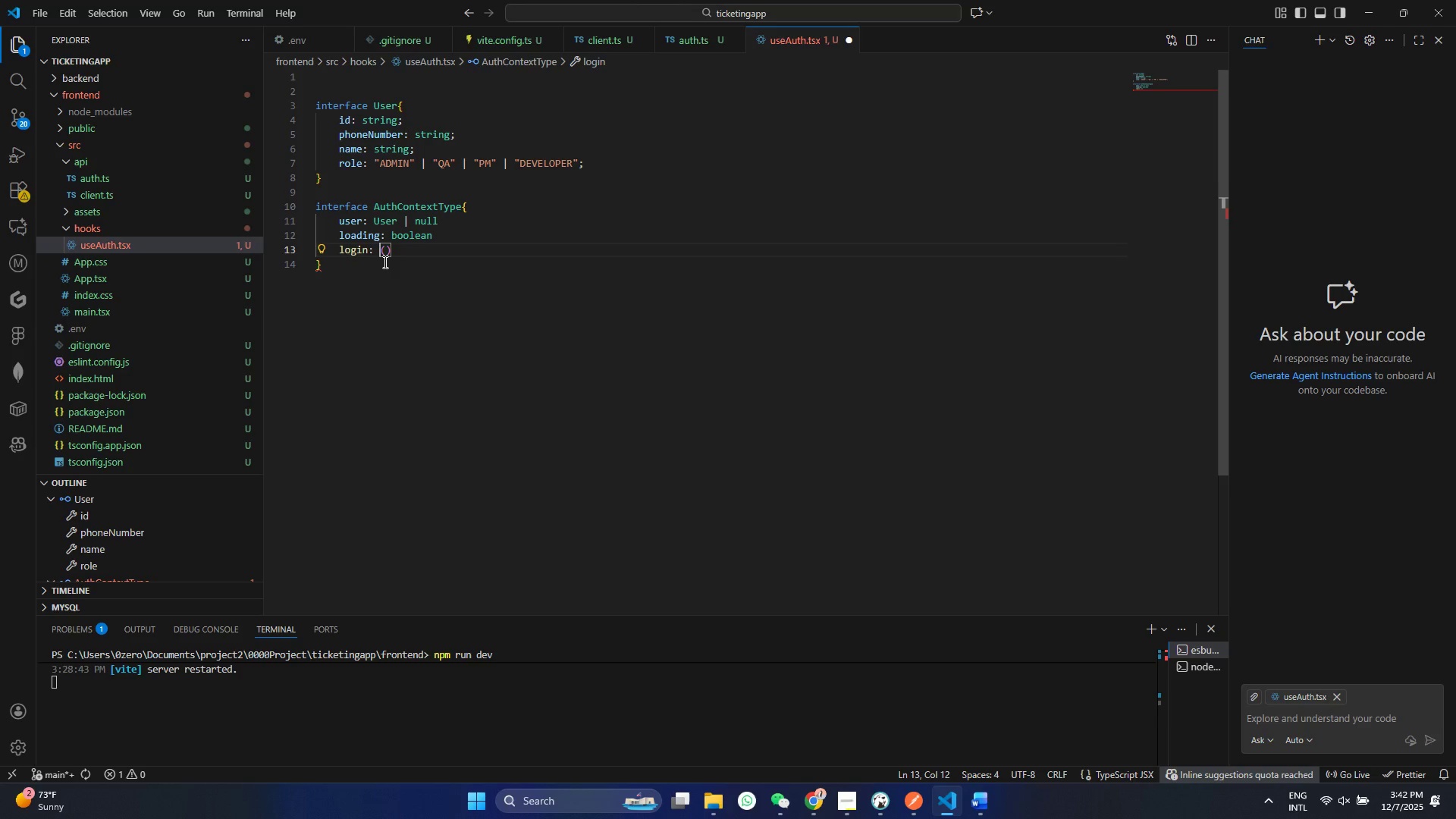 
type(Ph)
key(Backspace)
key(Backspace)
 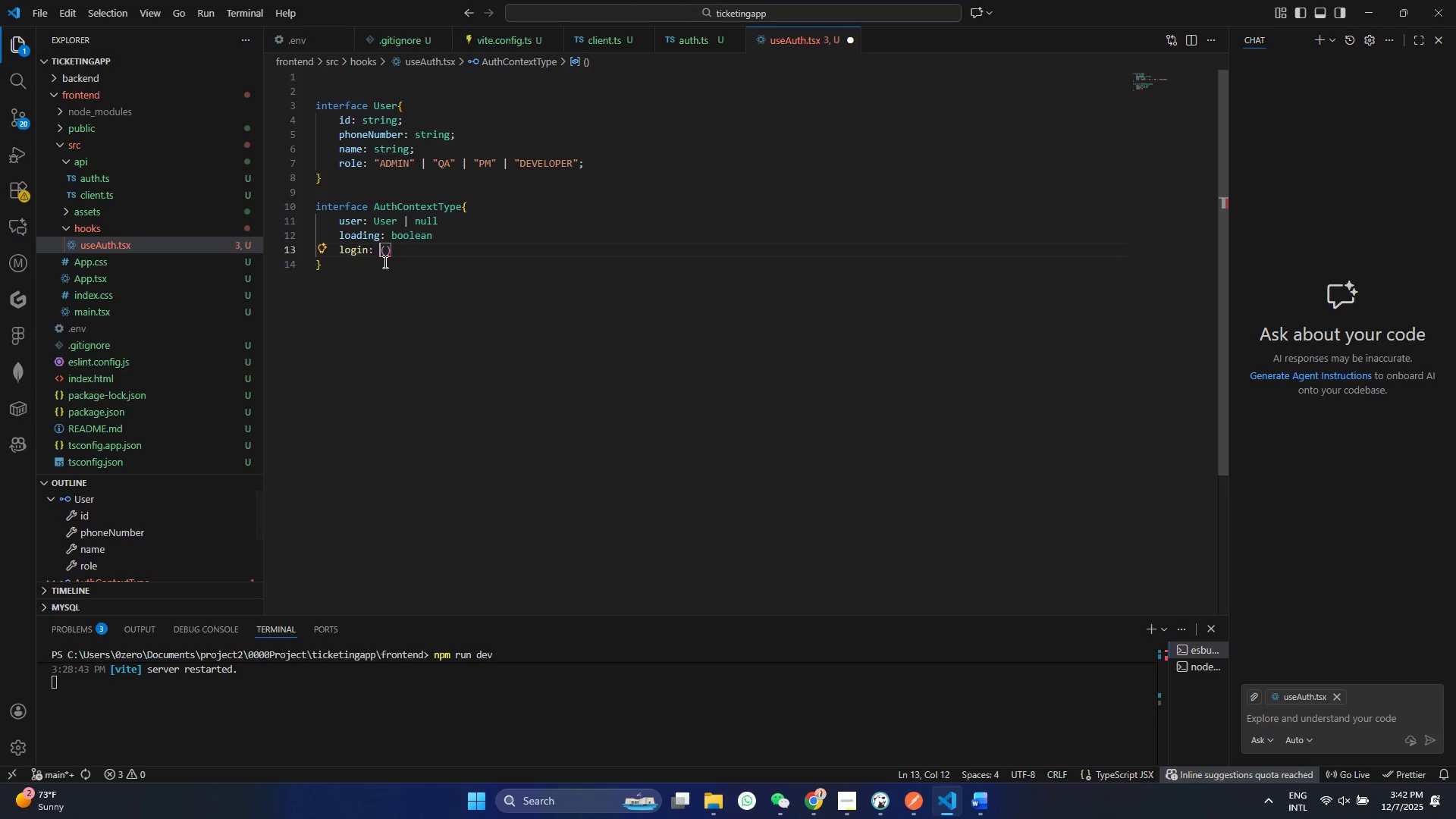 
key(ArrowRight)
 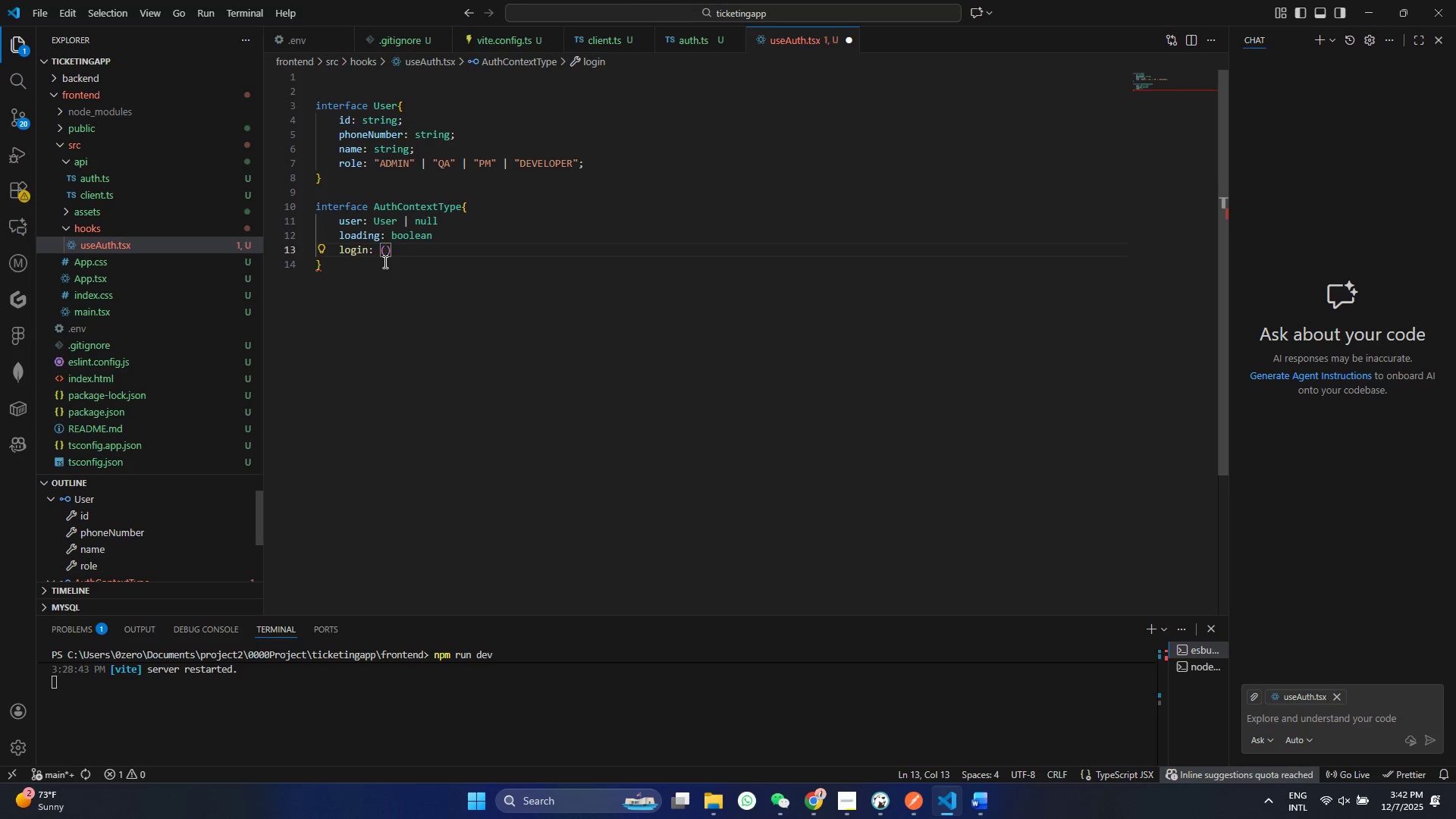 
type(phn)
key(Backspace)
type(oneB)
key(Backspace)
type(n)
key(Backspace)
type(Numbn)
key(Backspace)
type(er: string)
 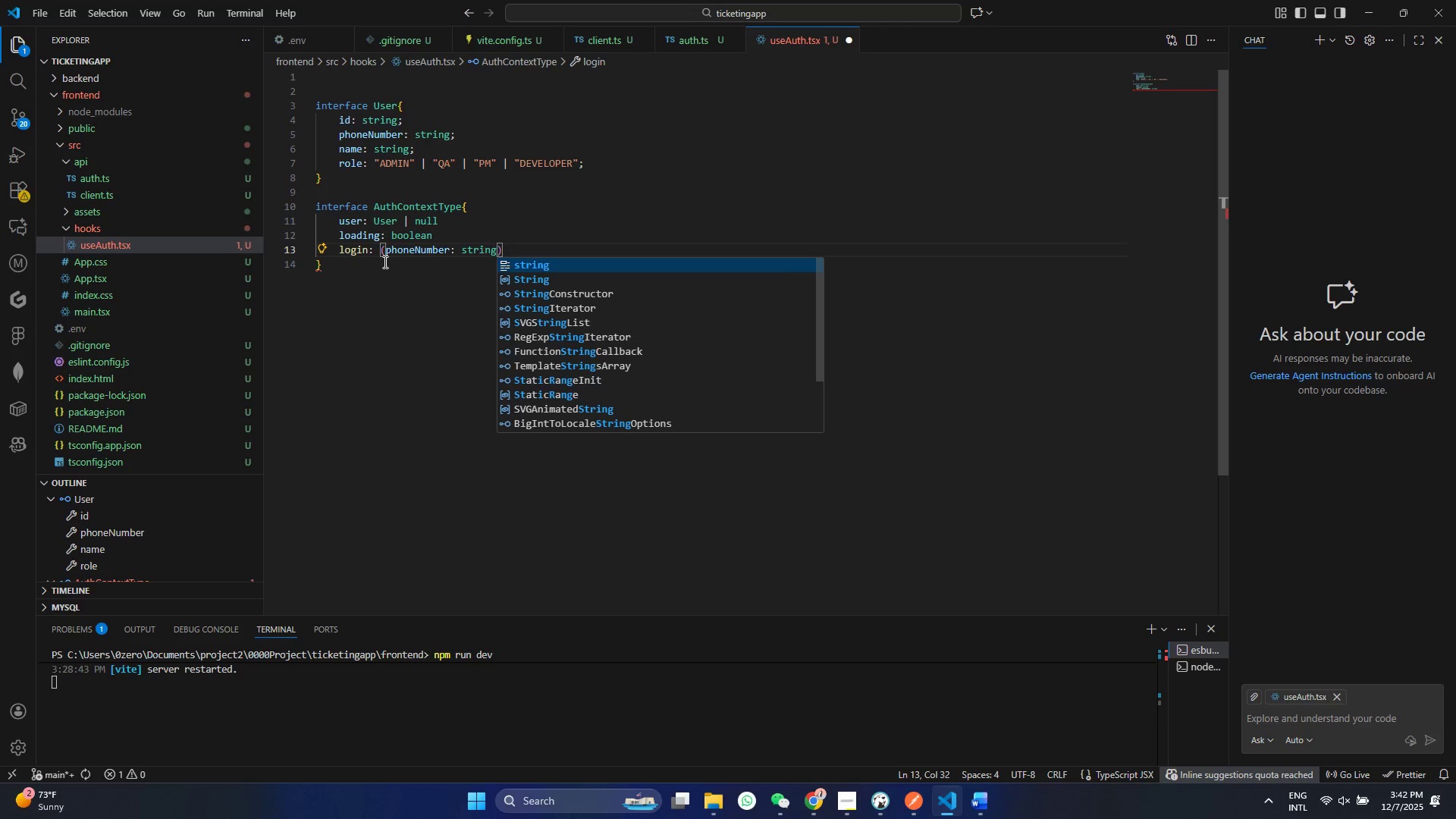 
type(, password: Str)
 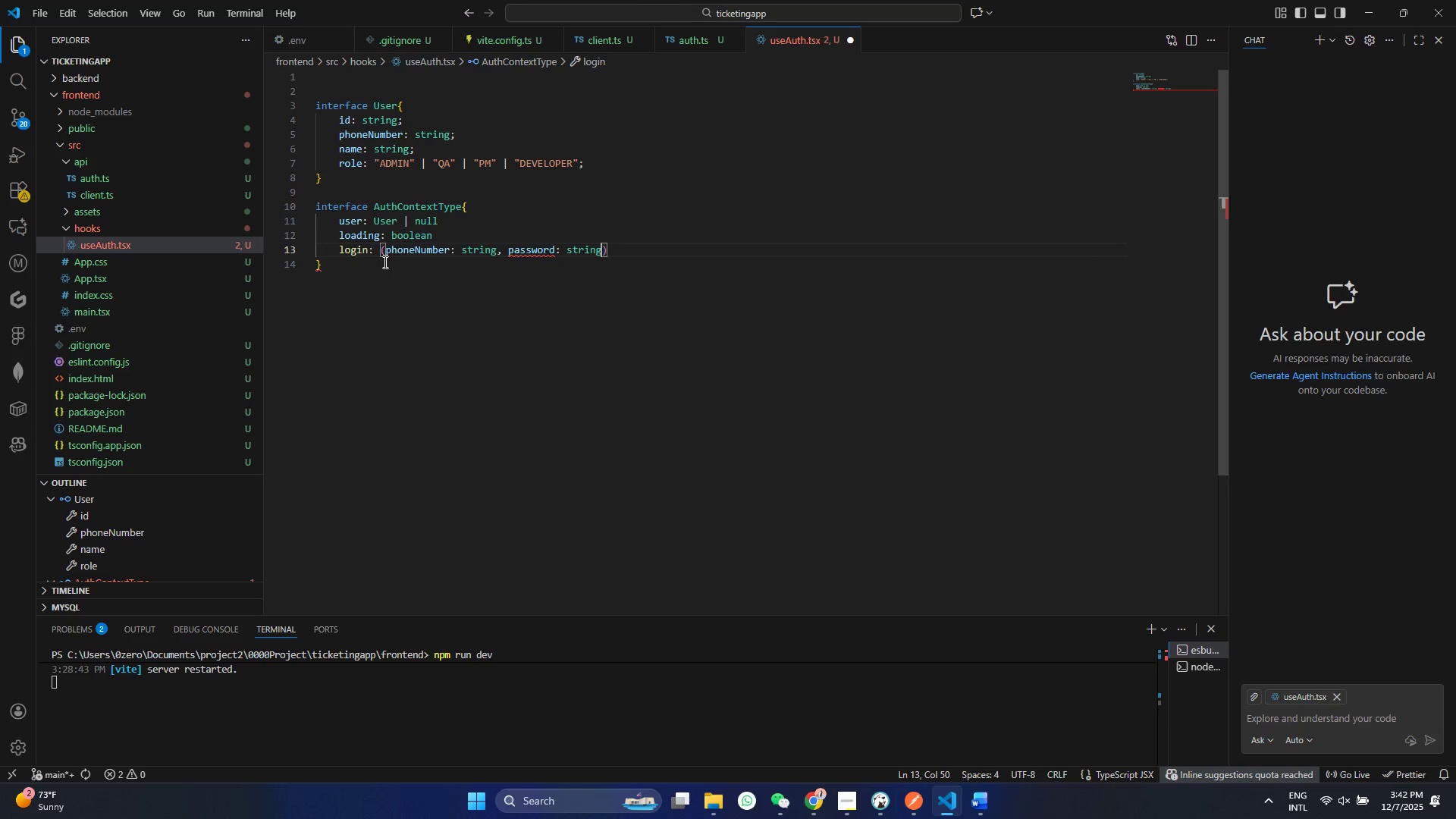 
 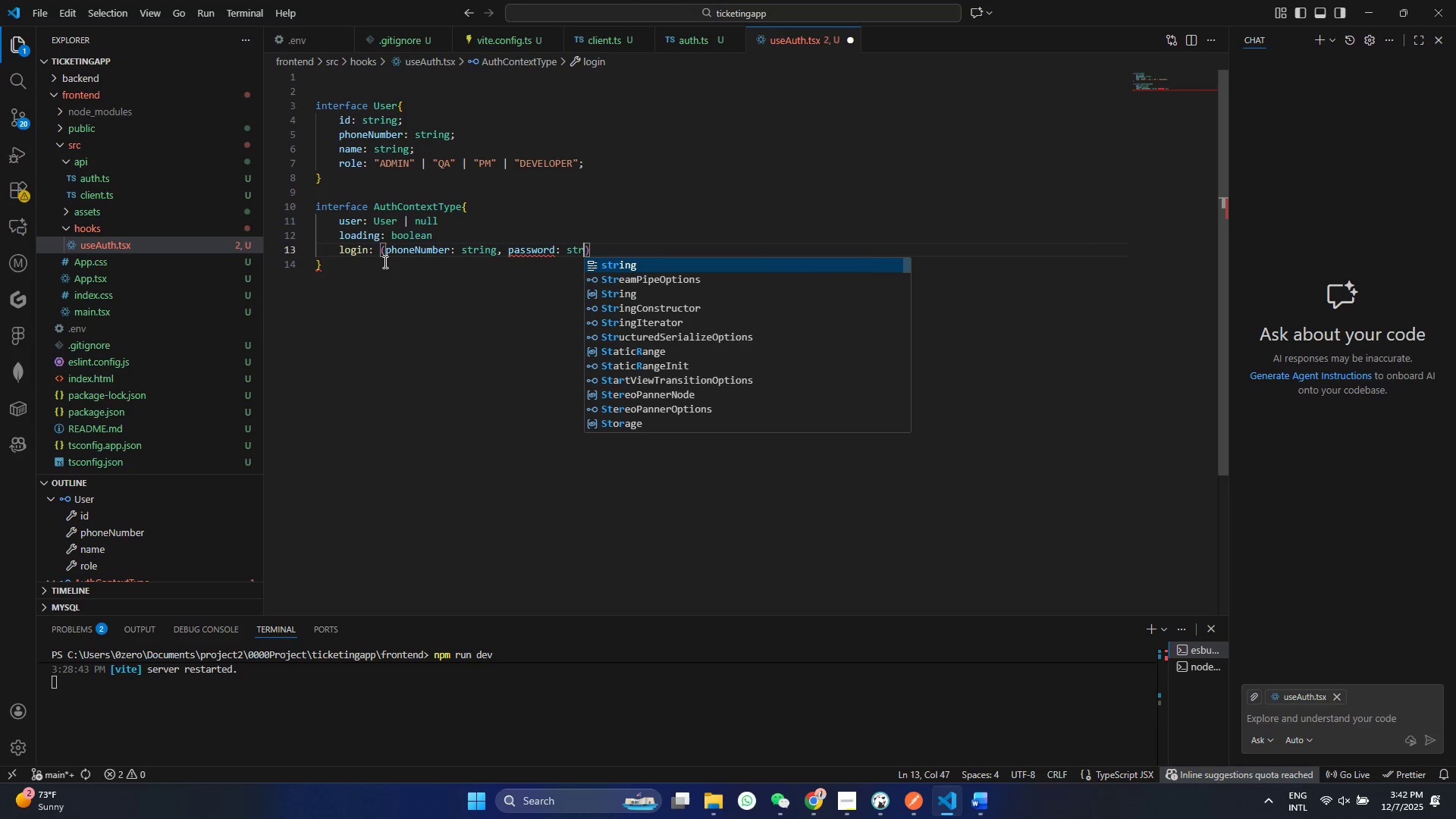 
key(Enter)
 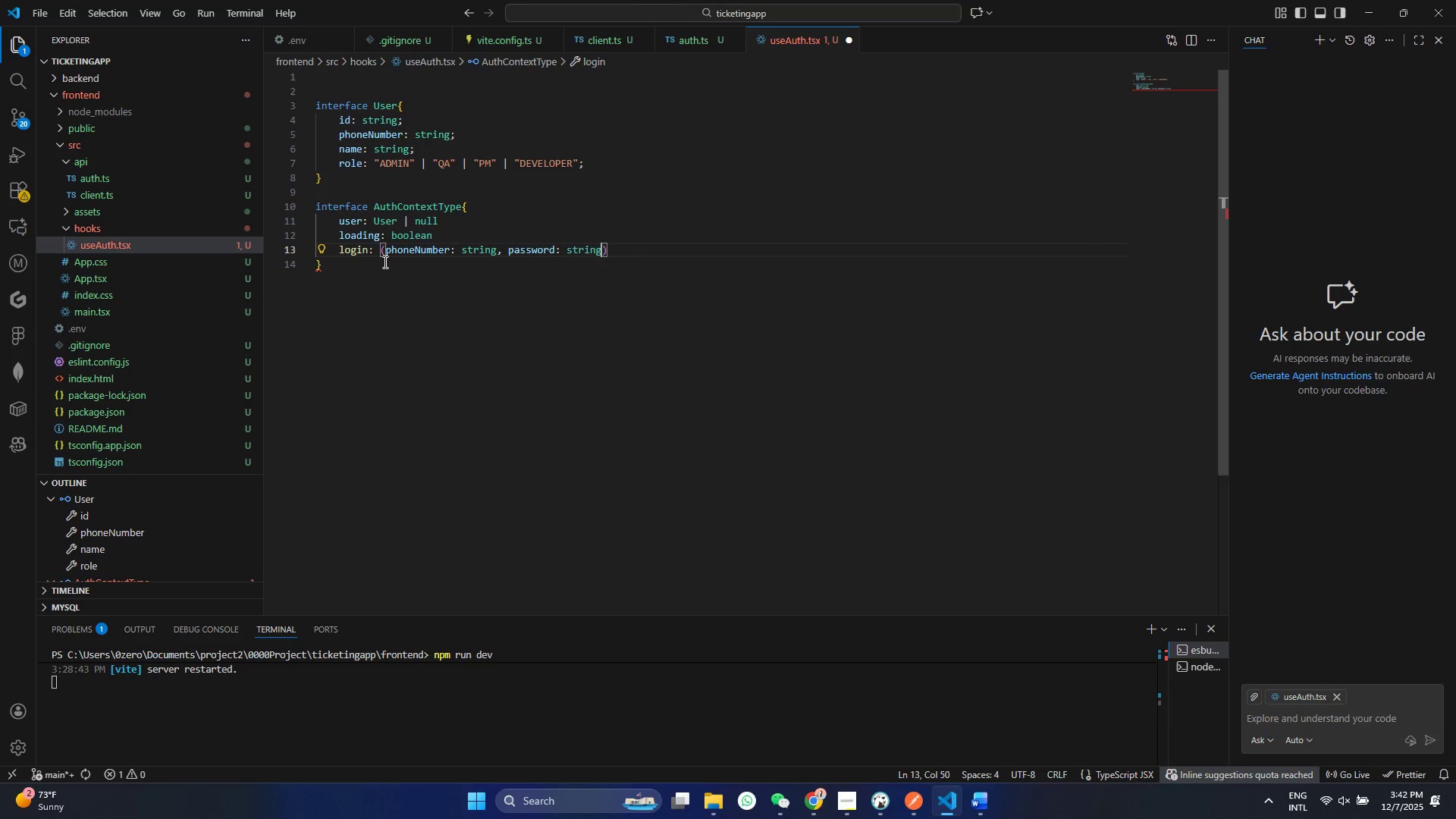 
key(ArrowRight)
 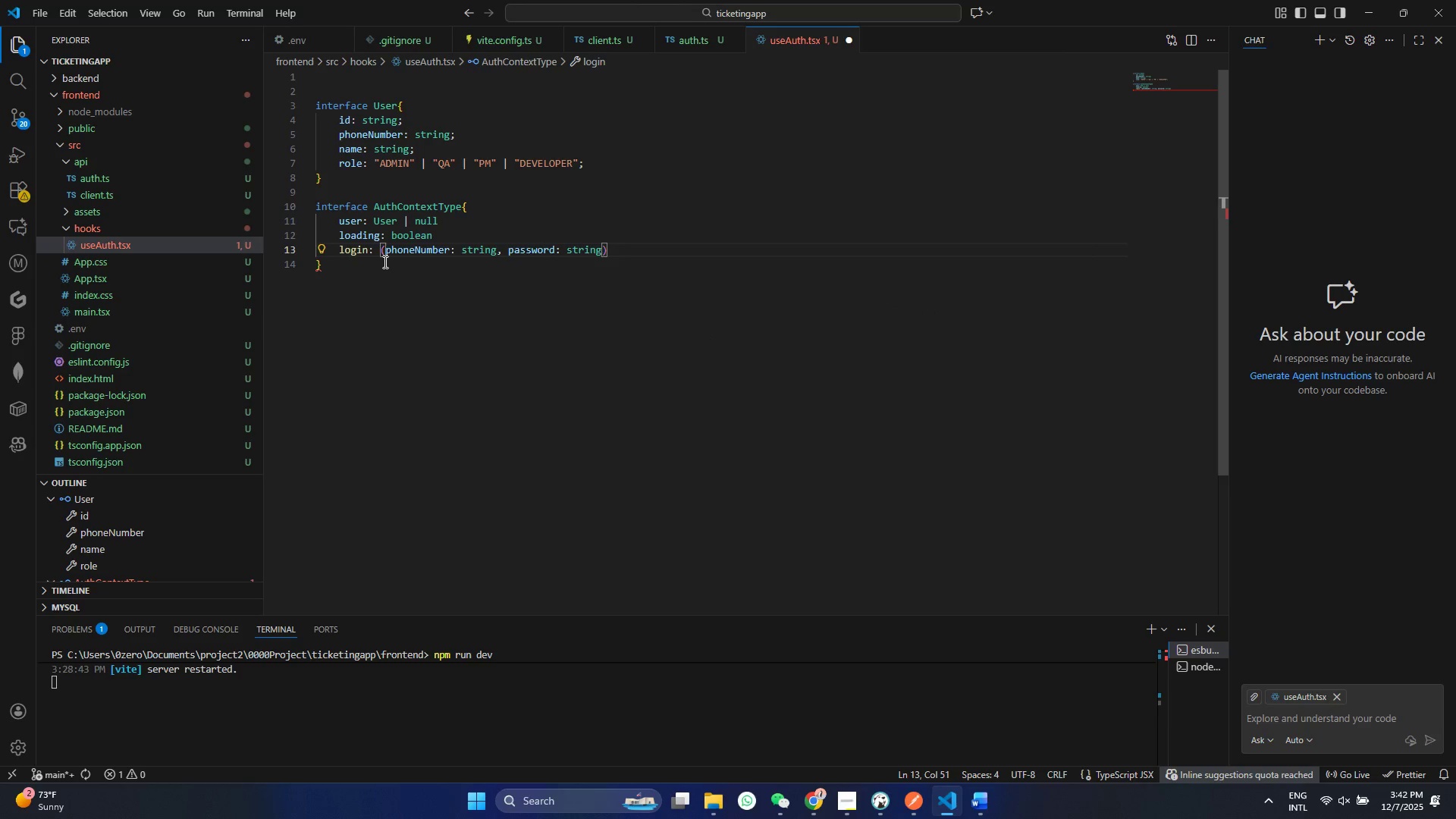 
type( => Promse>)
key(Backspace)
type(<vod>[Delete][Delete][Delete][Delete][Delete][Delete][Delete])
 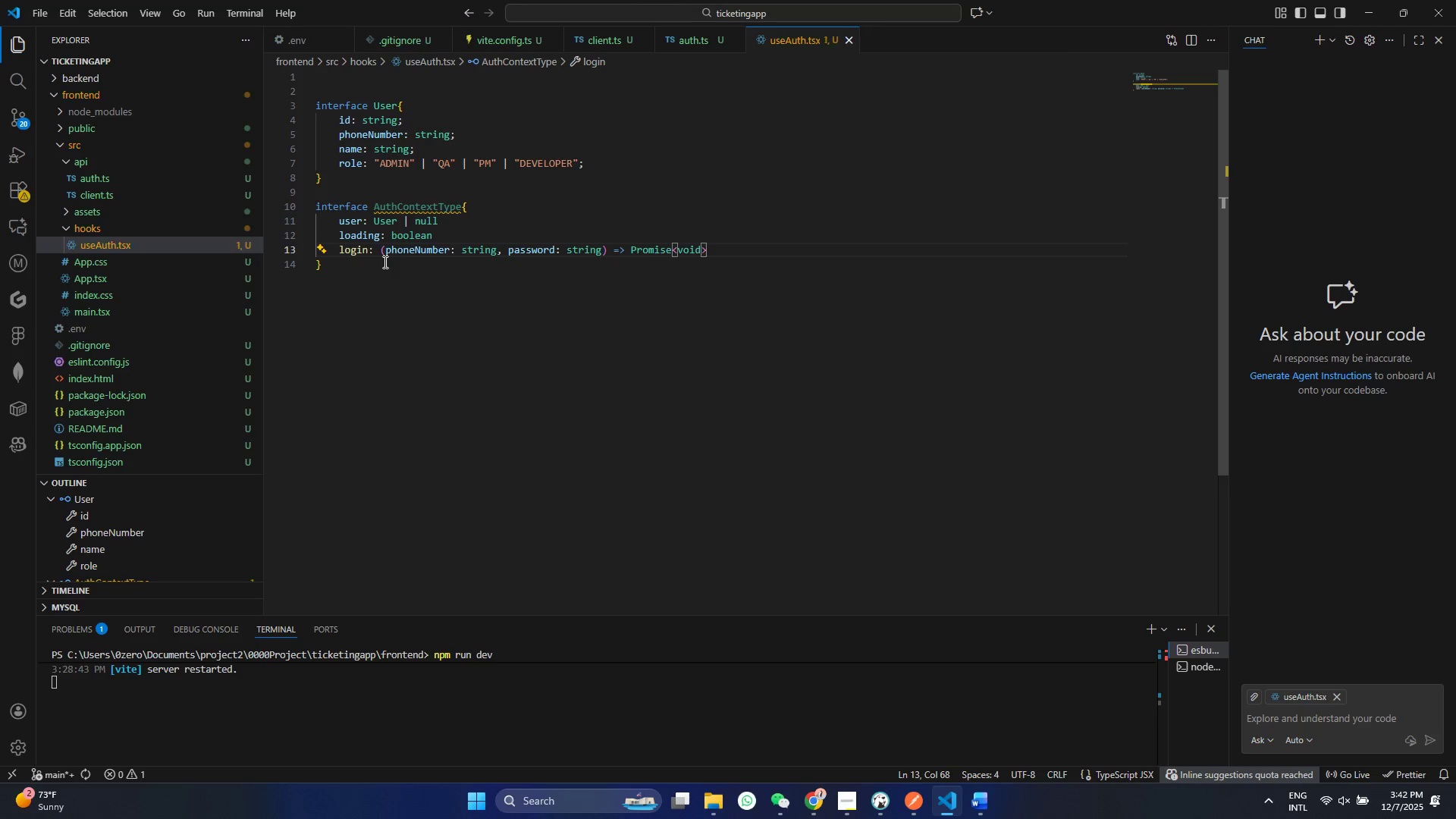 
 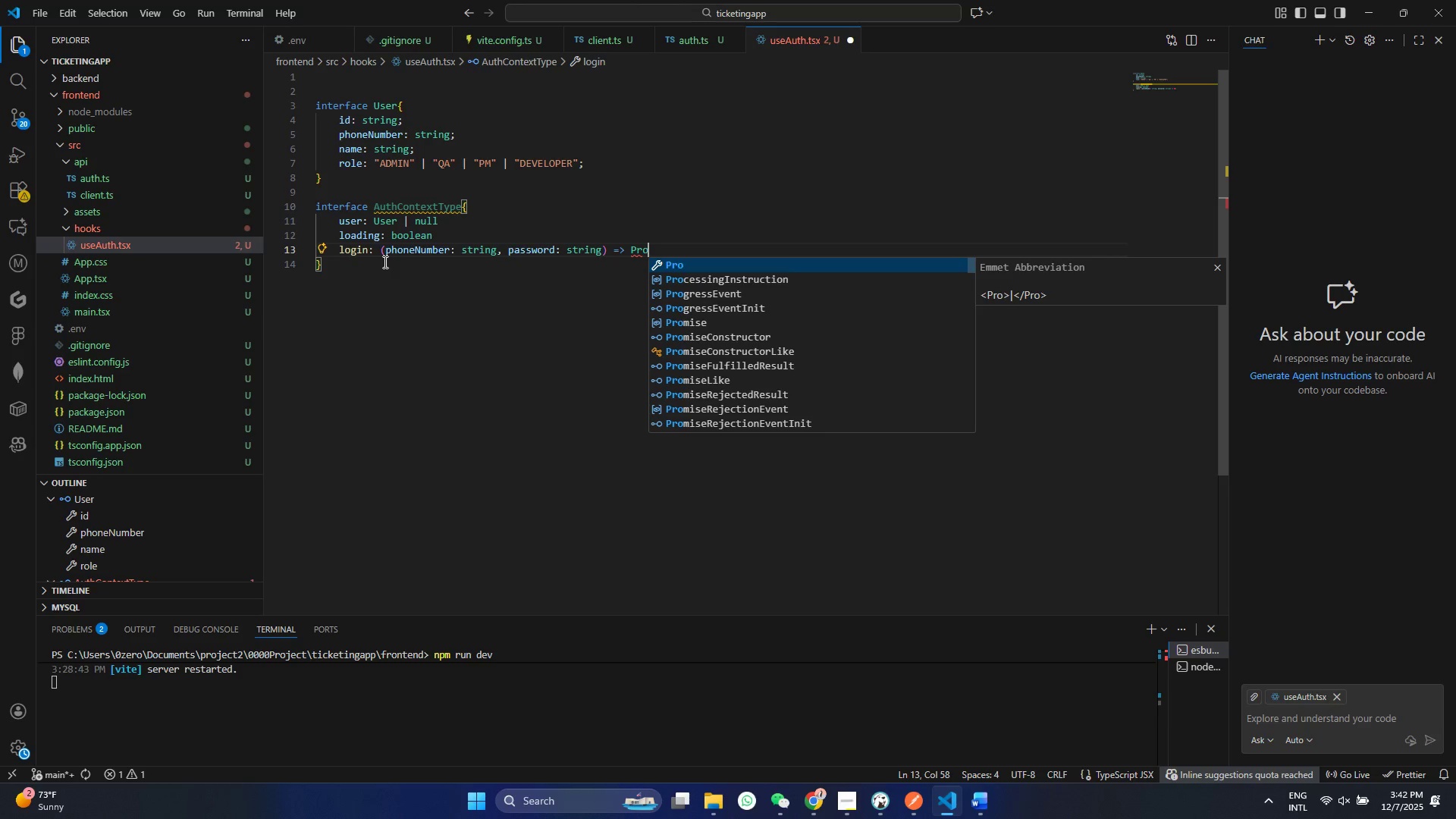 
hold_key(key=I, duration=4.17)
 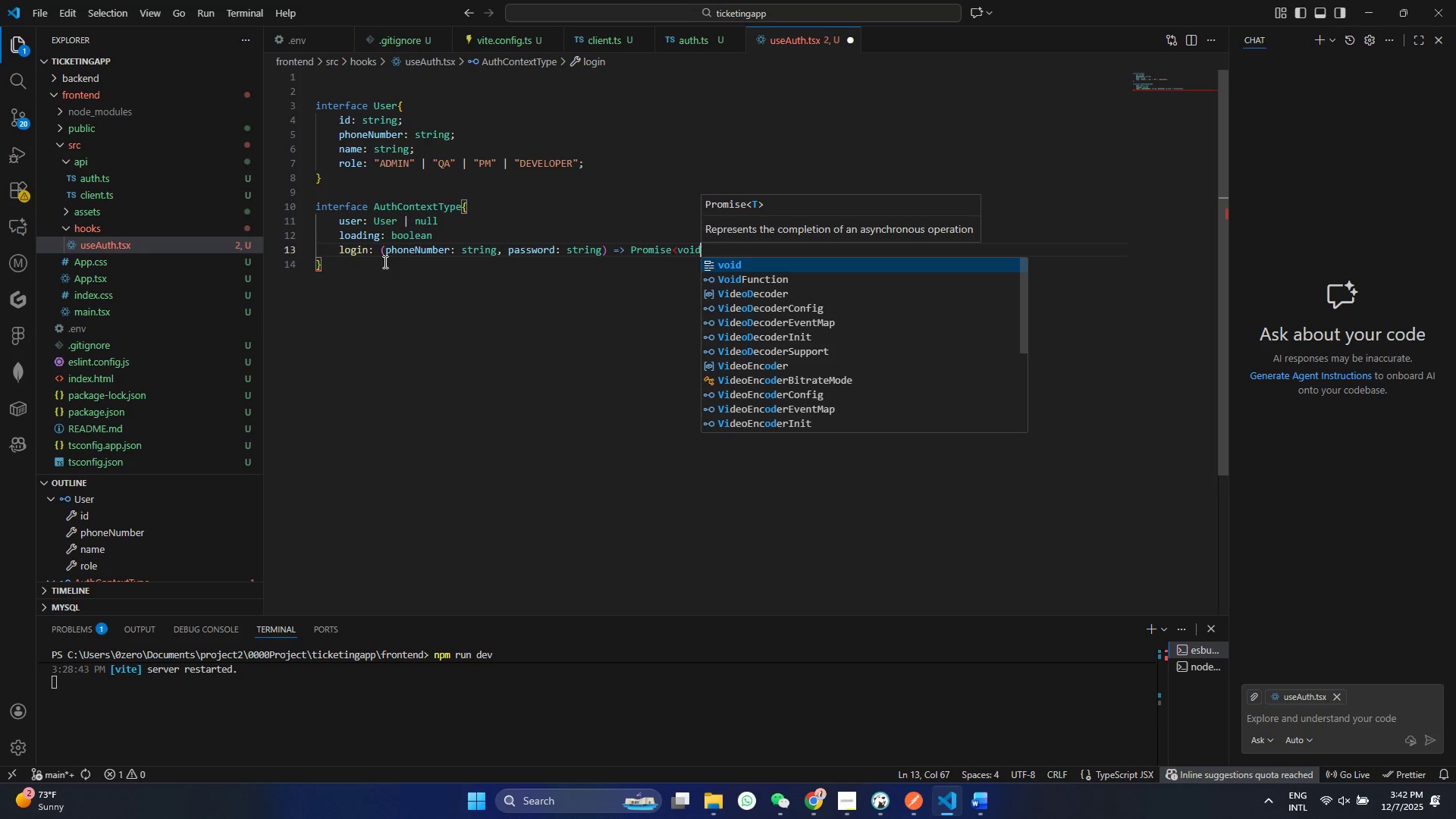 
hold_key(key=I, duration=18.48)
 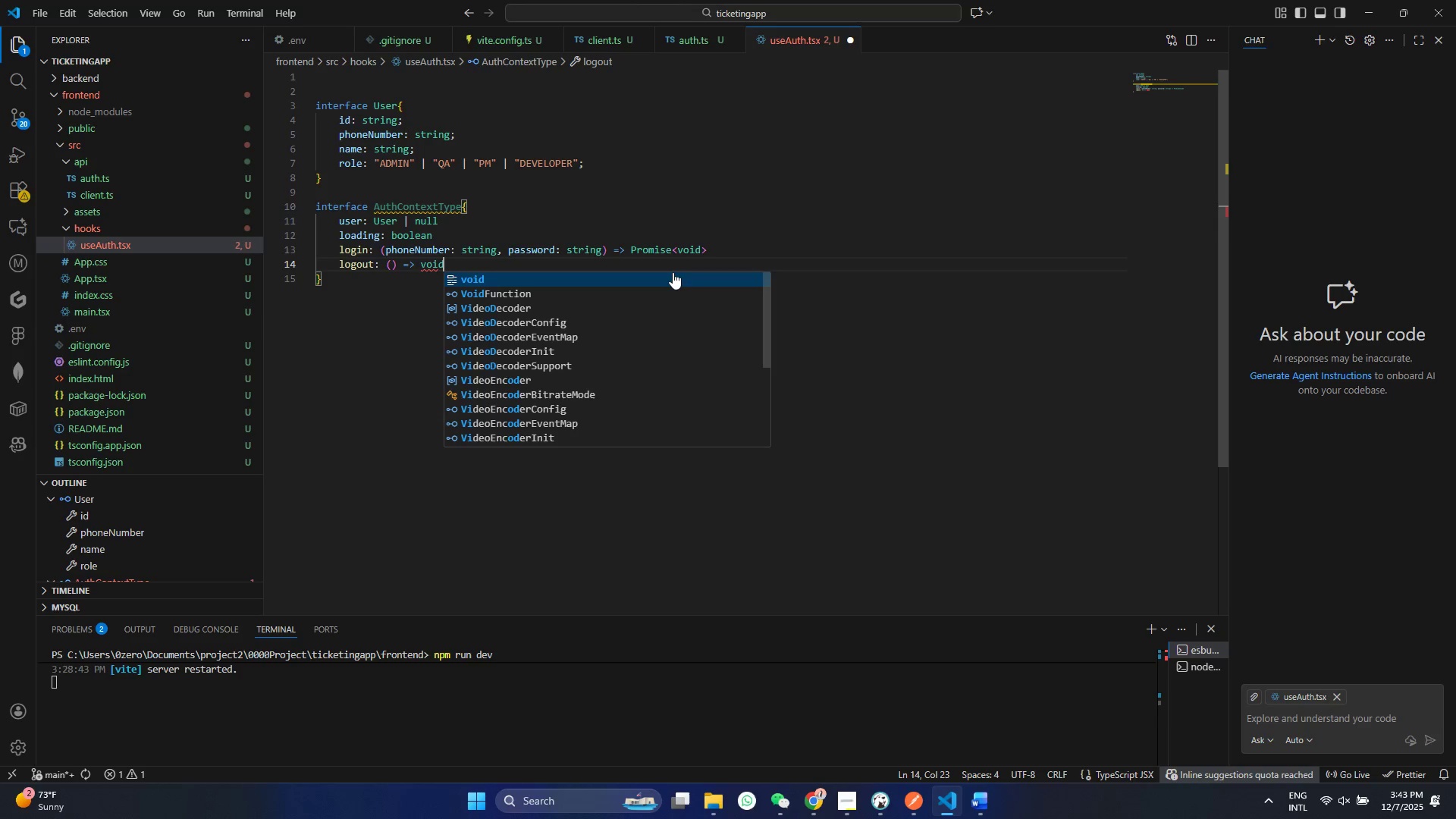 
key(Control+ControlLeft)
 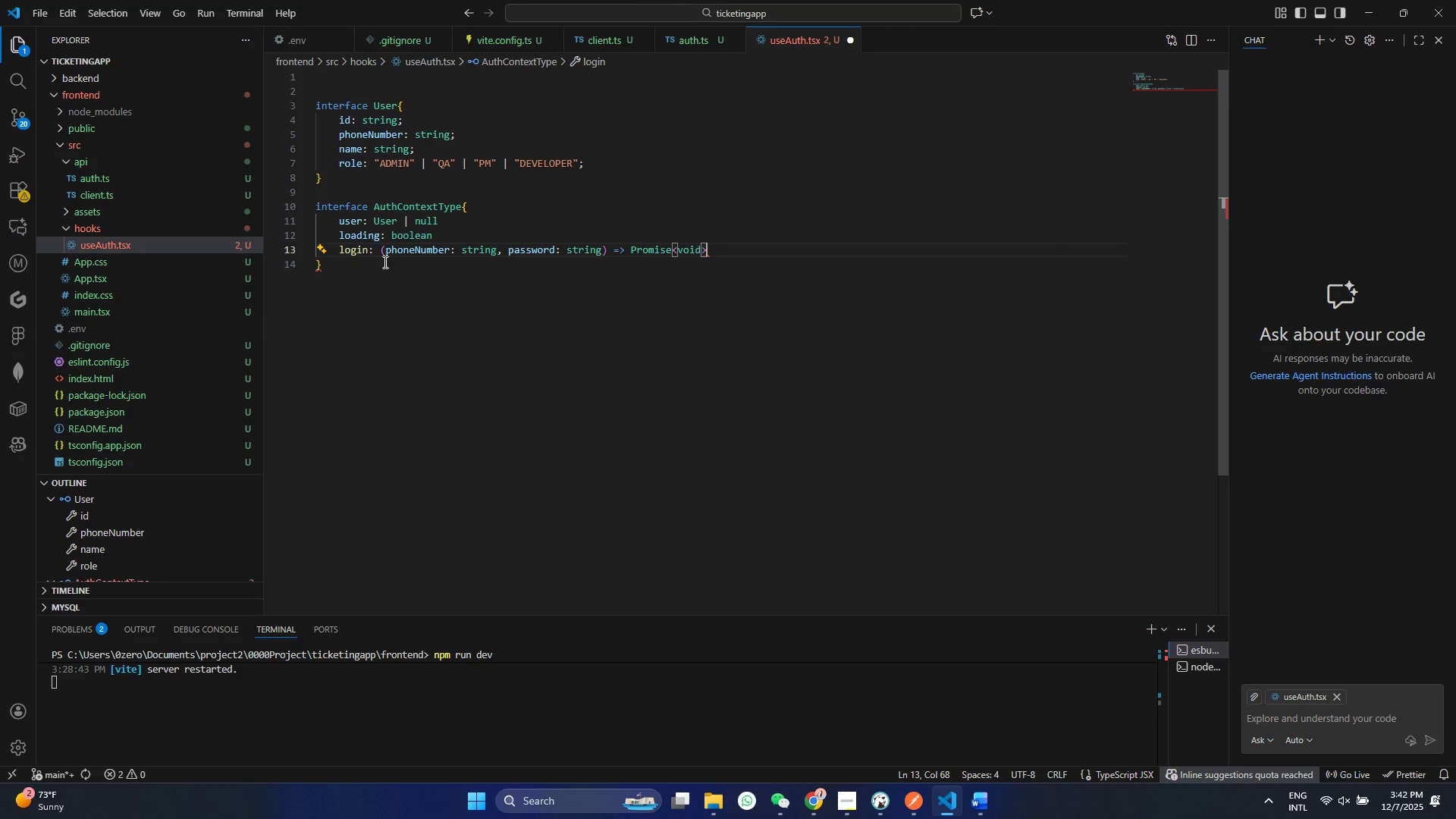 
key(Control+S)
 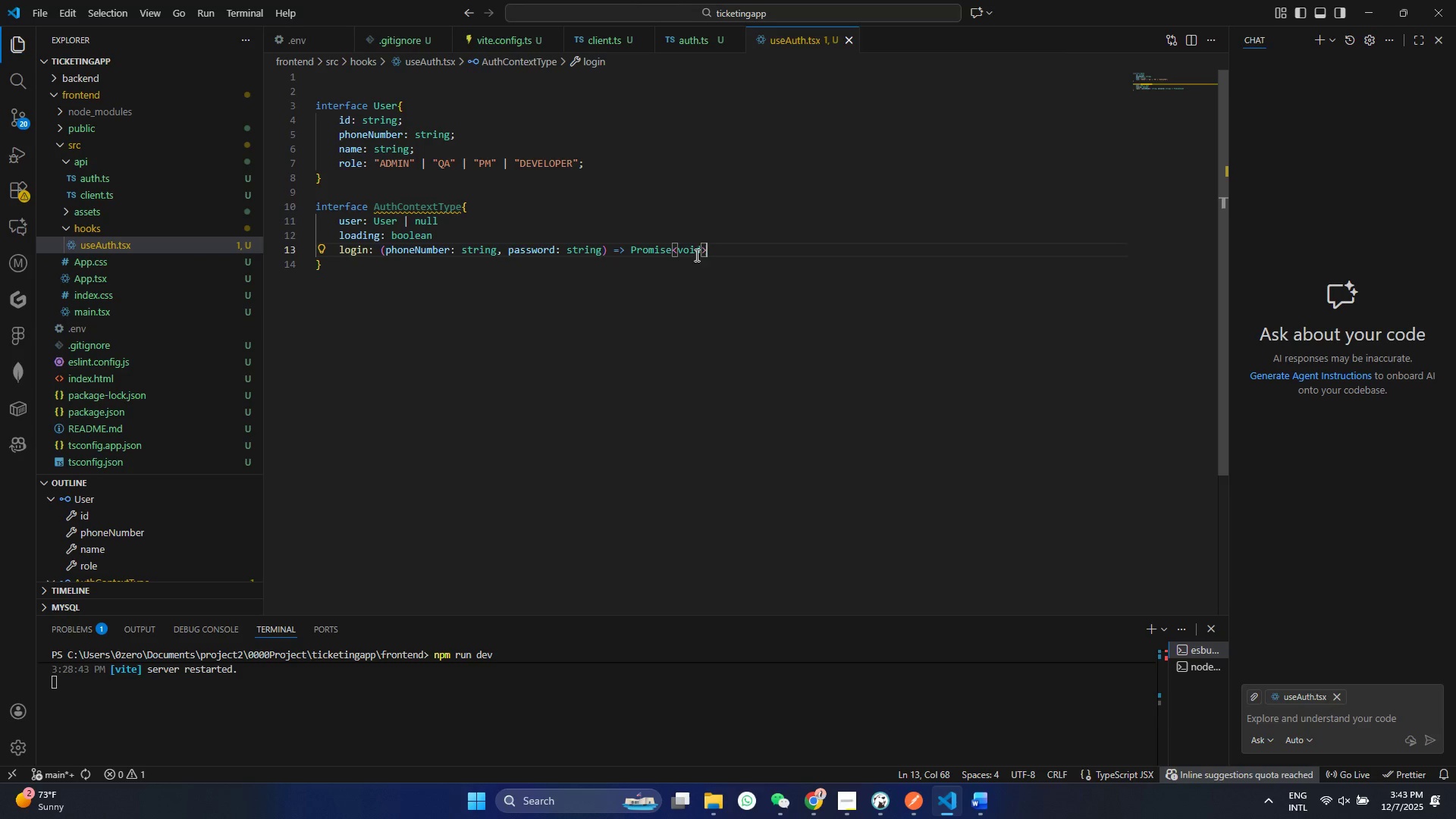 
left_click_drag(start_coordinate=[726, 246], to_coordinate=[719, 255])
 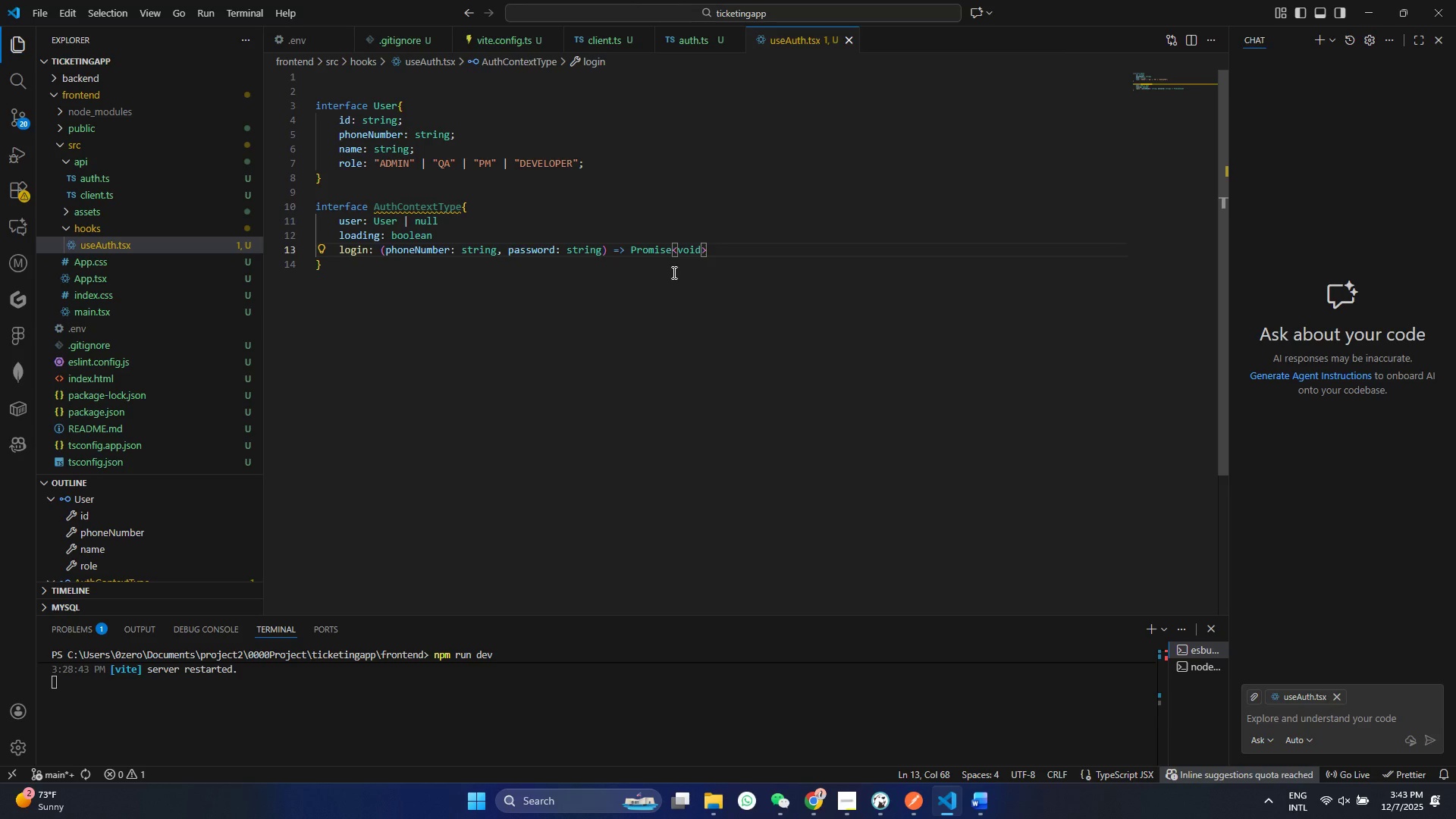 
double_click([719, 255])
 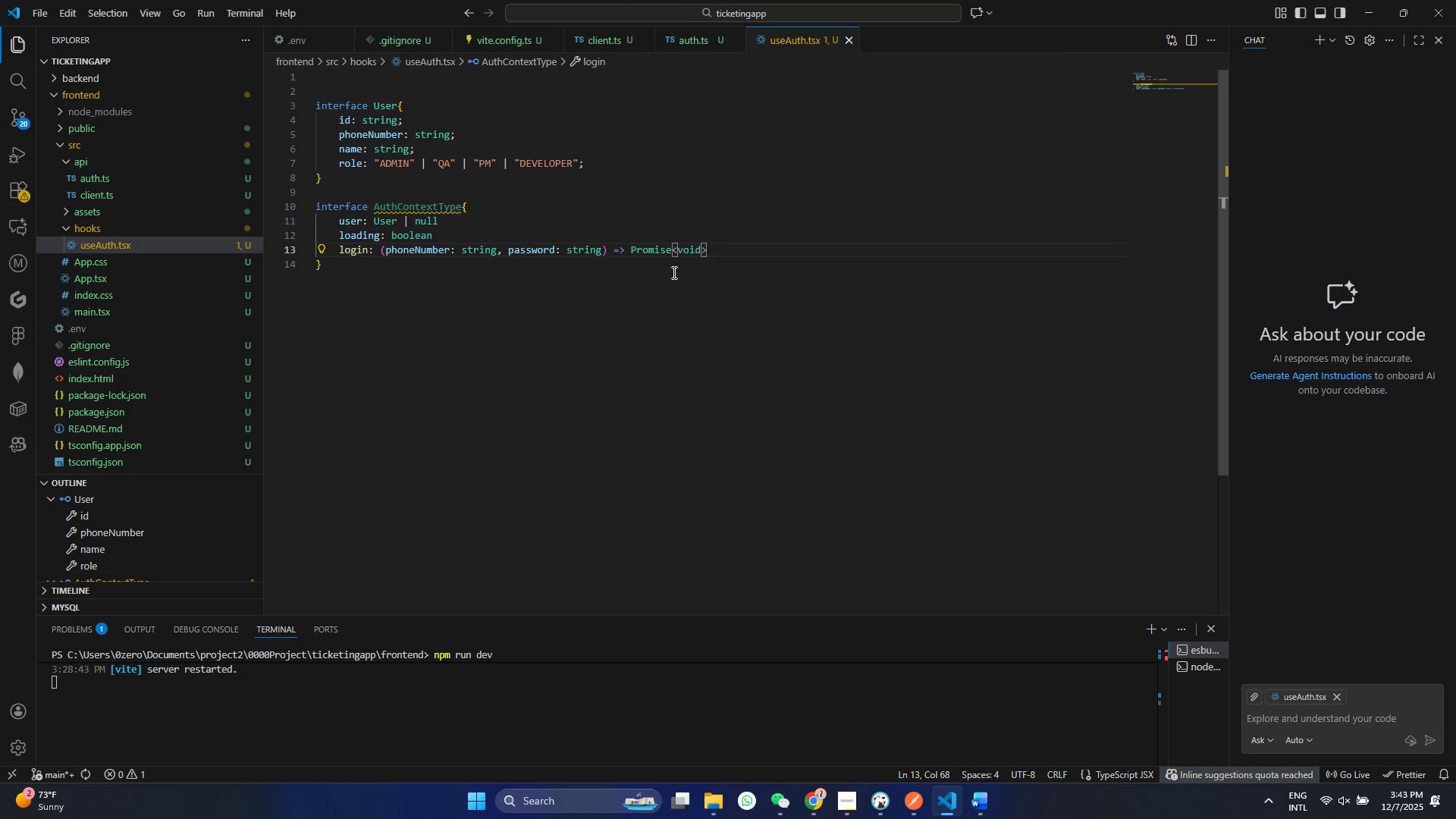 
key(Enter)
 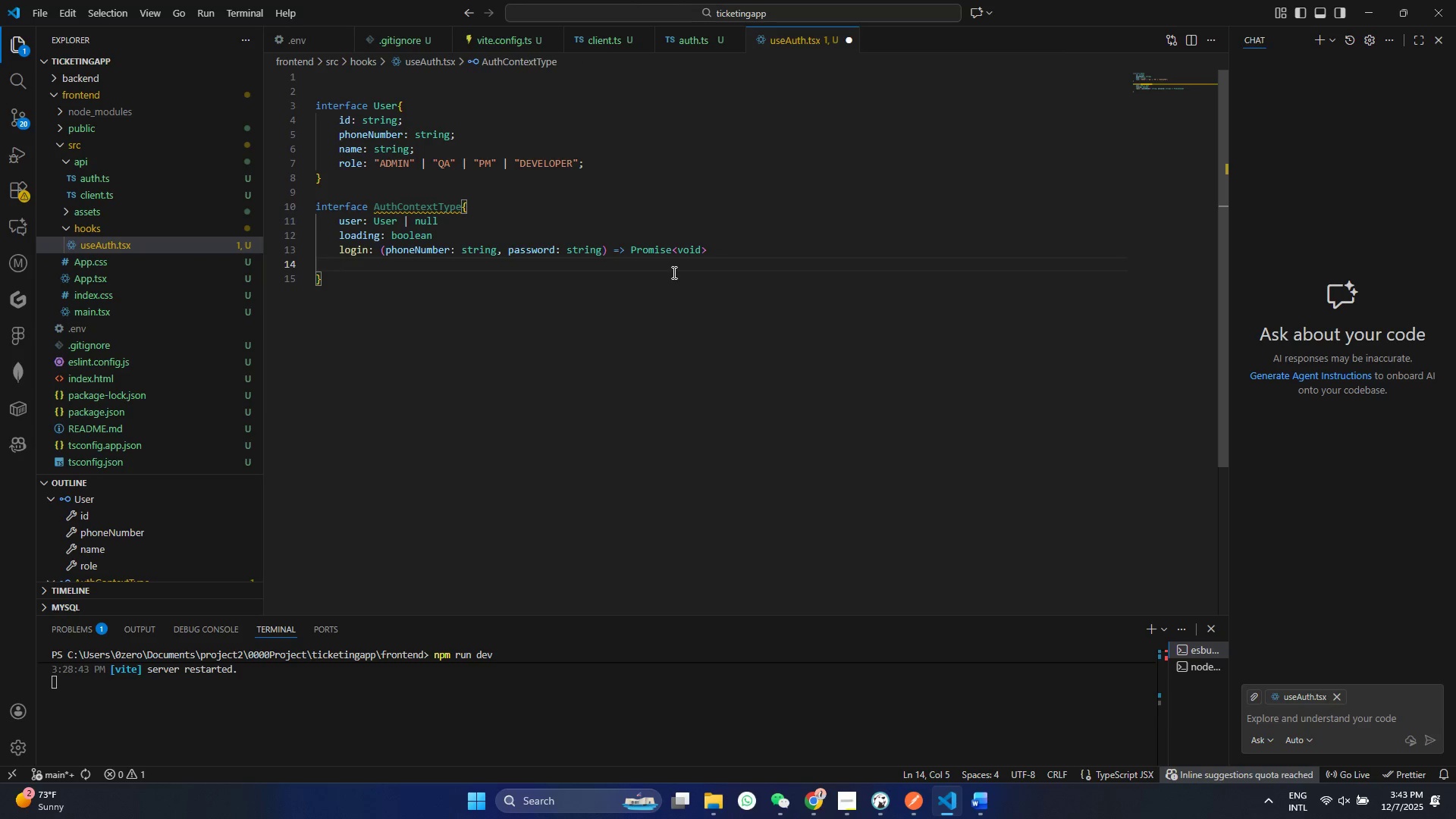 
type(logout: ()
 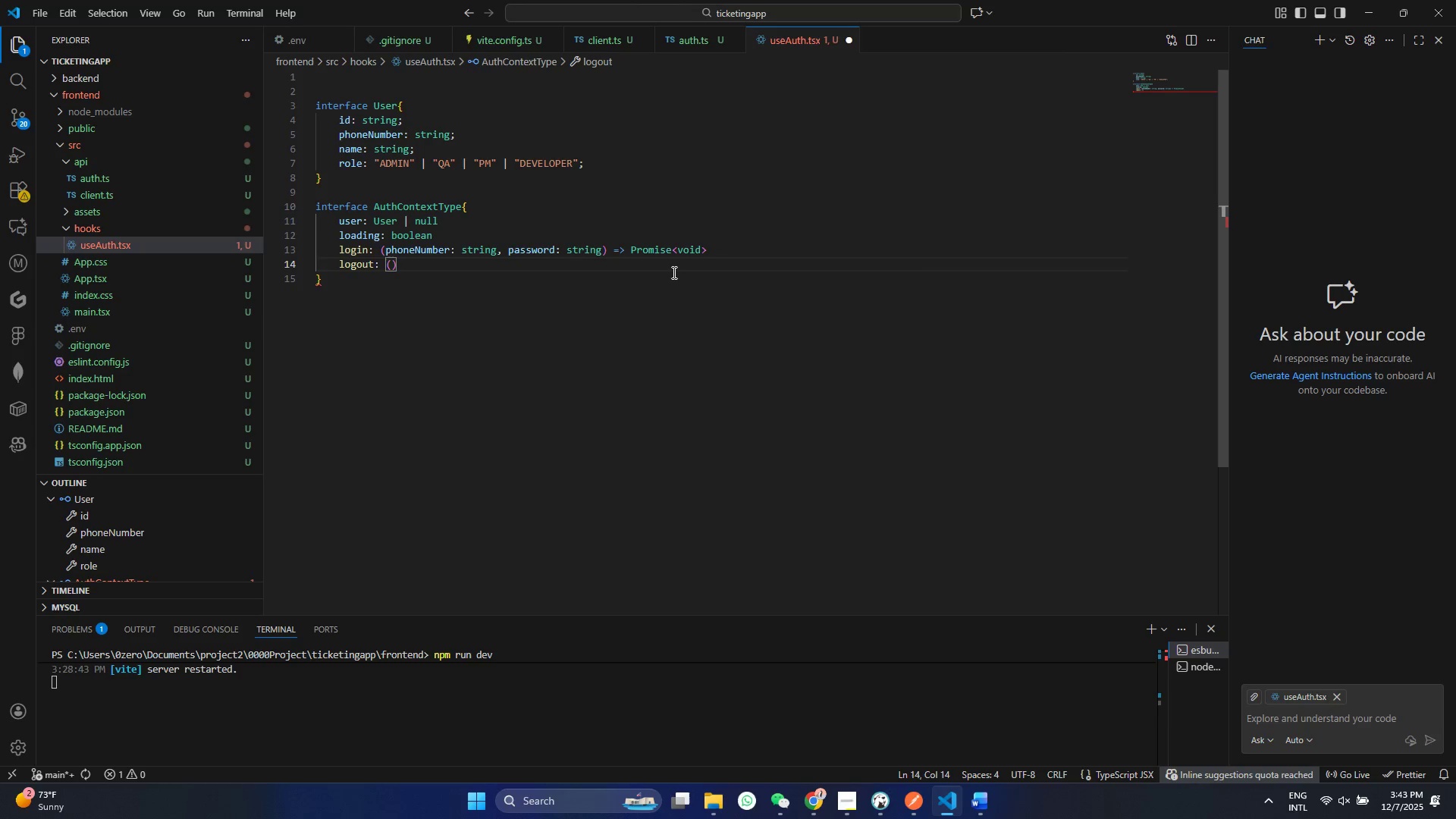 
key(ArrowRight)
 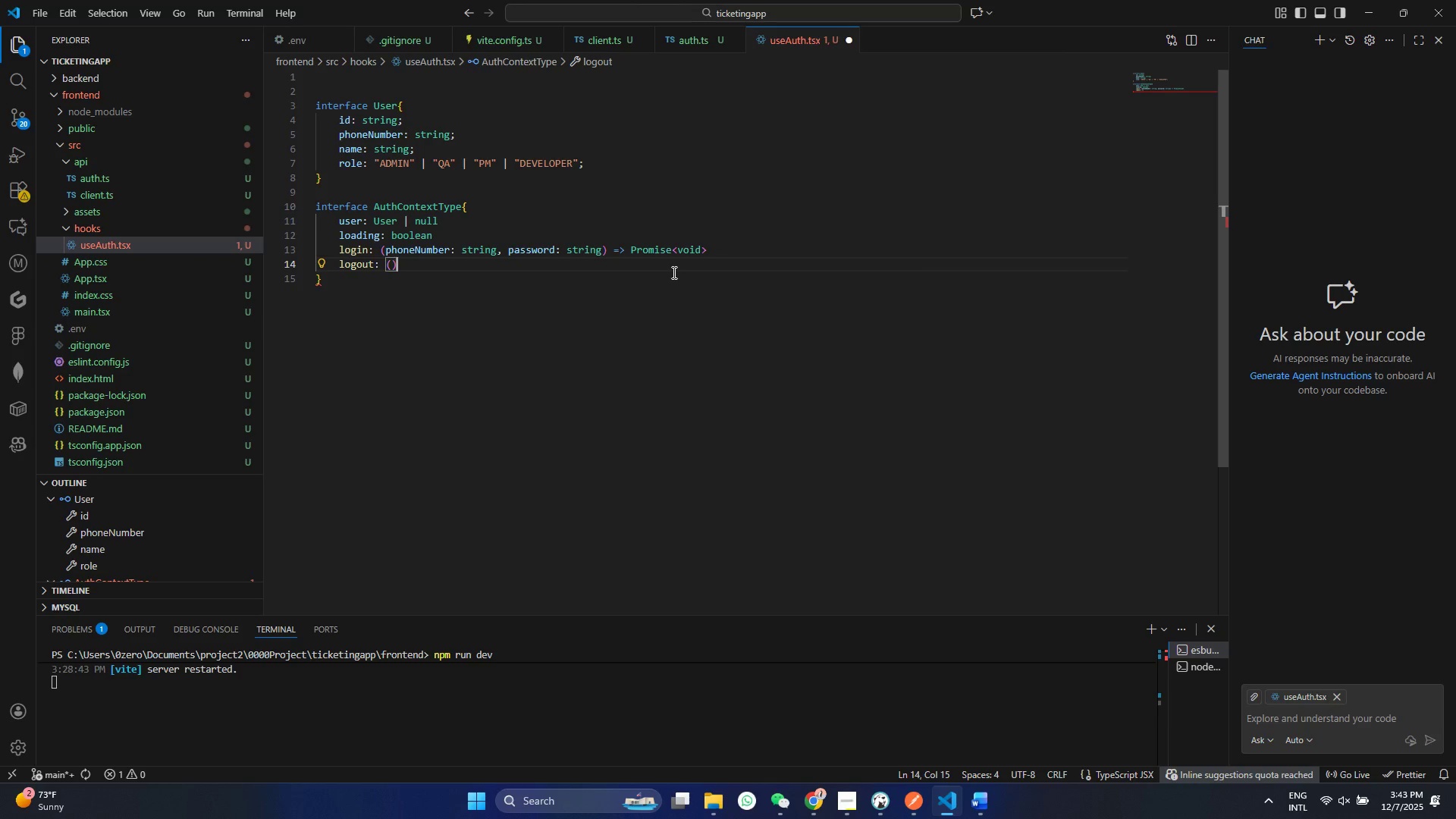 
type( =. vod)
 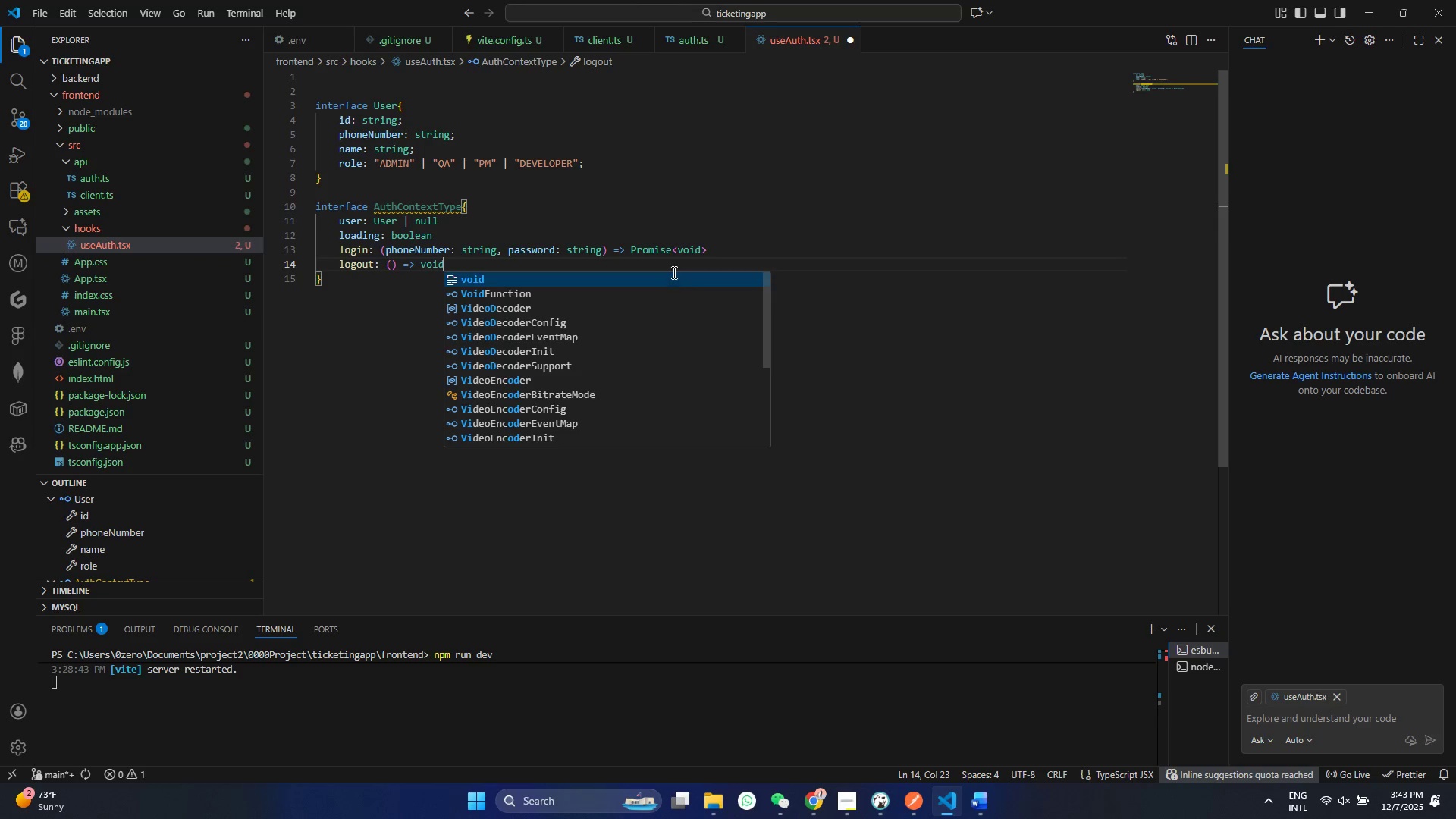 
key(Enter)
 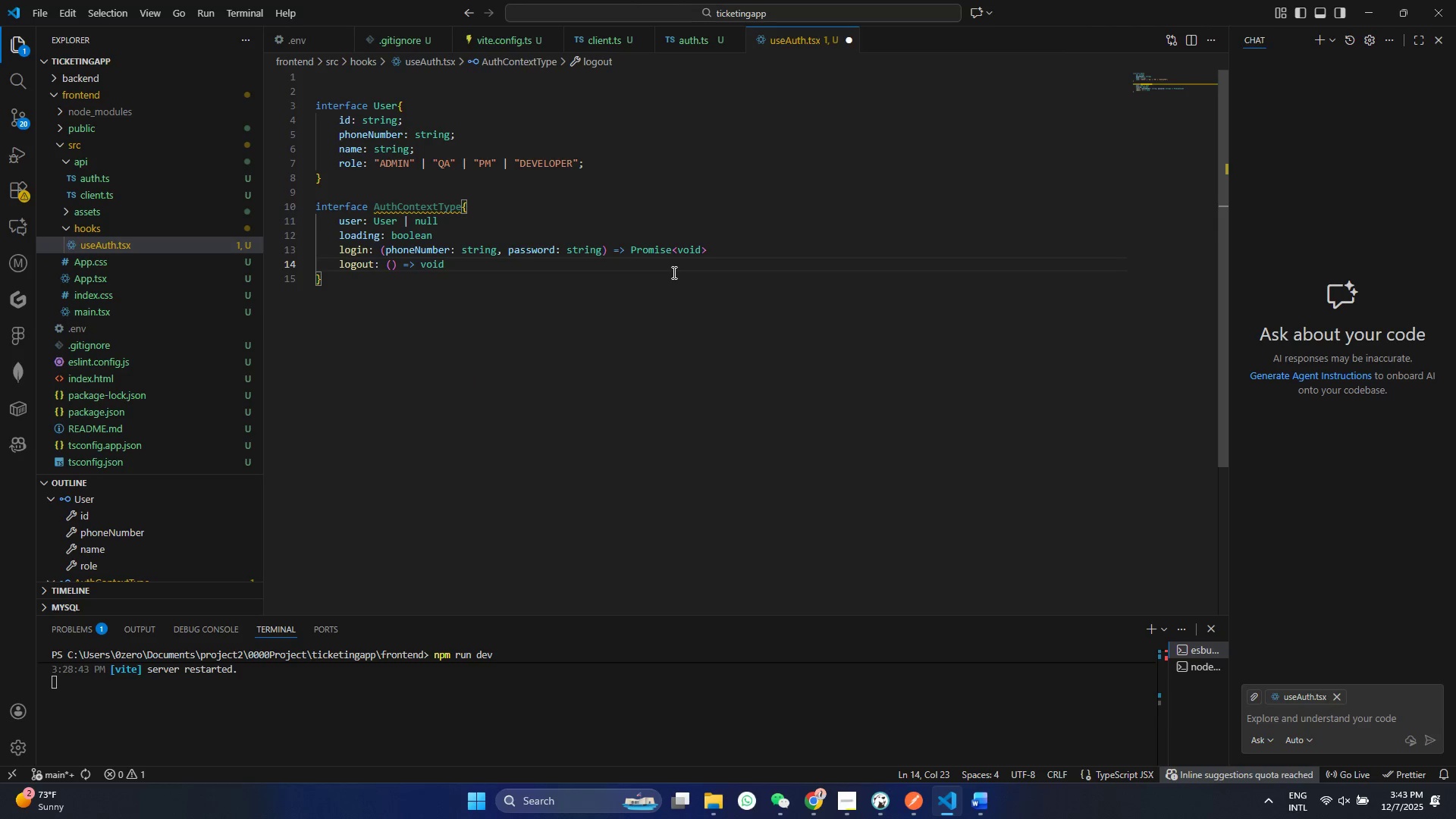 
key(Control+ControlLeft)
 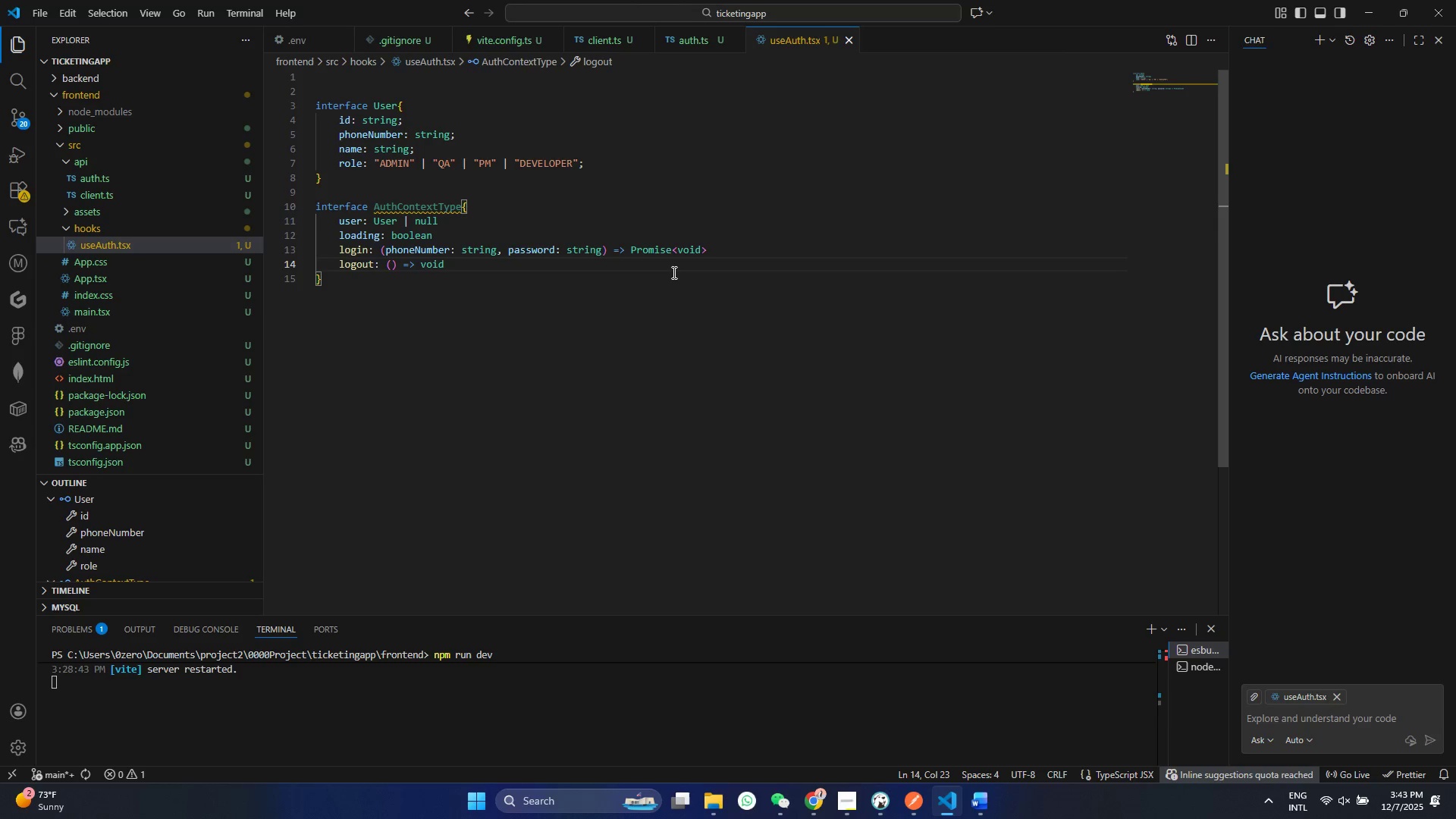 
key(S)
 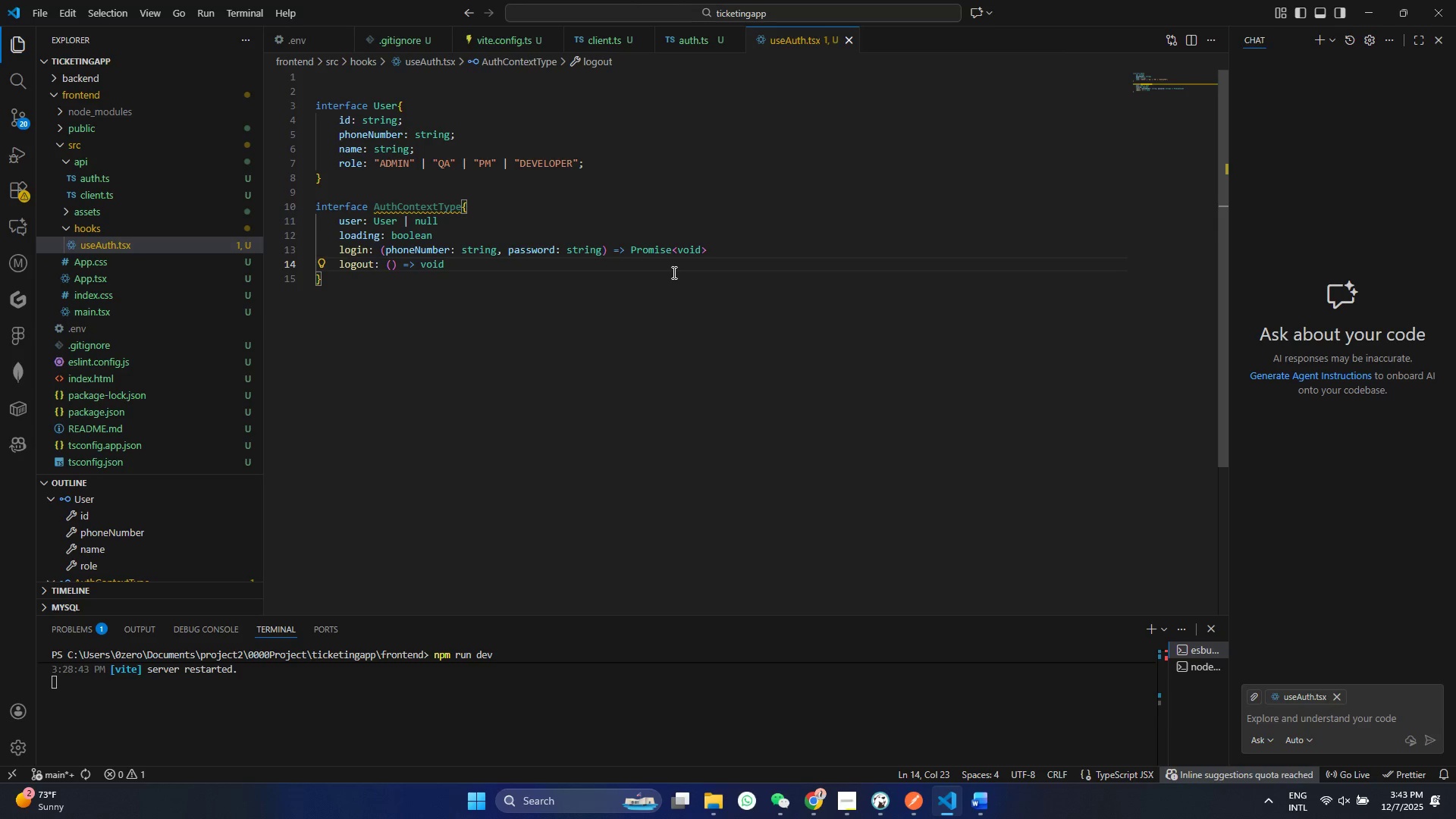 
key(Control+ArrowDown)
 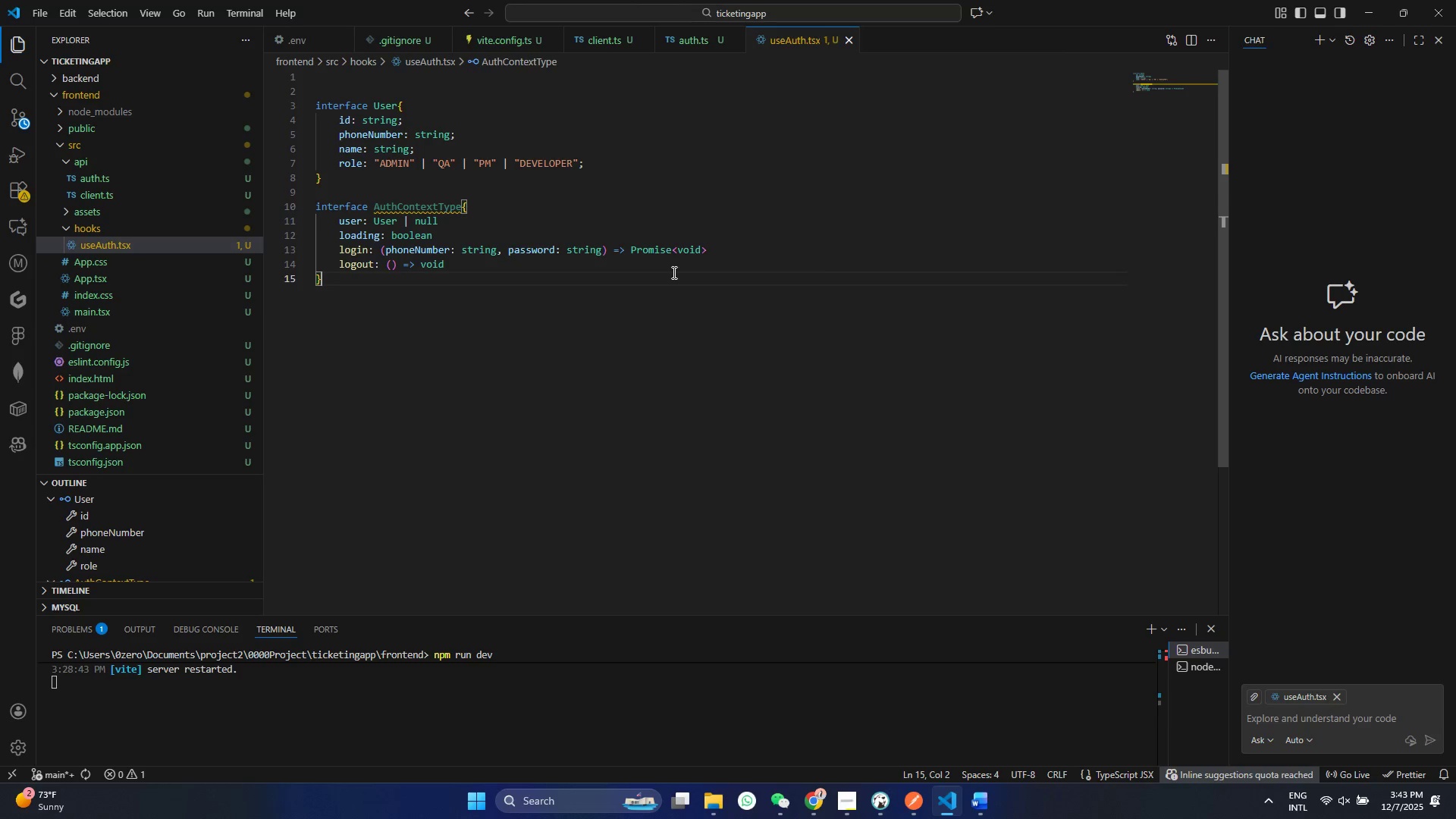 
key(Enter)
 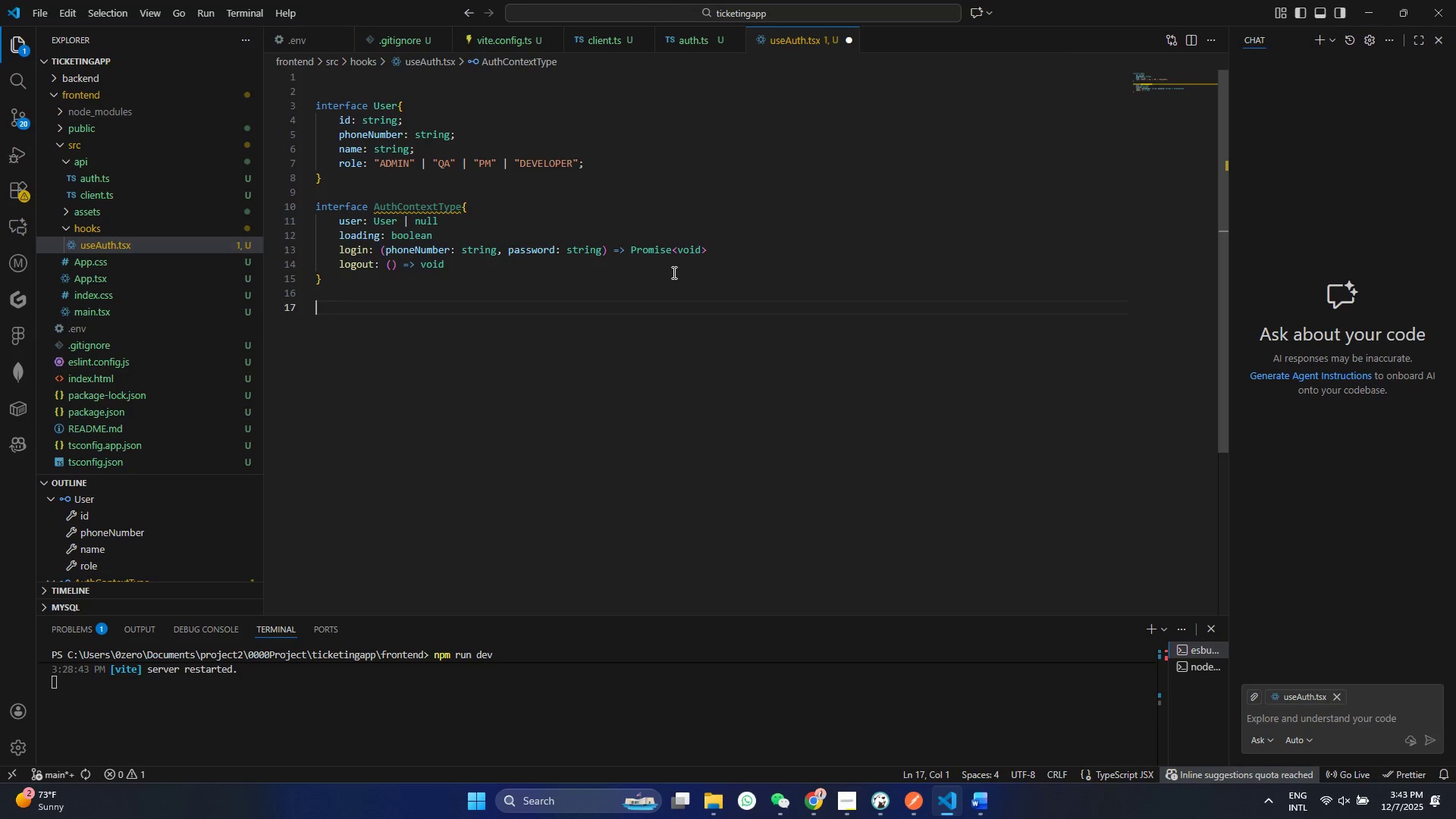 
key(Enter)
 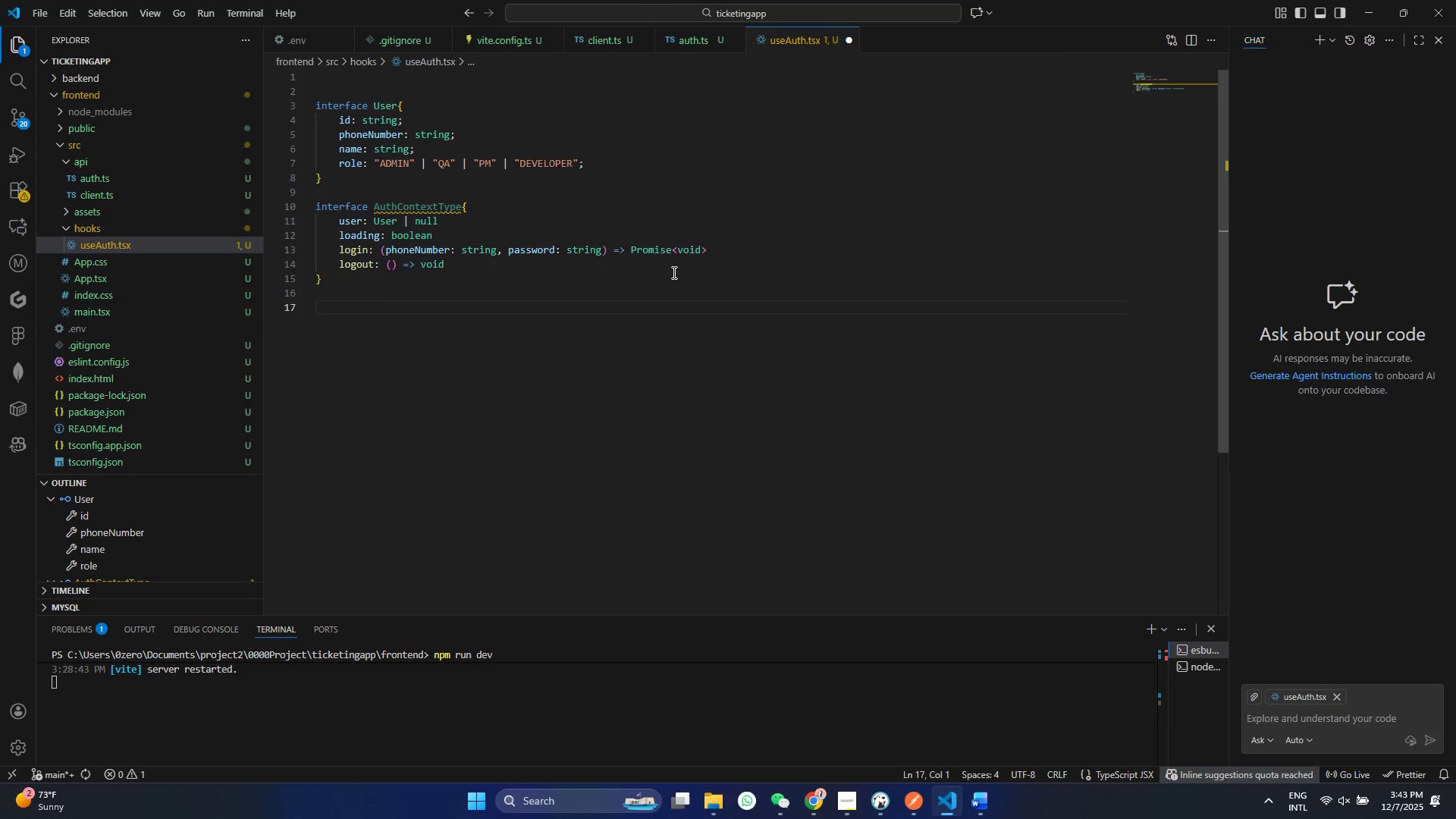 
type(const AuthCONten)
key(Backspace)
type(xt = create)
 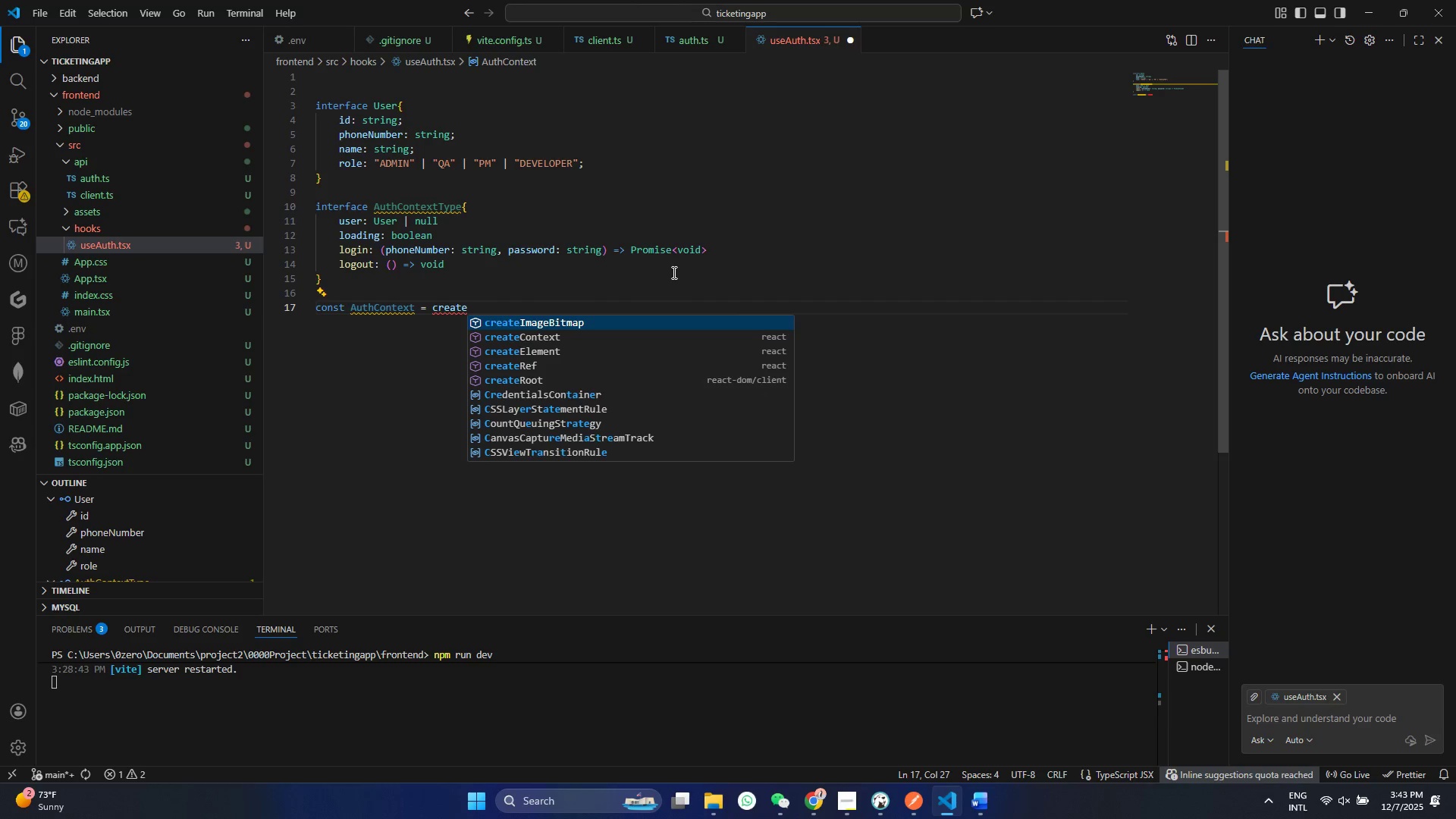 
key(ArrowDown)
 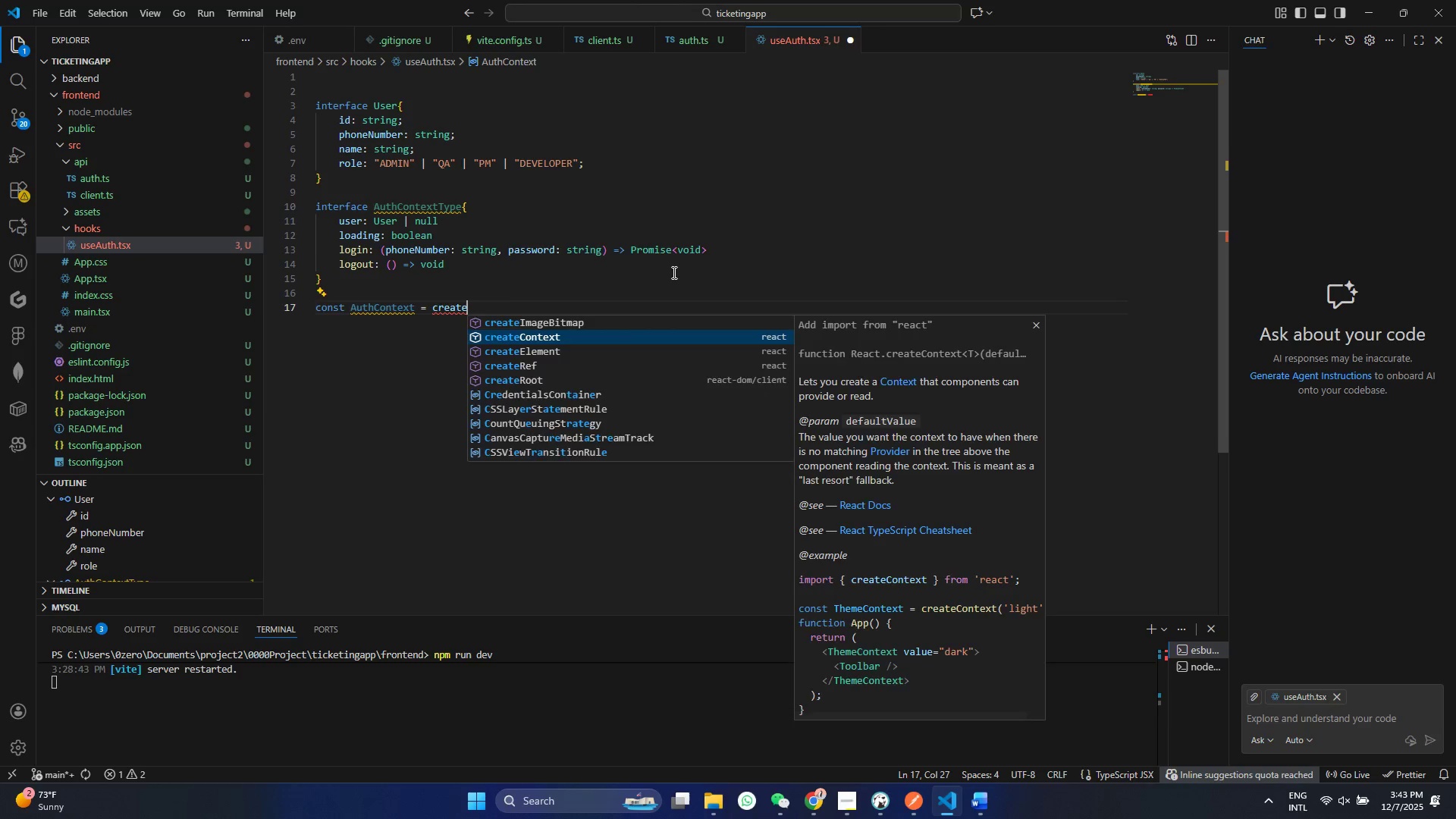 
key(Enter)
 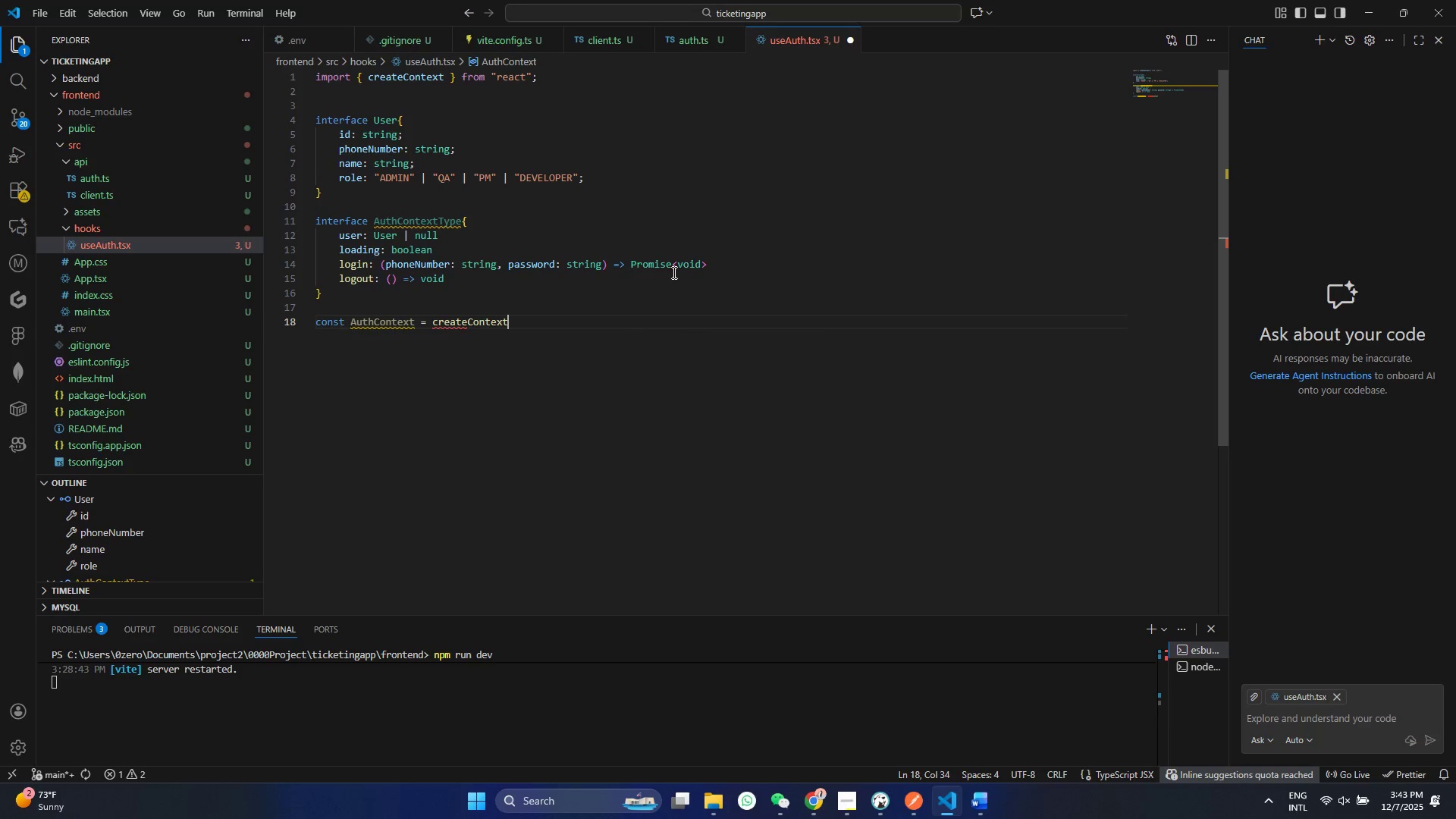 
hold_key(key=ControlLeft, duration=0.81)
 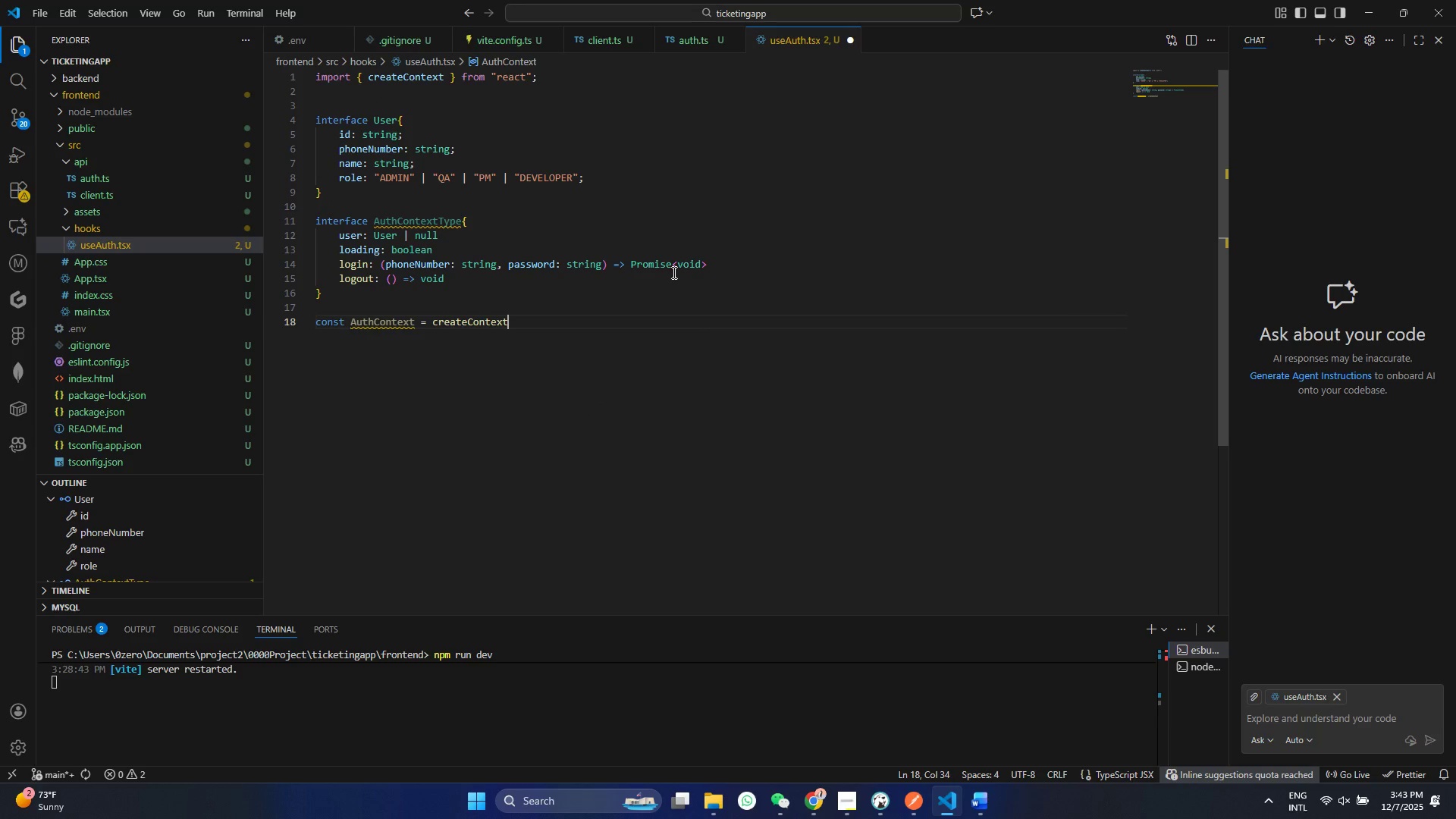 
hold_key(key=ControlLeft, duration=1.49)
 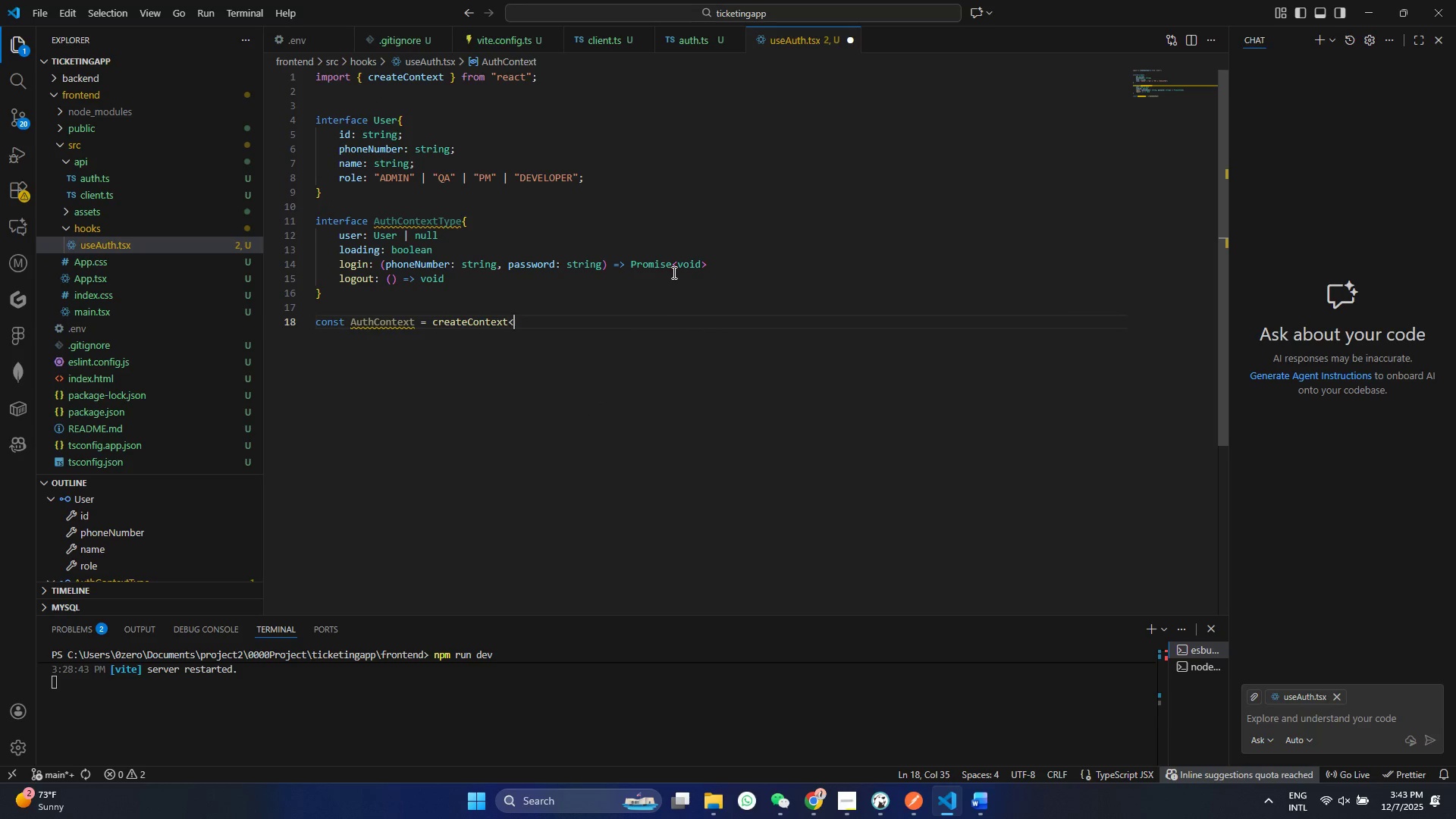 
hold_key(key=ControlLeft, duration=24.69)
 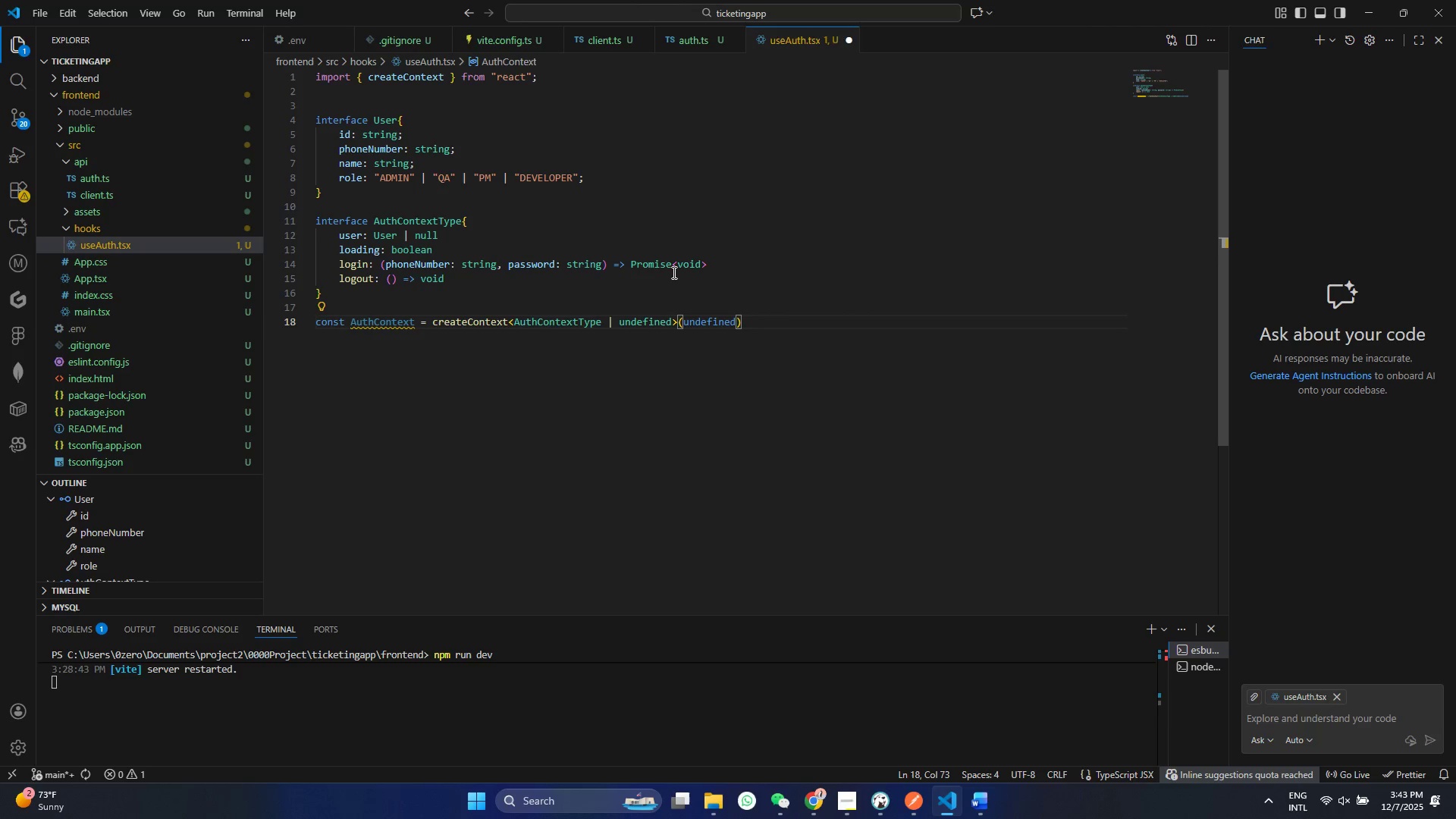 
type(<a=A)
key(Backspace)
key(Backspace)
key(Backspace)
type(AuthC)
 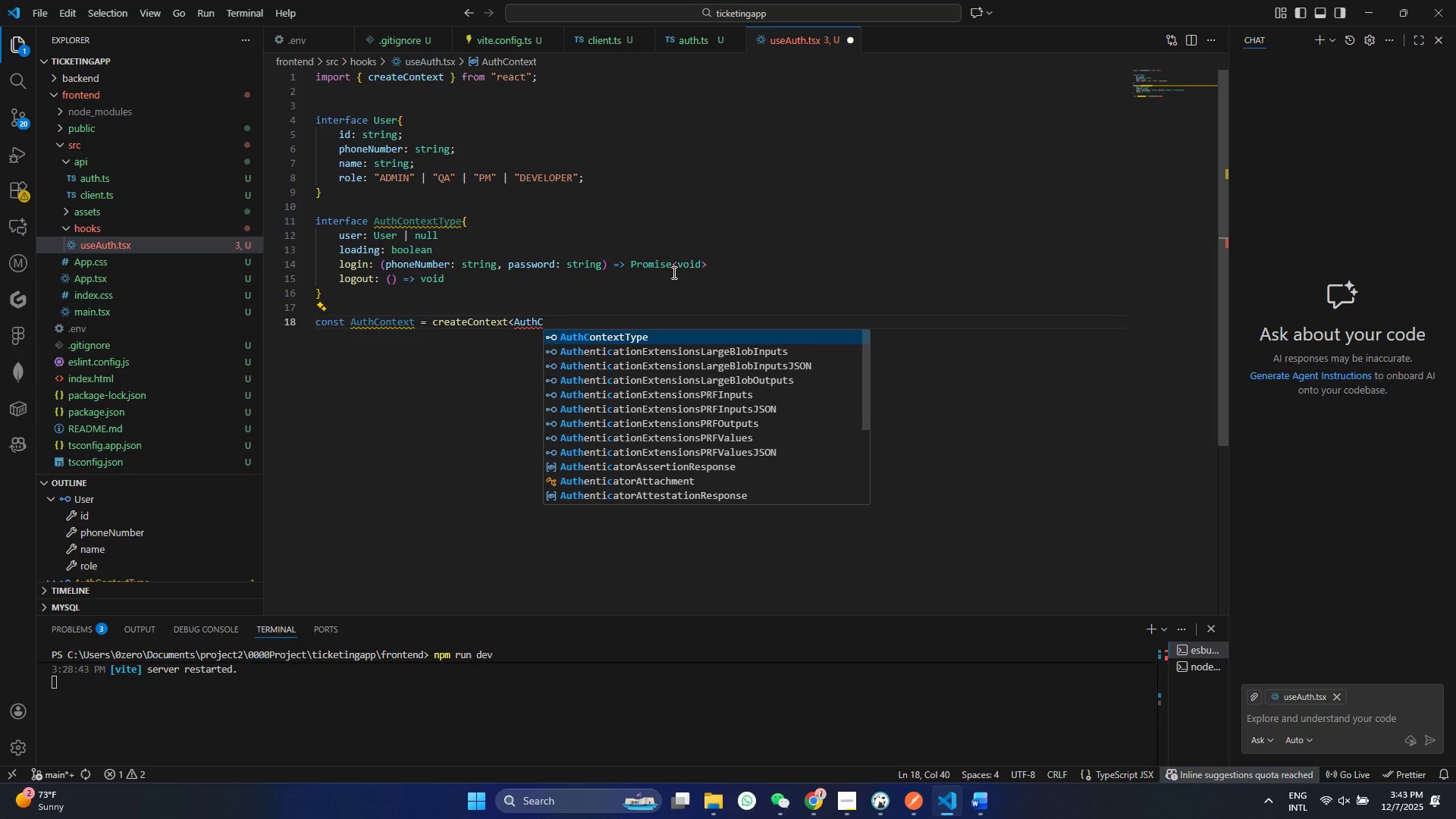 
key(Shift+Enter)
 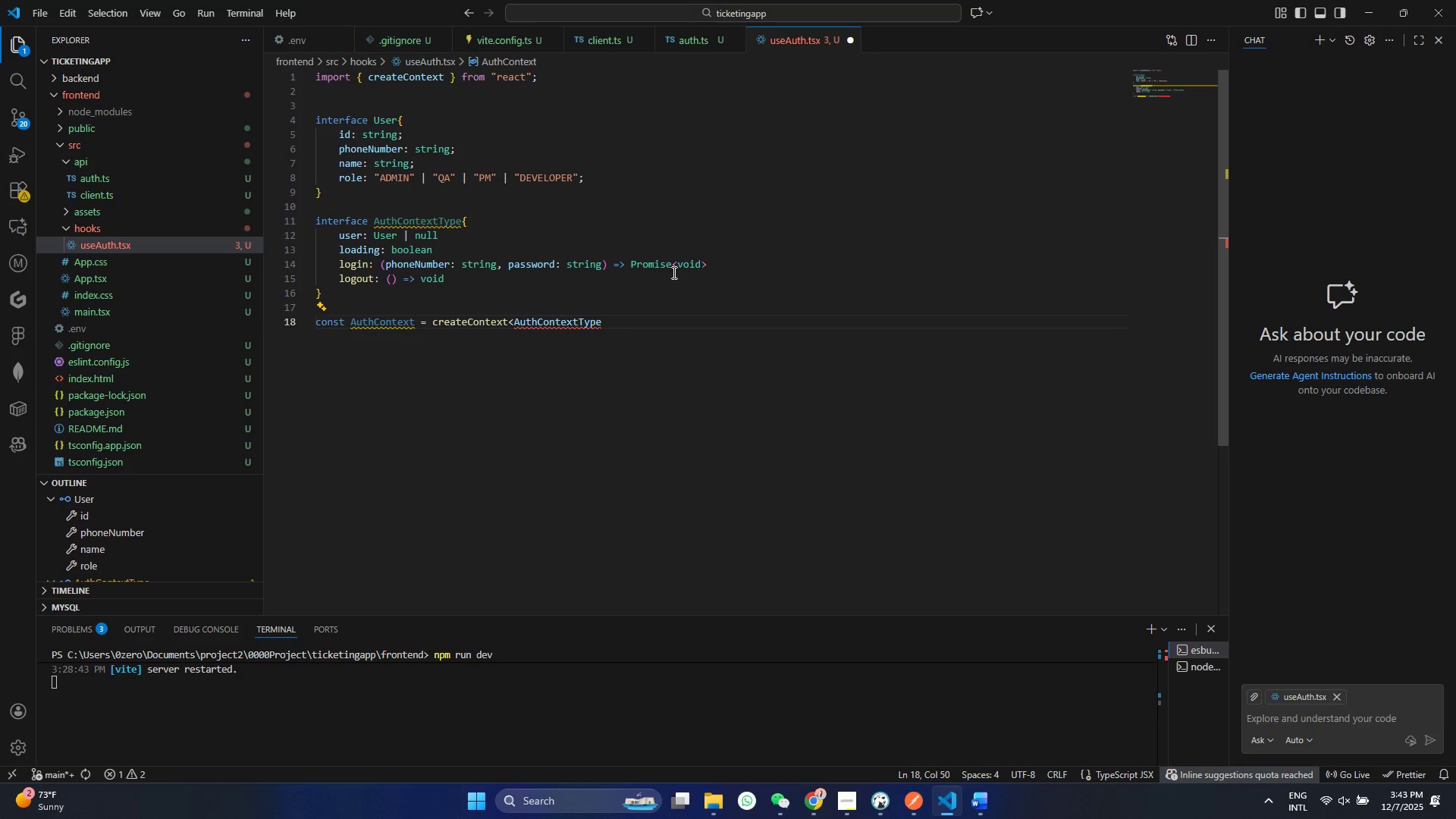 
type( | undef)
 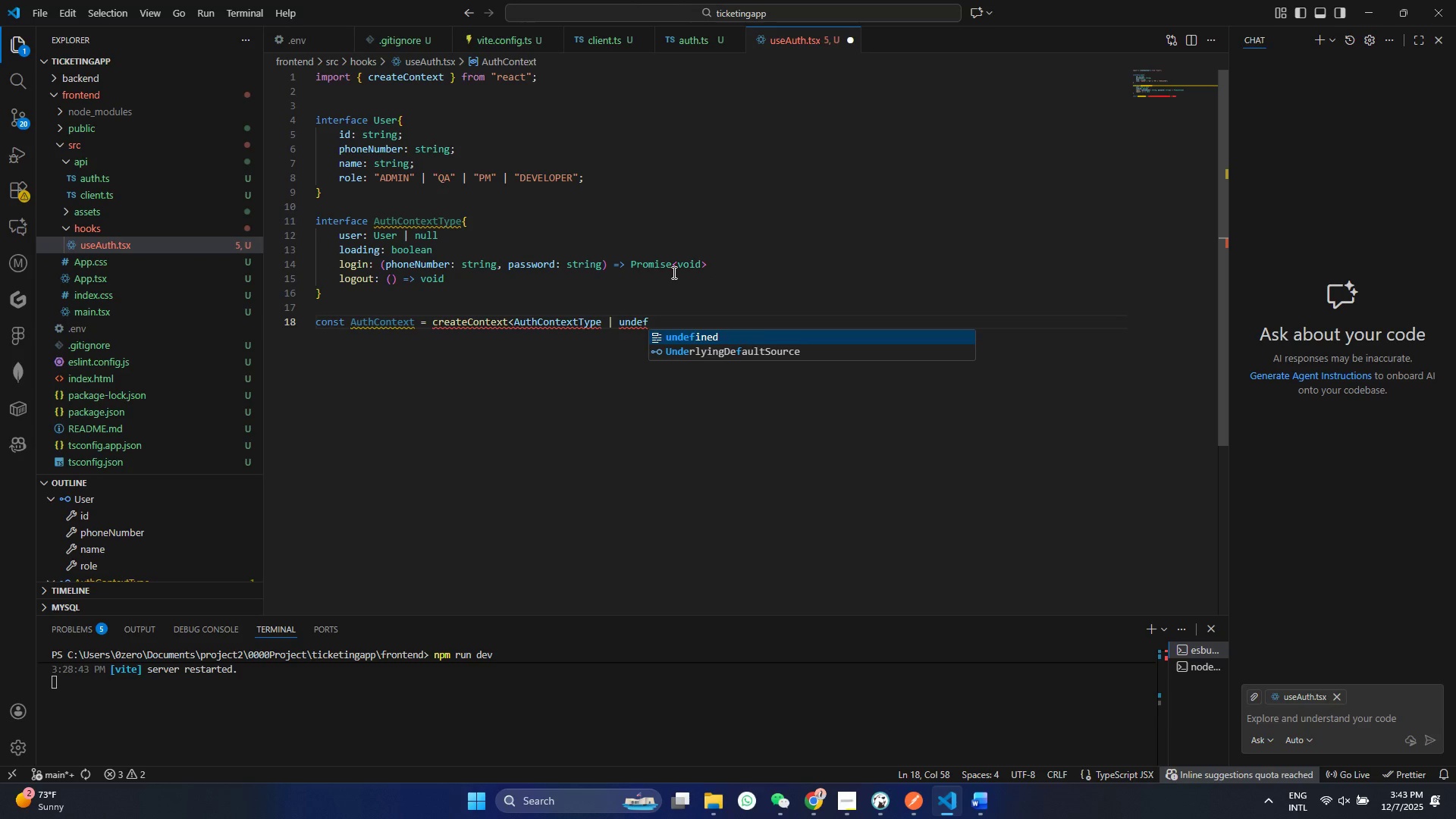 
key(Enter)
 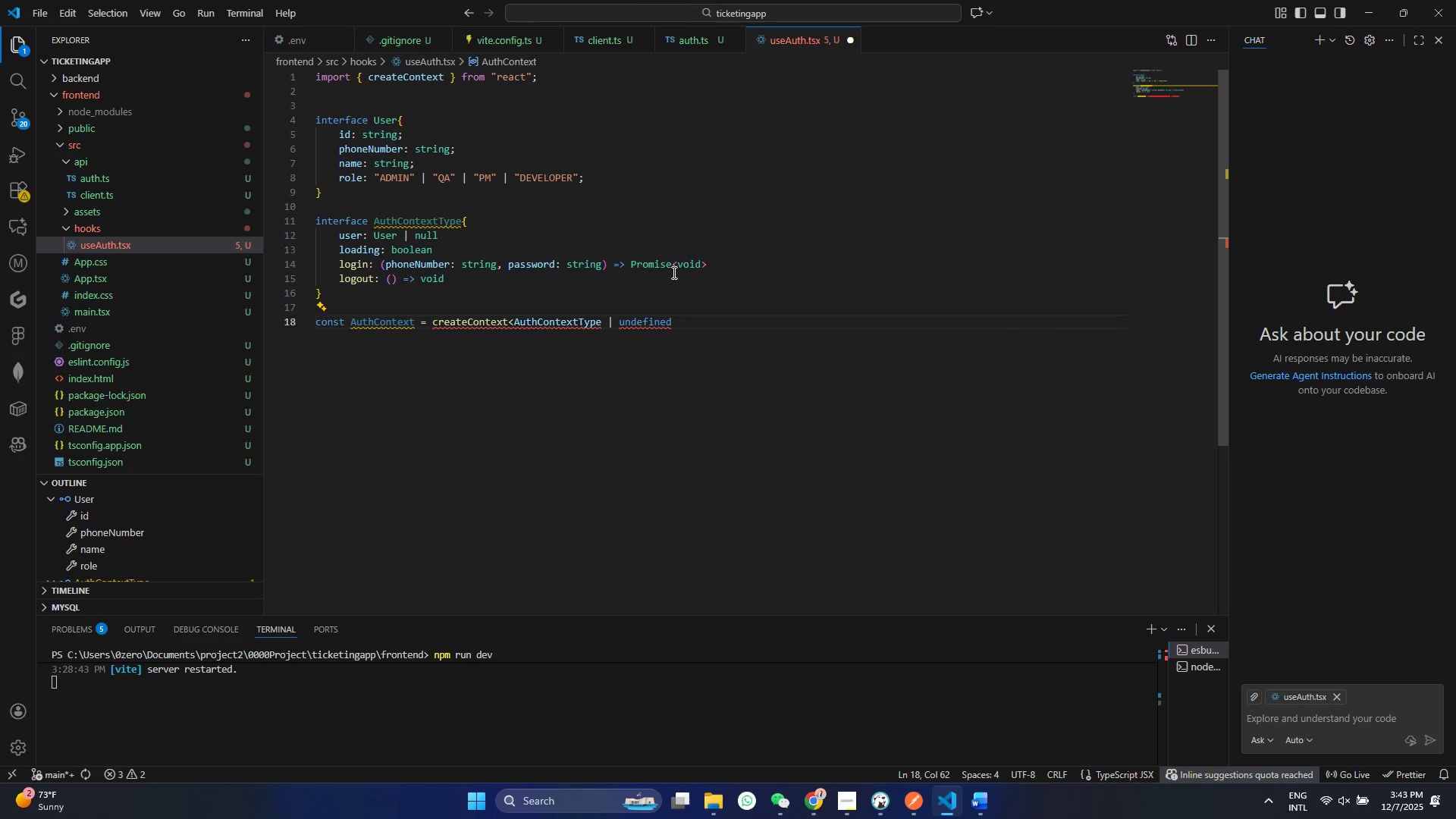 
type(>[Delete][Delete][Delete][Delete][Delete][Delete][Delete][Delete][Delete][Delete][Delete][Delete][Delete][Delete][Delete][Delete][Delete][Delete]())
 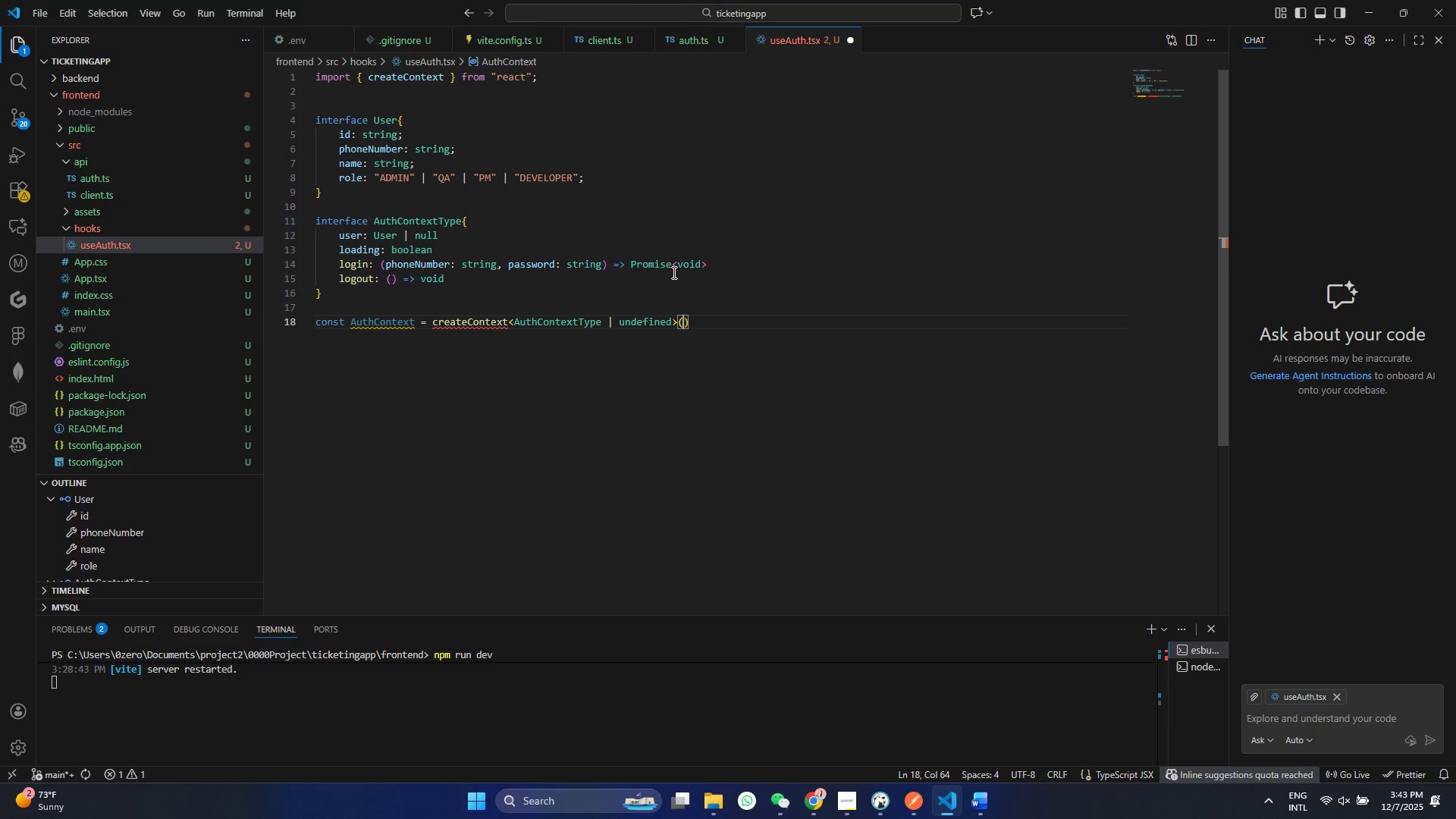 
 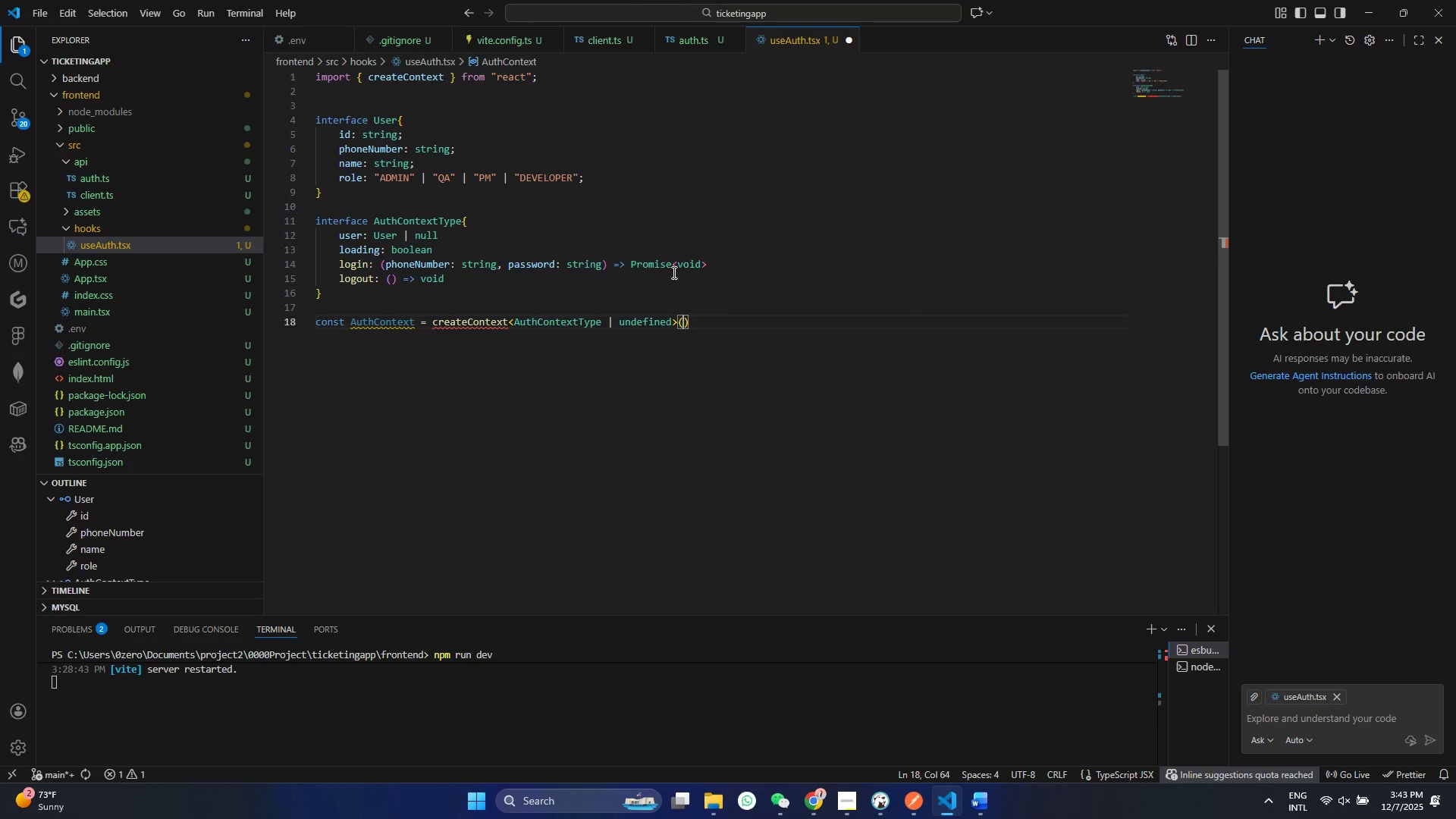 
key(ArrowLeft)
 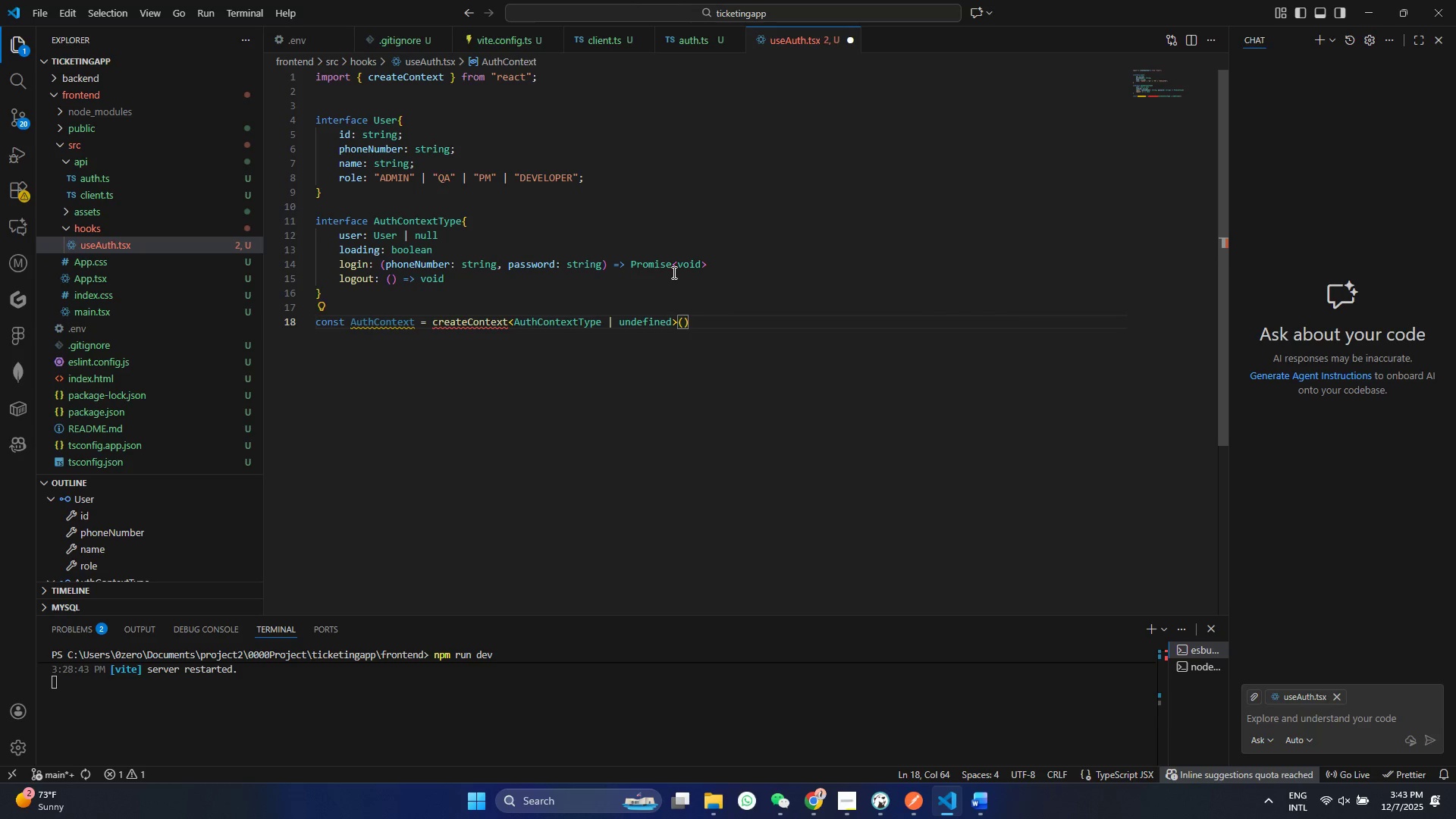 
type(unde)
 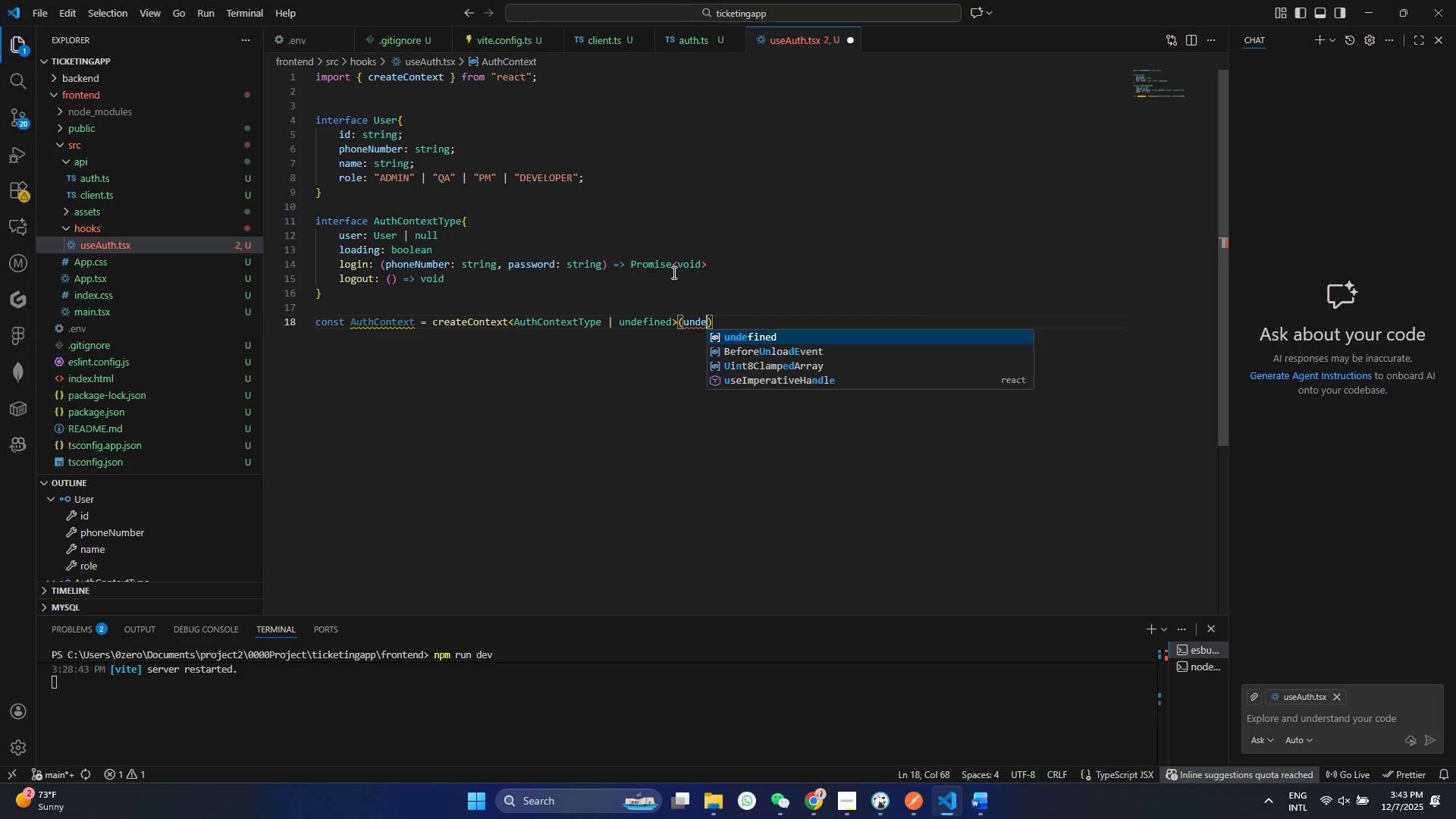 
key(Enter)
 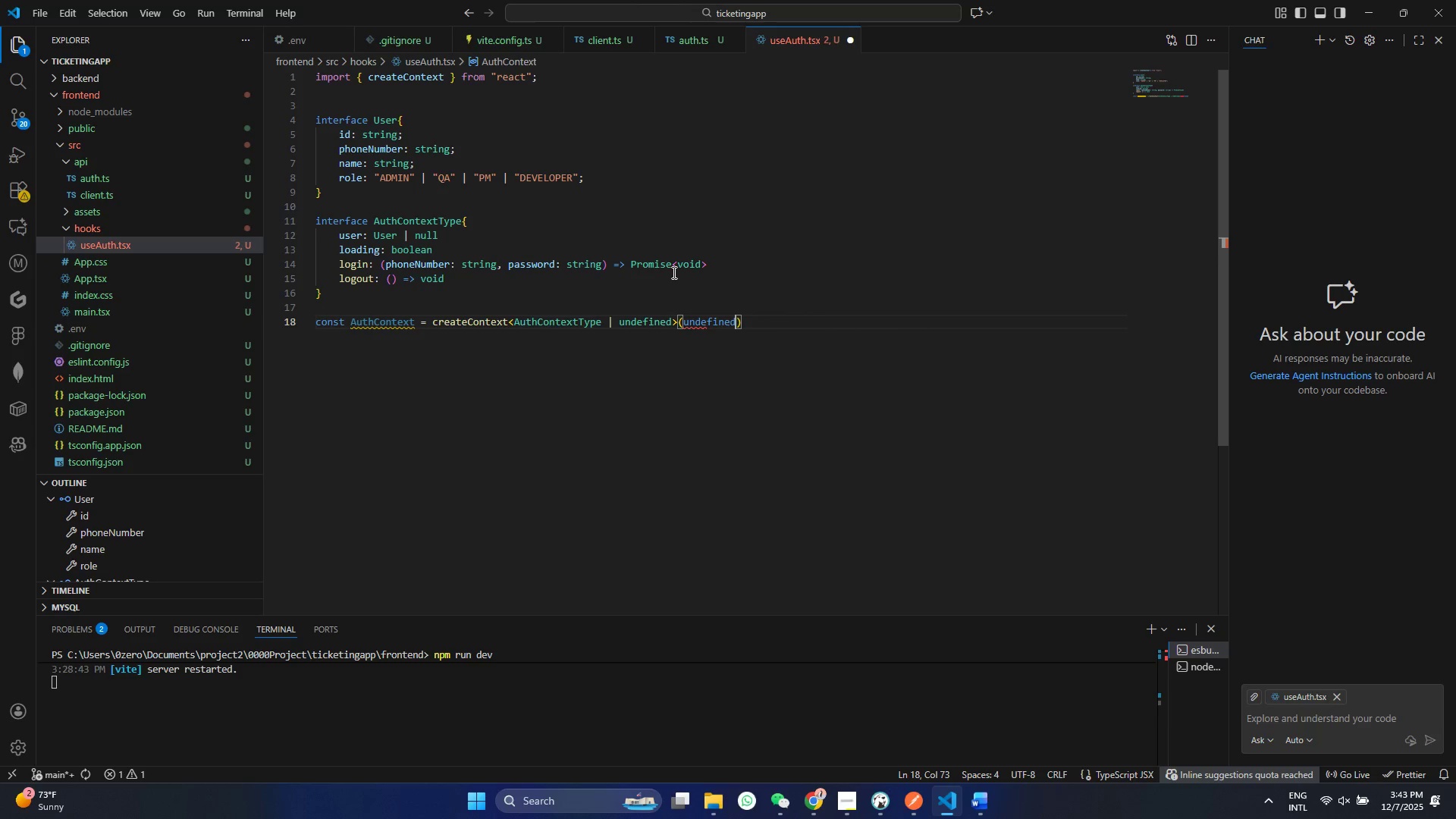 
key(Control+S)
 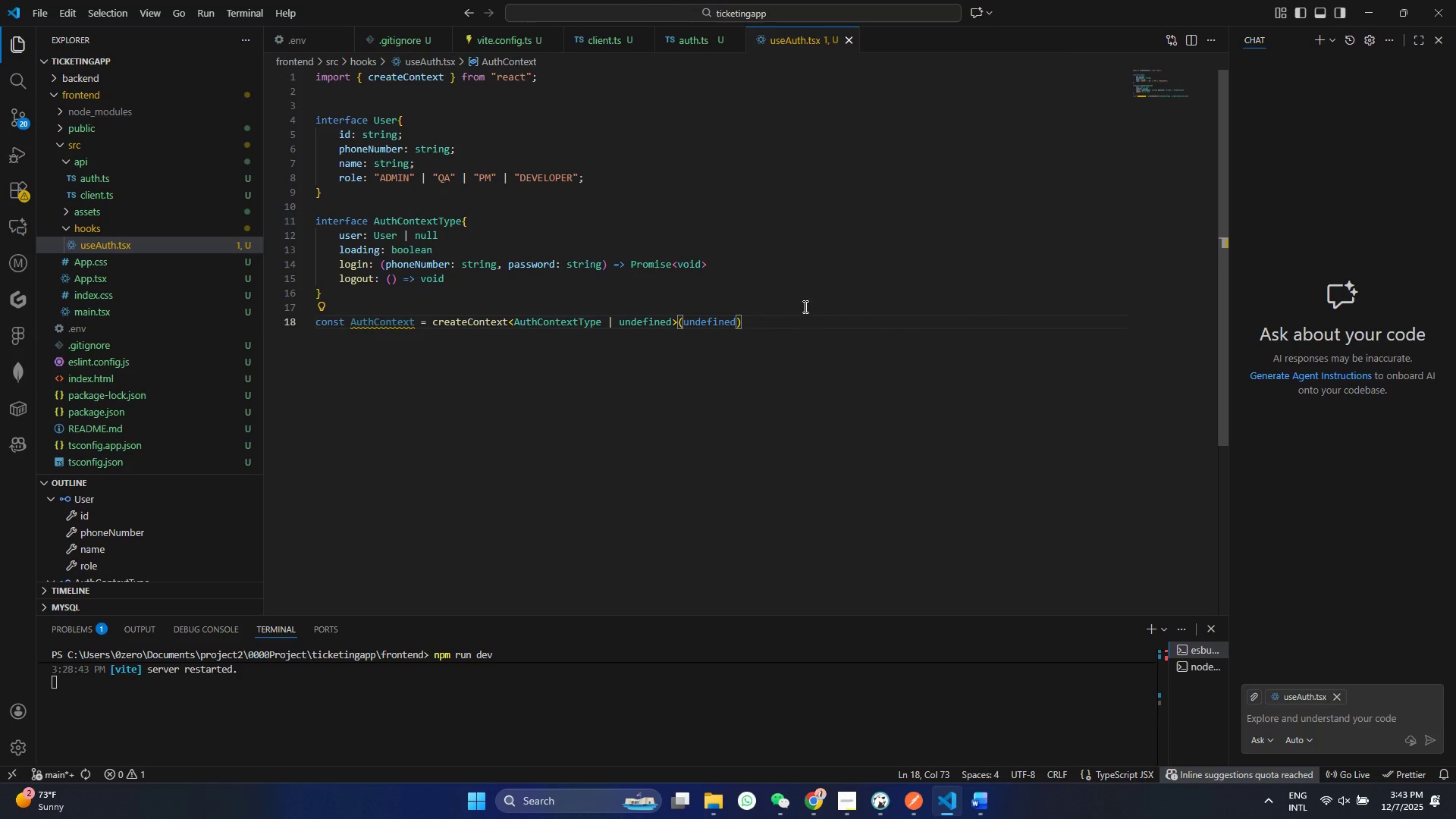 
left_click([773, 320])
 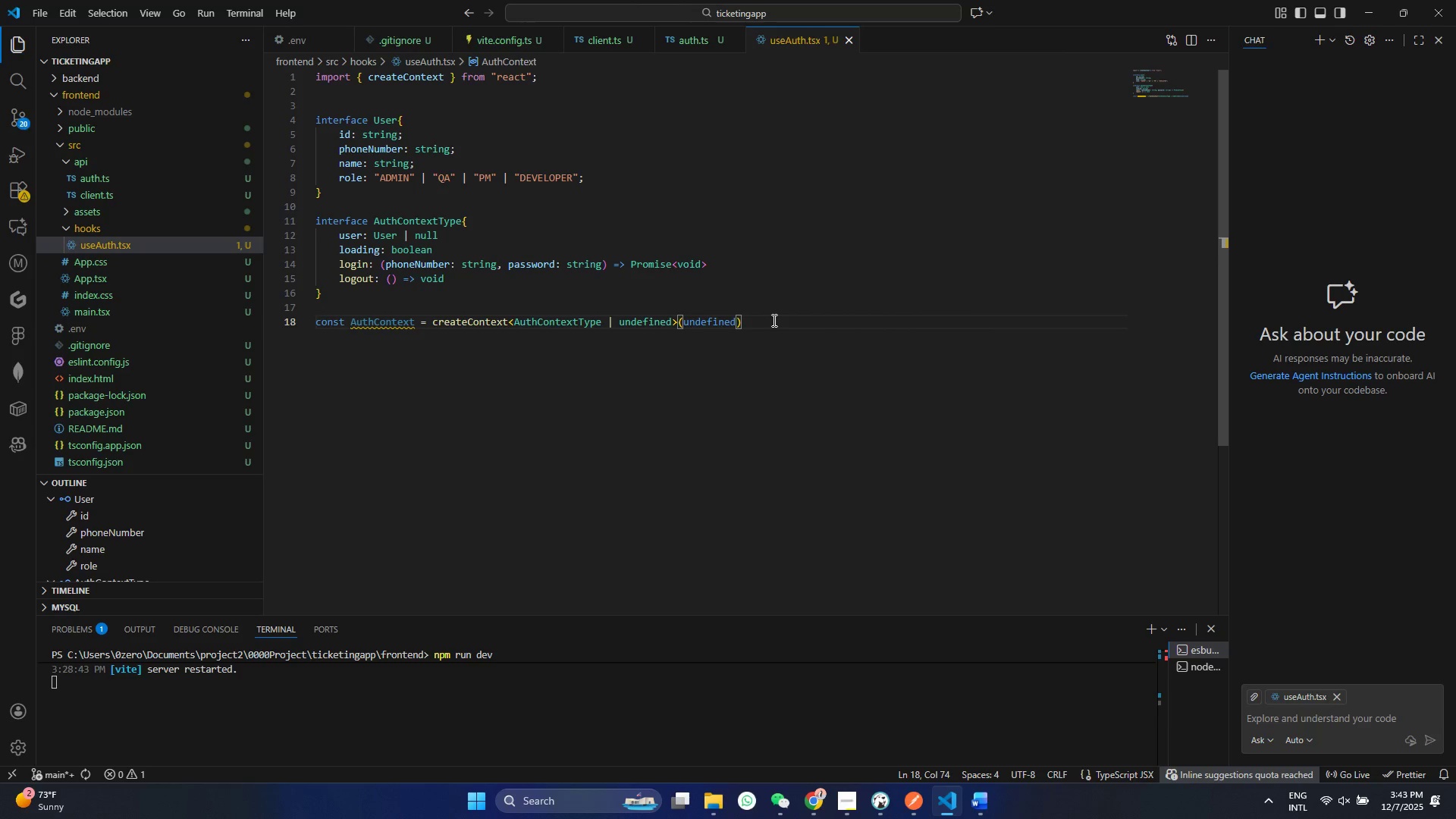 
hold_key(key=Enter, duration=2.27)
 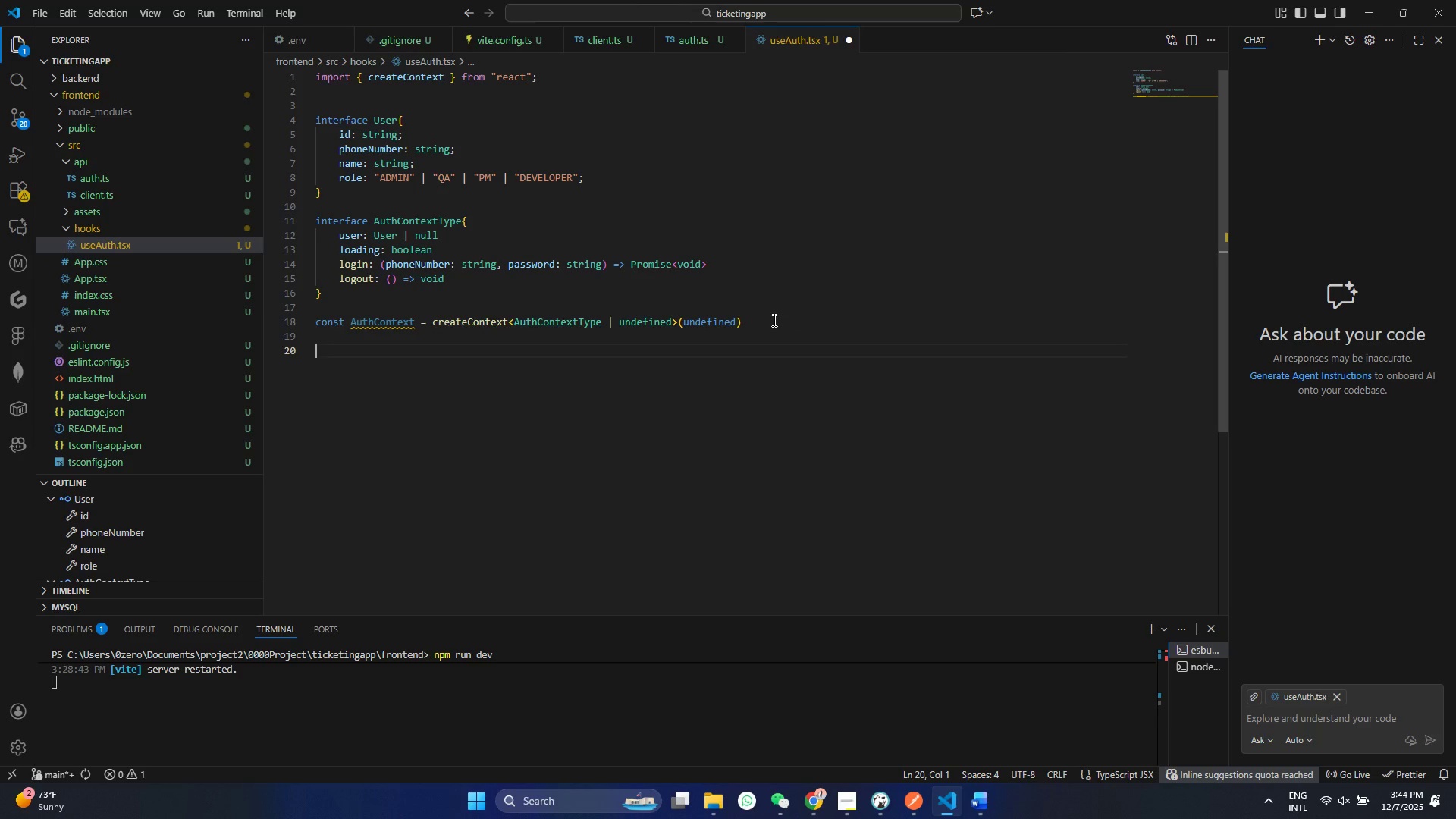 
type(export)
 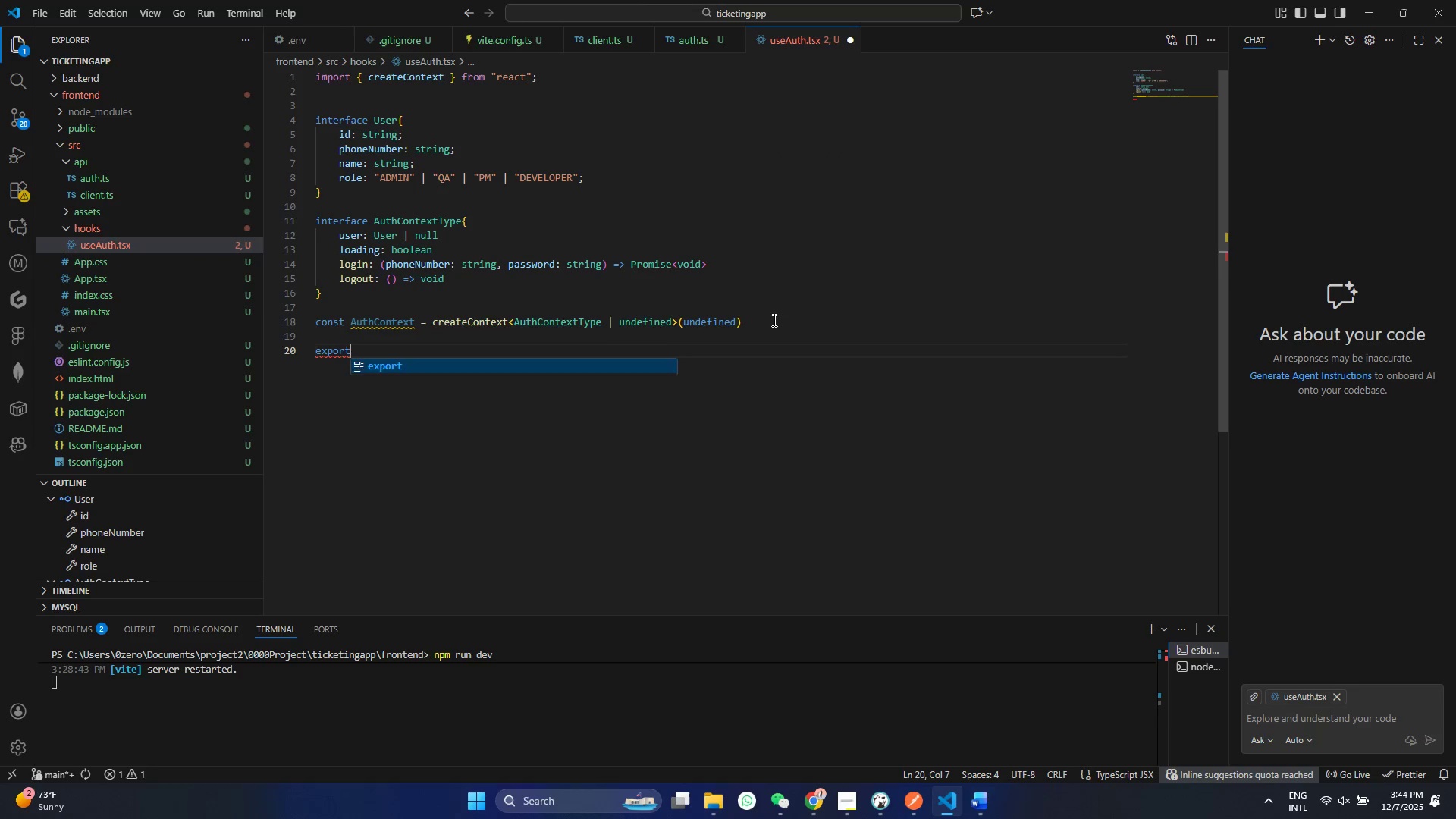 
key(Enter)
 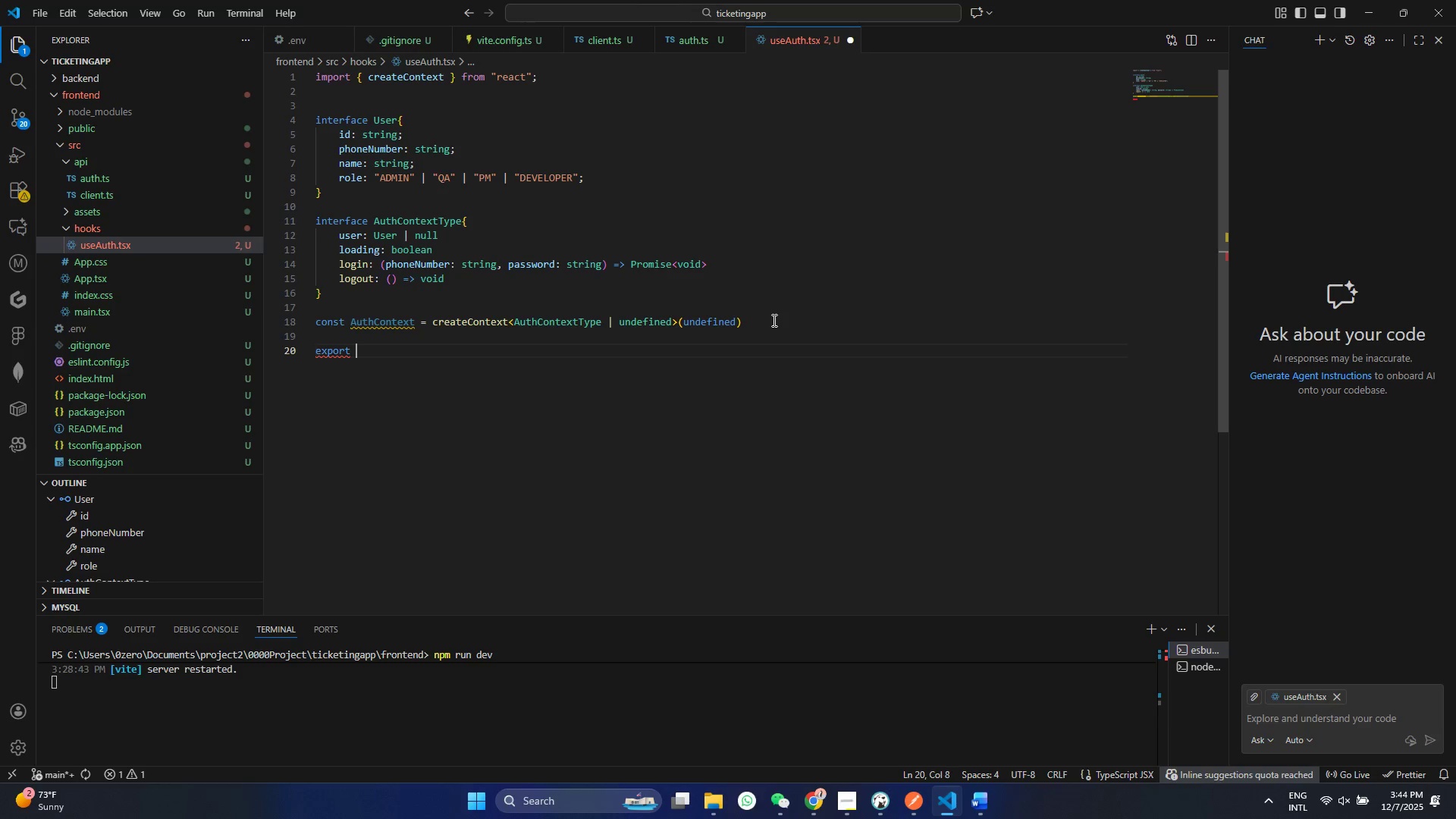 
type( fun)
 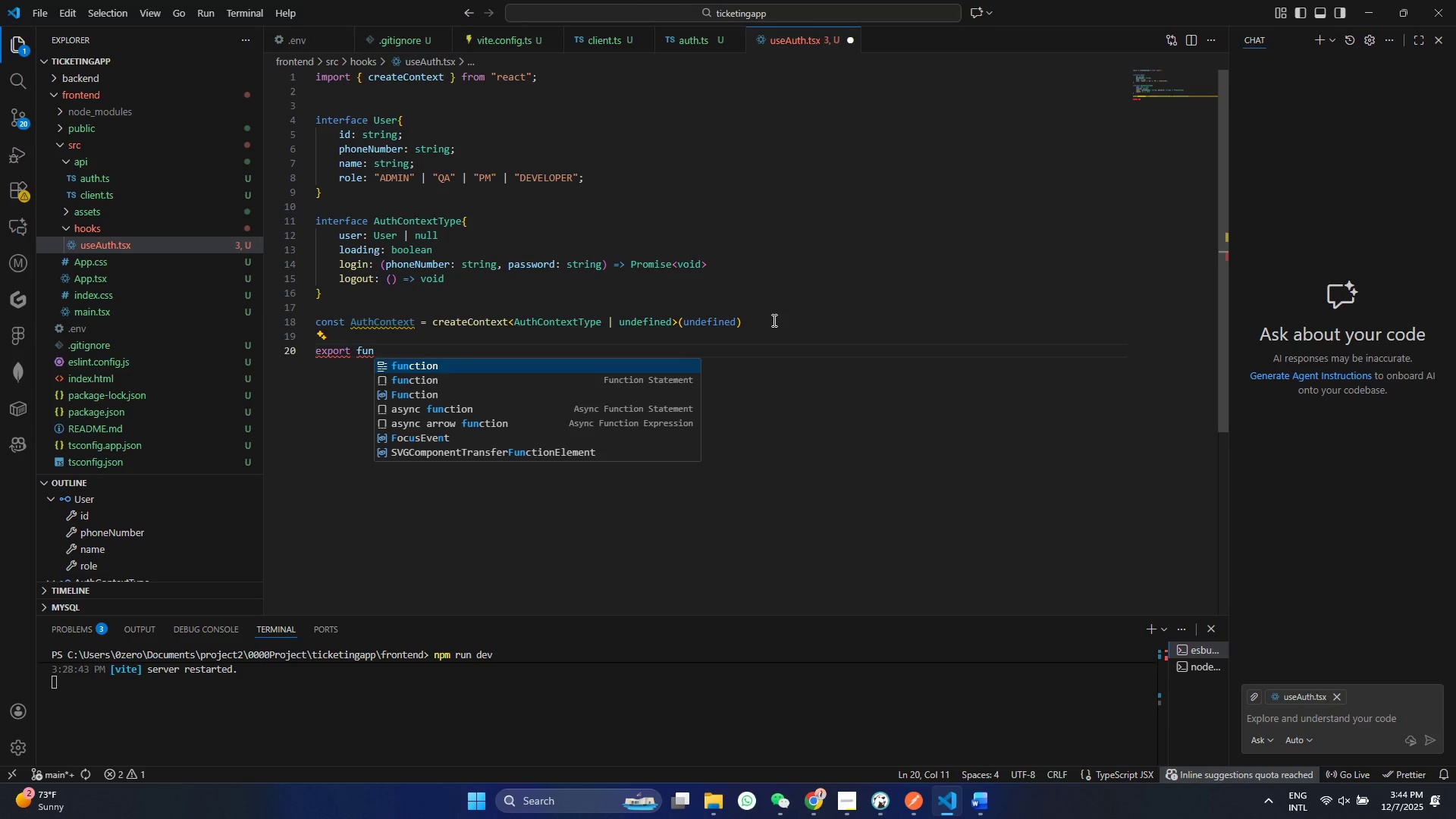 
key(Enter)
 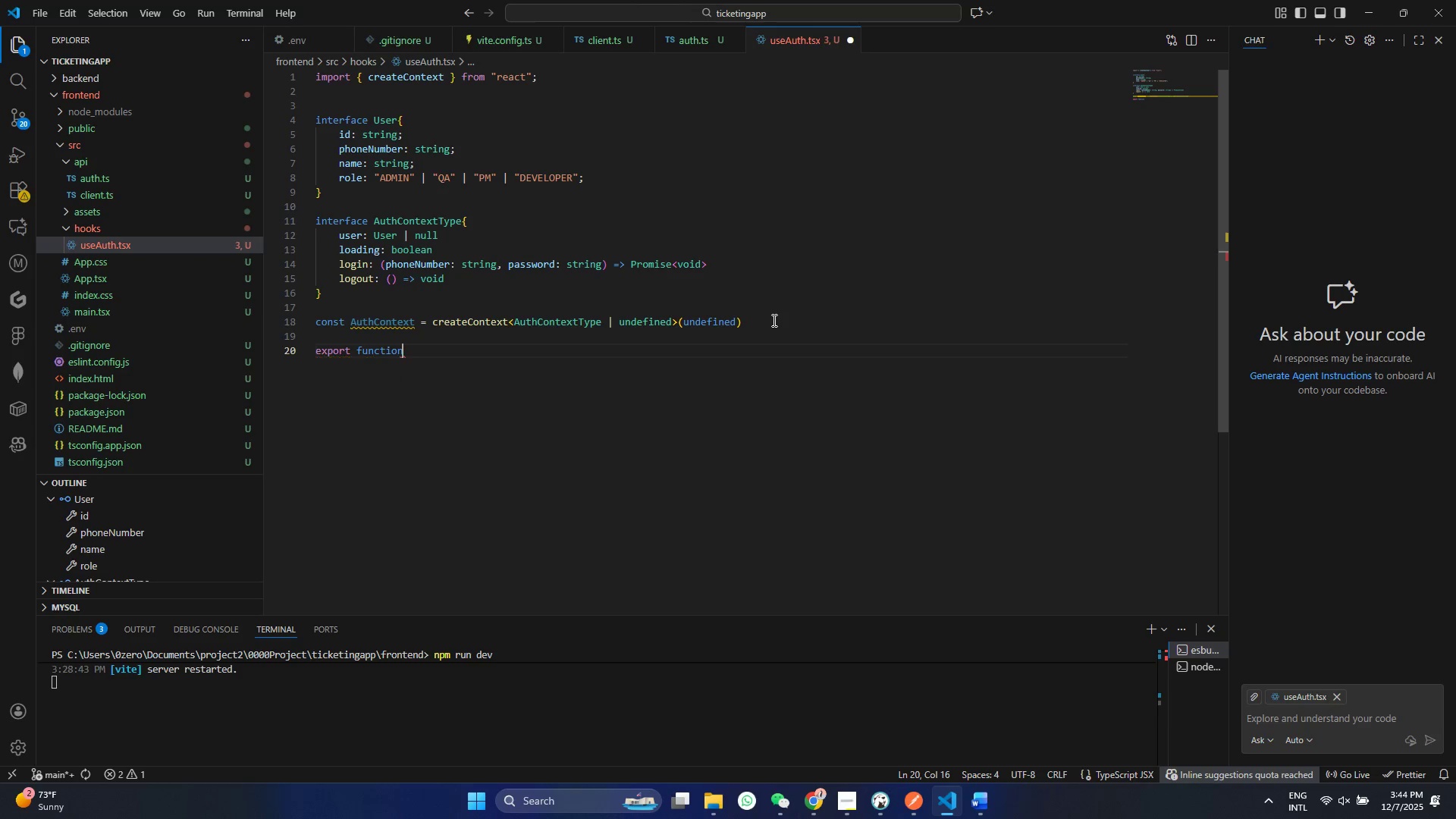 
type( AuthPRovide({)
 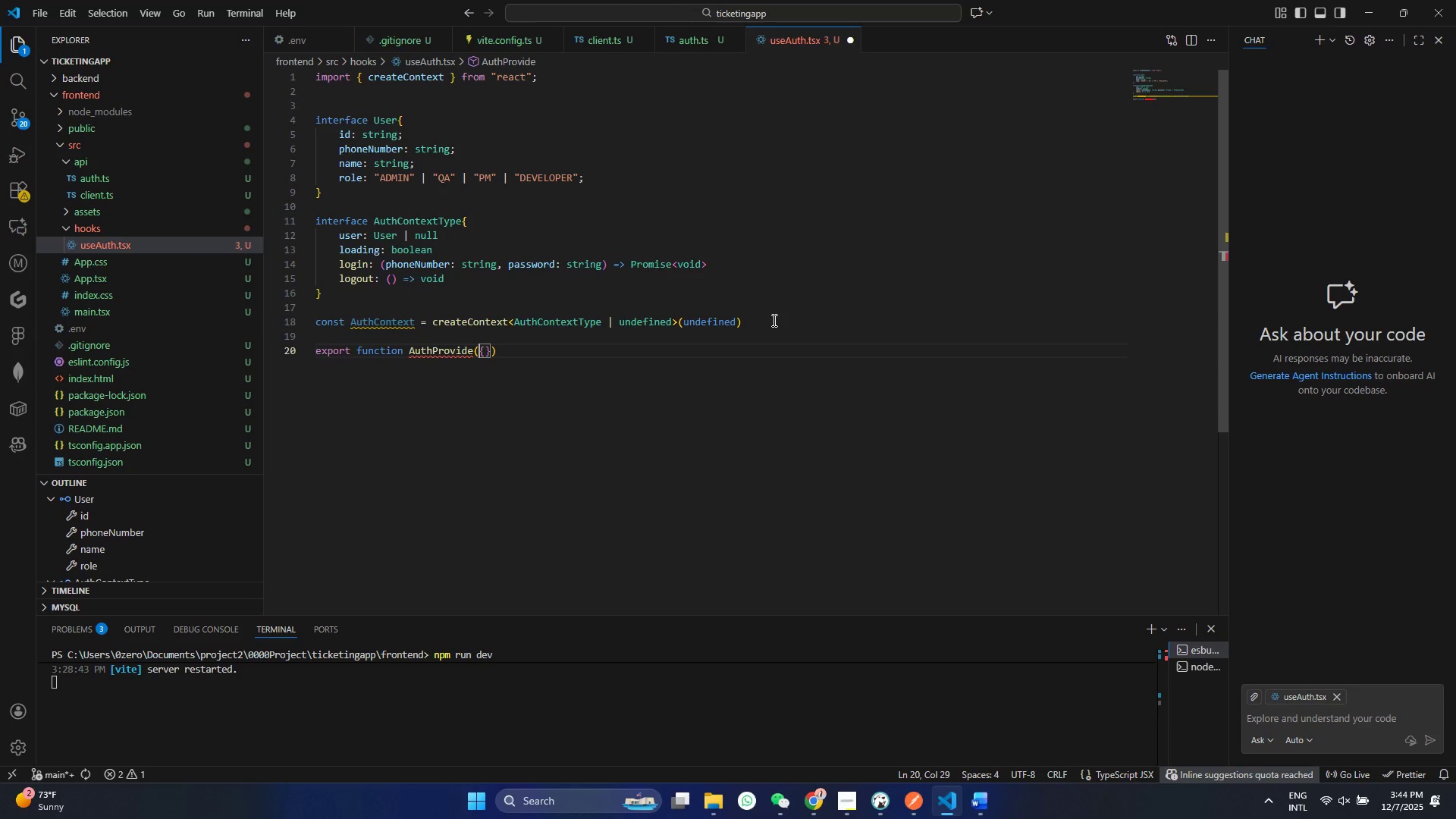 
 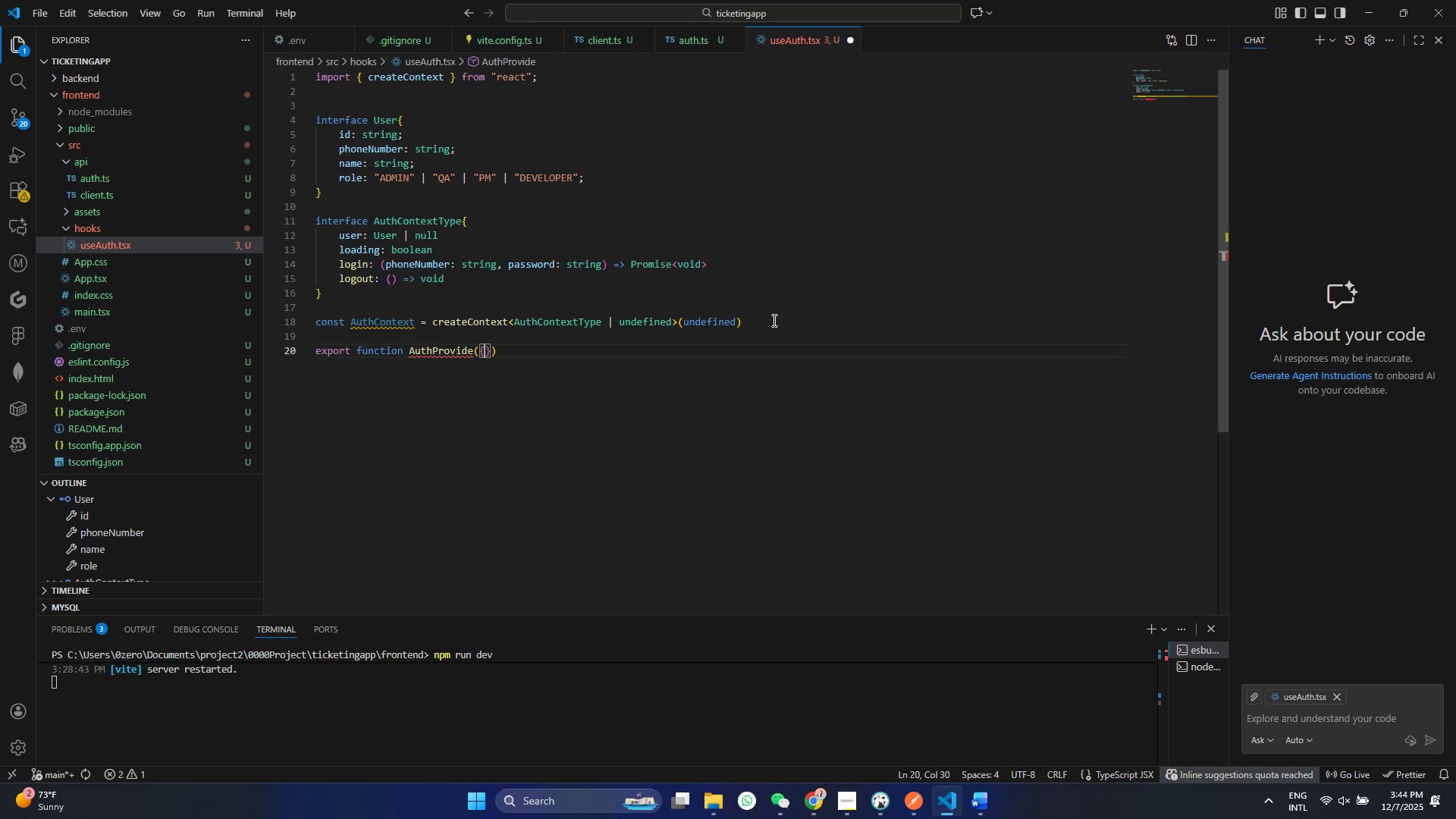 
key(ArrowLeft)
 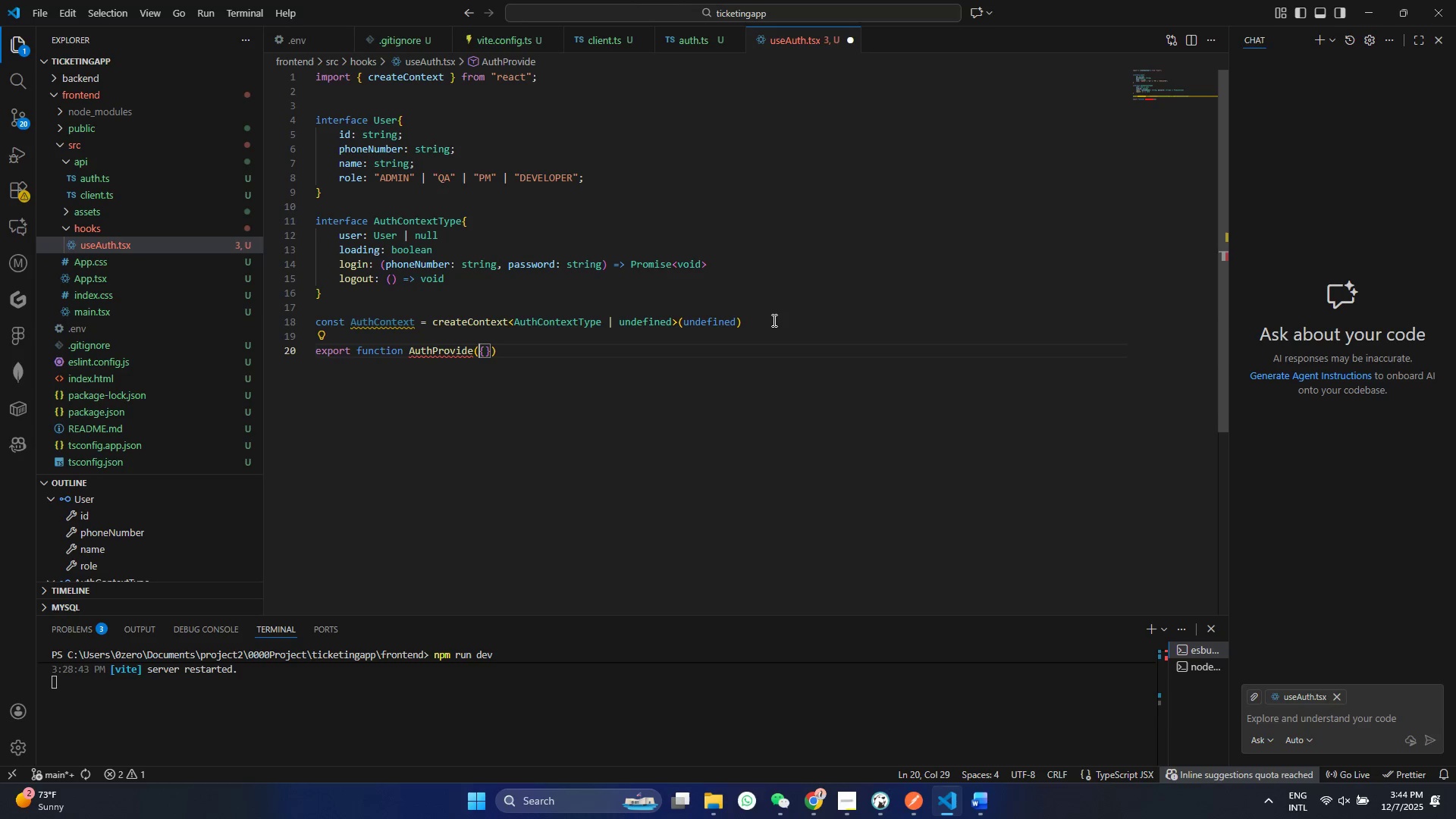 
key(ArrowRight)
 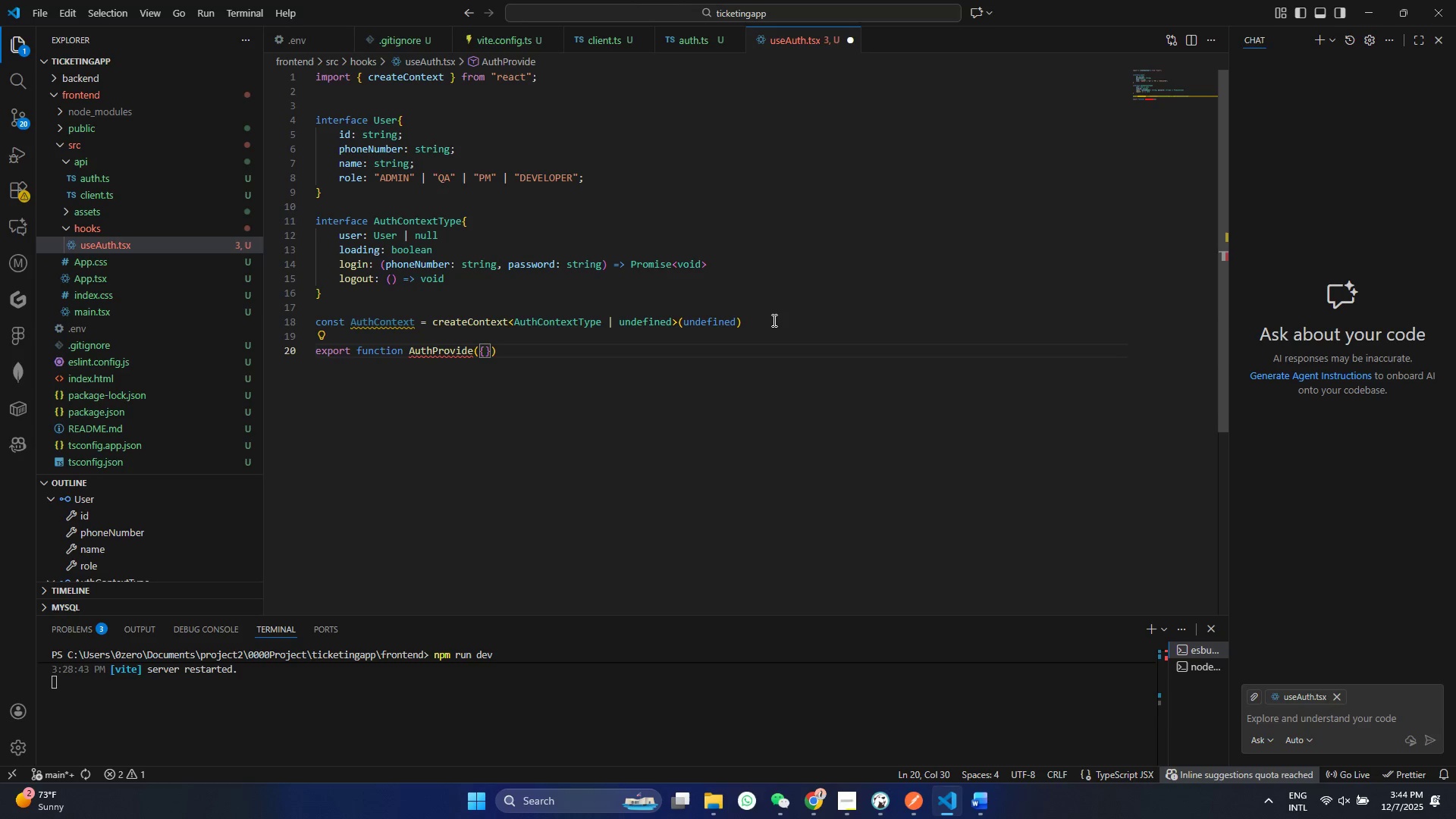 
type(childer)
key(Backspace)
key(Backspace)
type(ren: ReactNOde)
 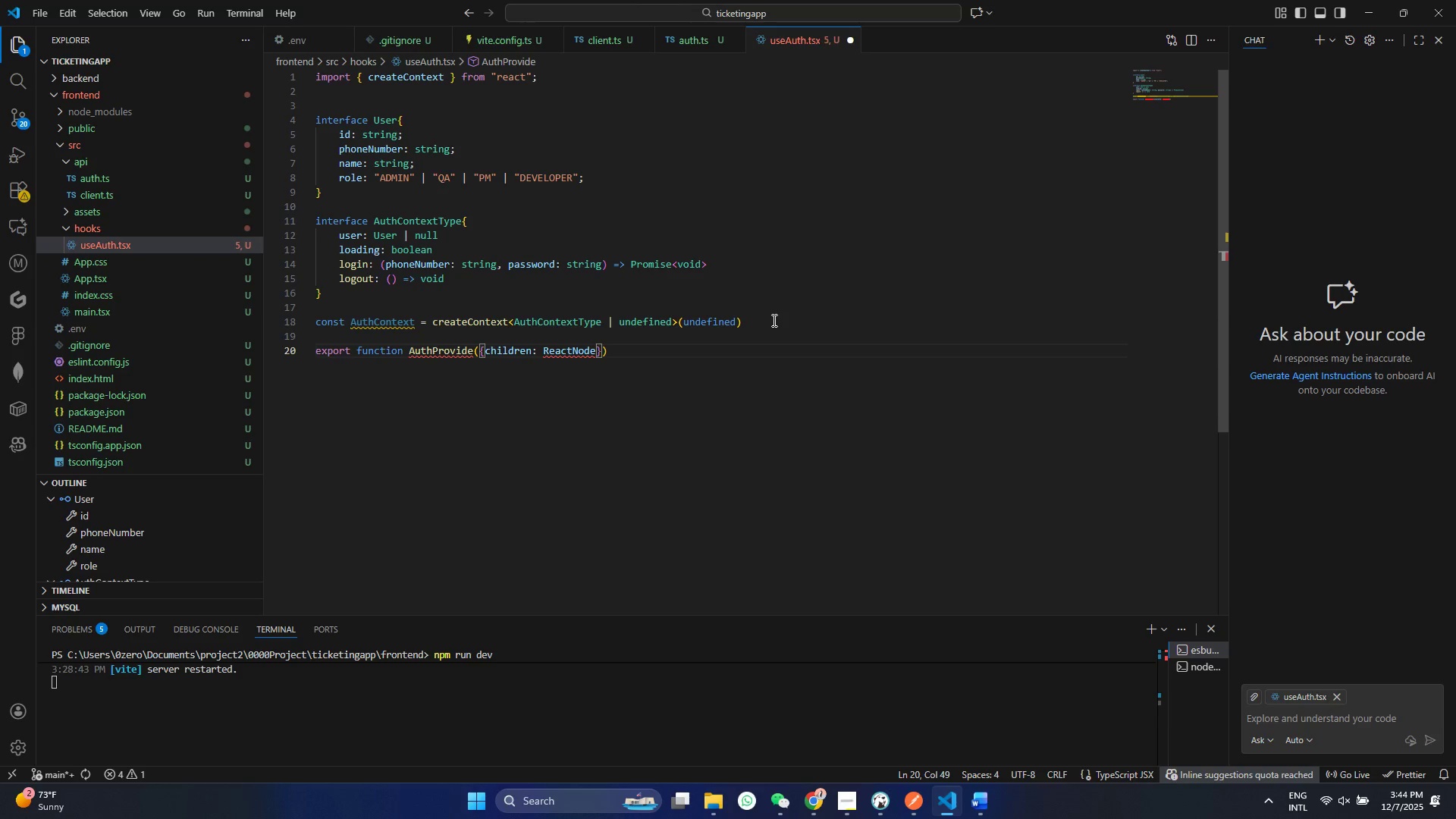 
key(ArrowRight)
 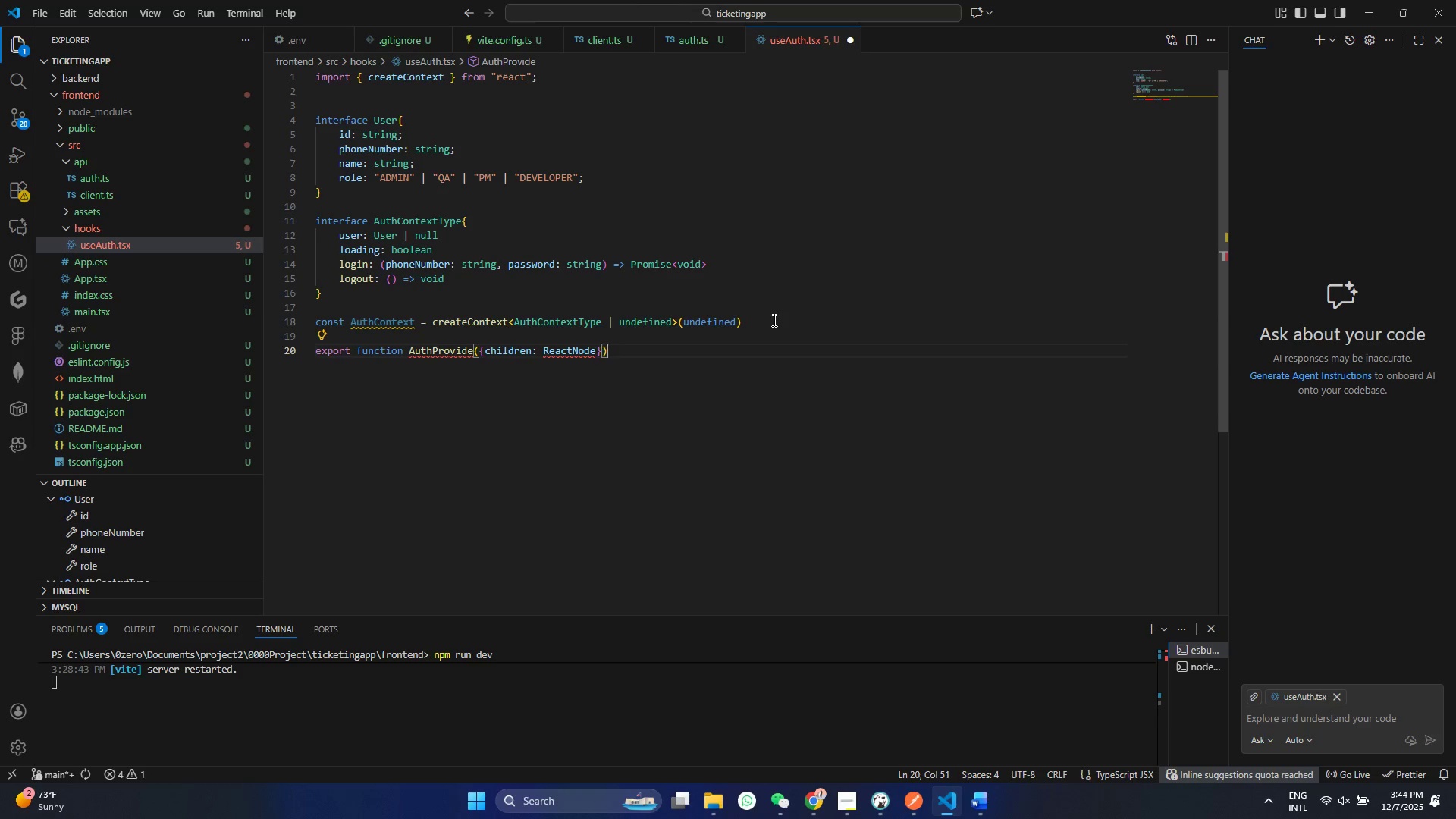 
key(ArrowRight)
 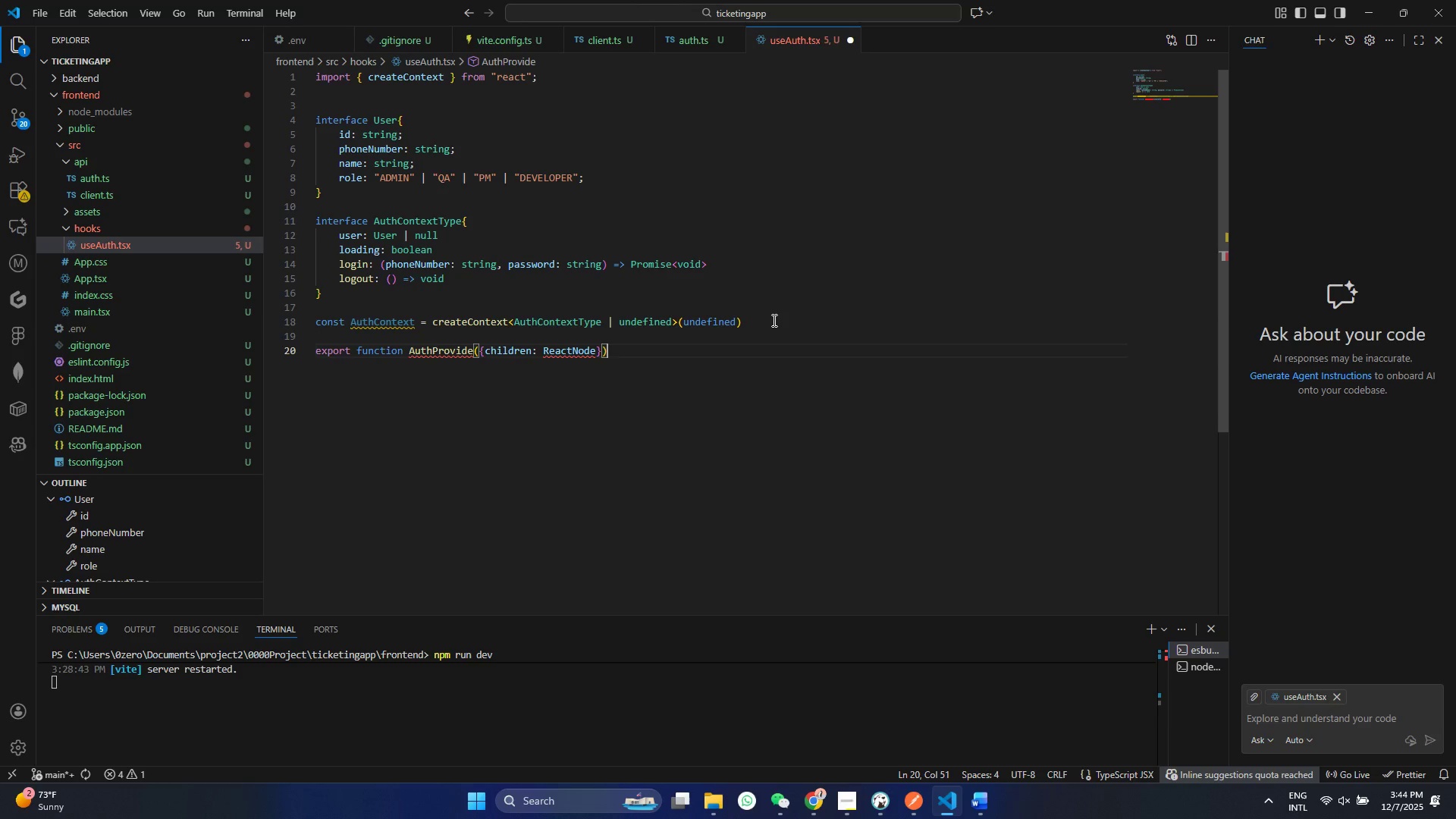 
key(Shift+BracketLeft)
 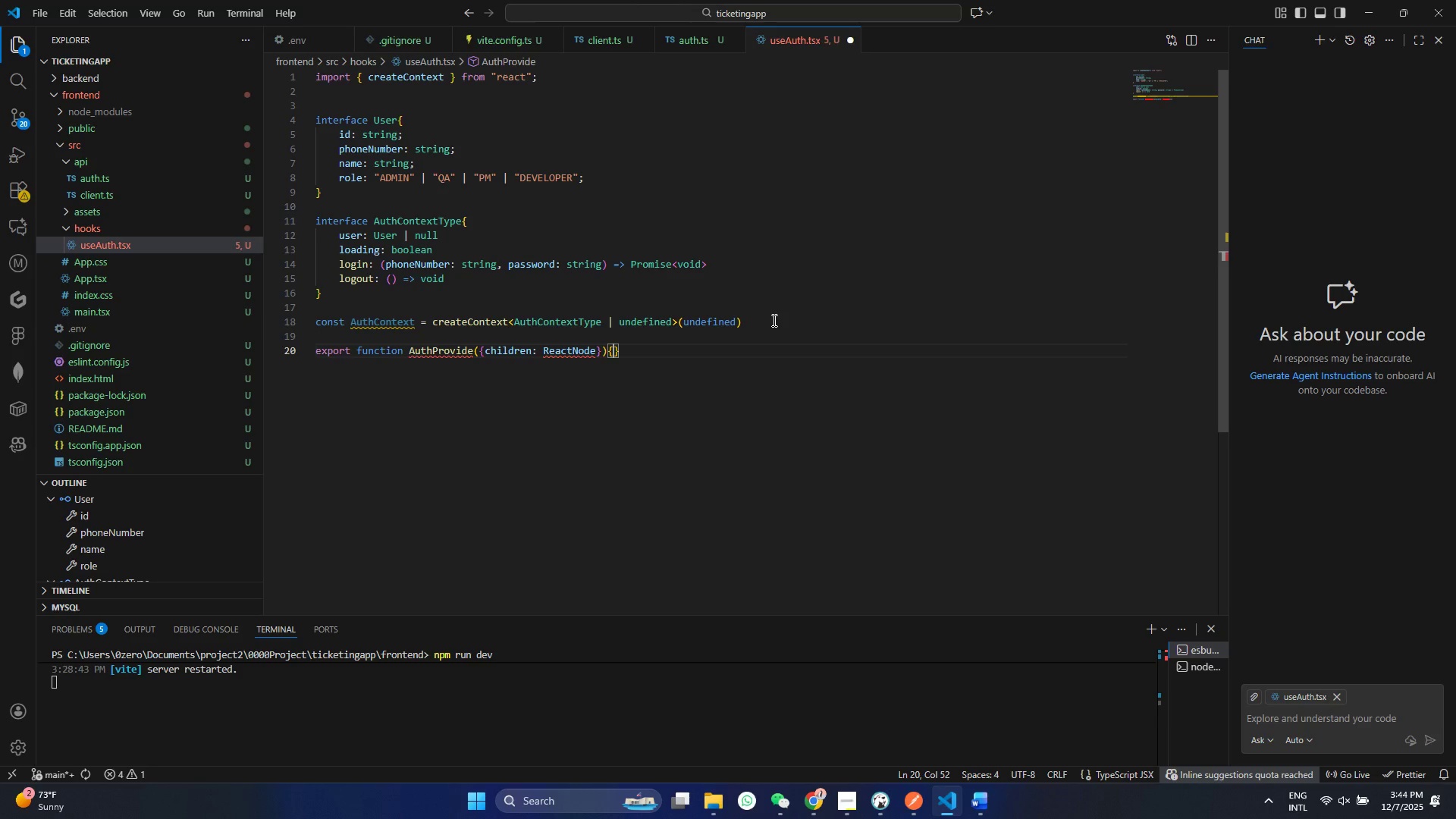 
key(Shift+Enter)
 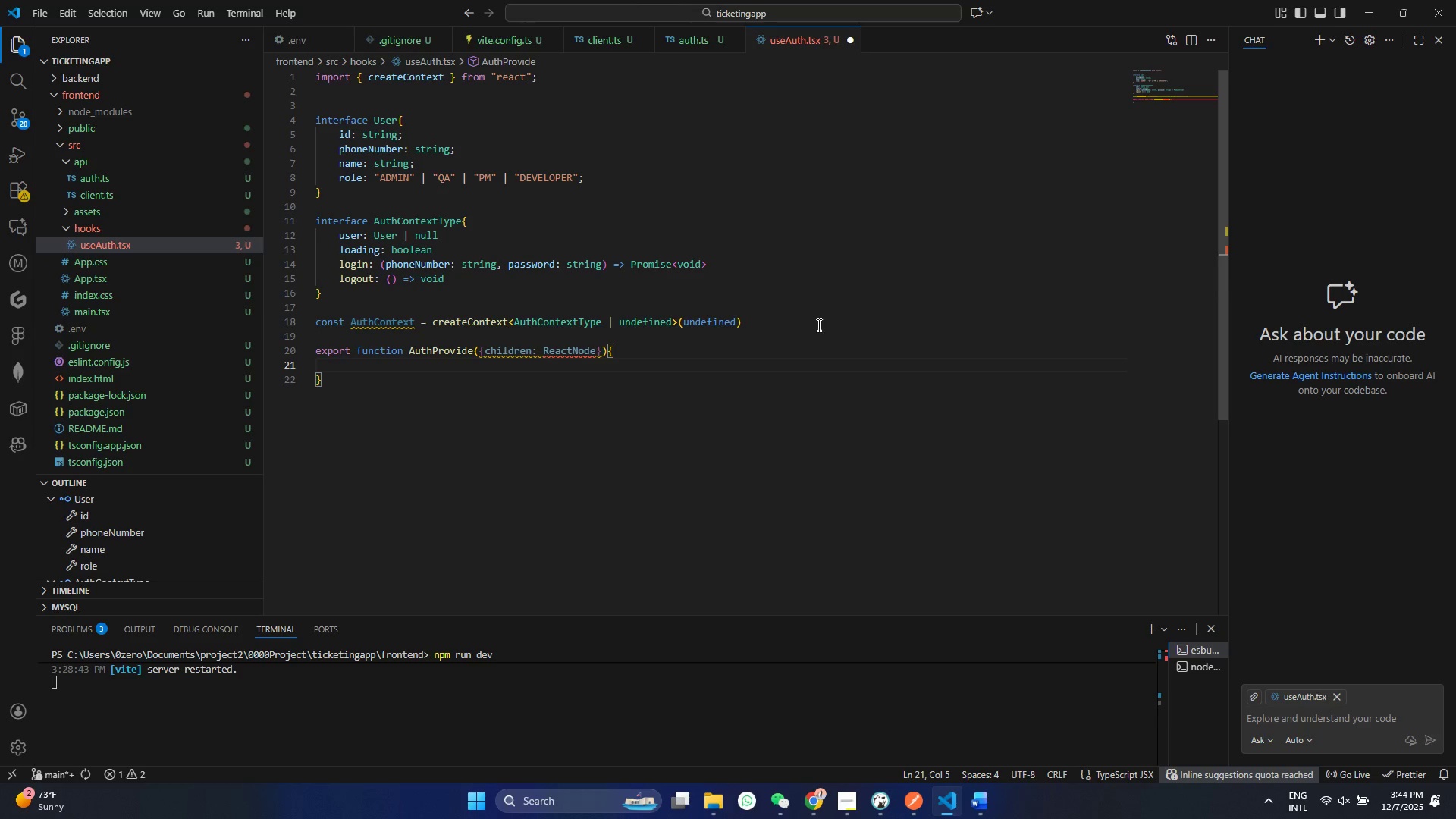 
scroll: coordinate [447, 285], scroll_direction: up, amount: 7.0
 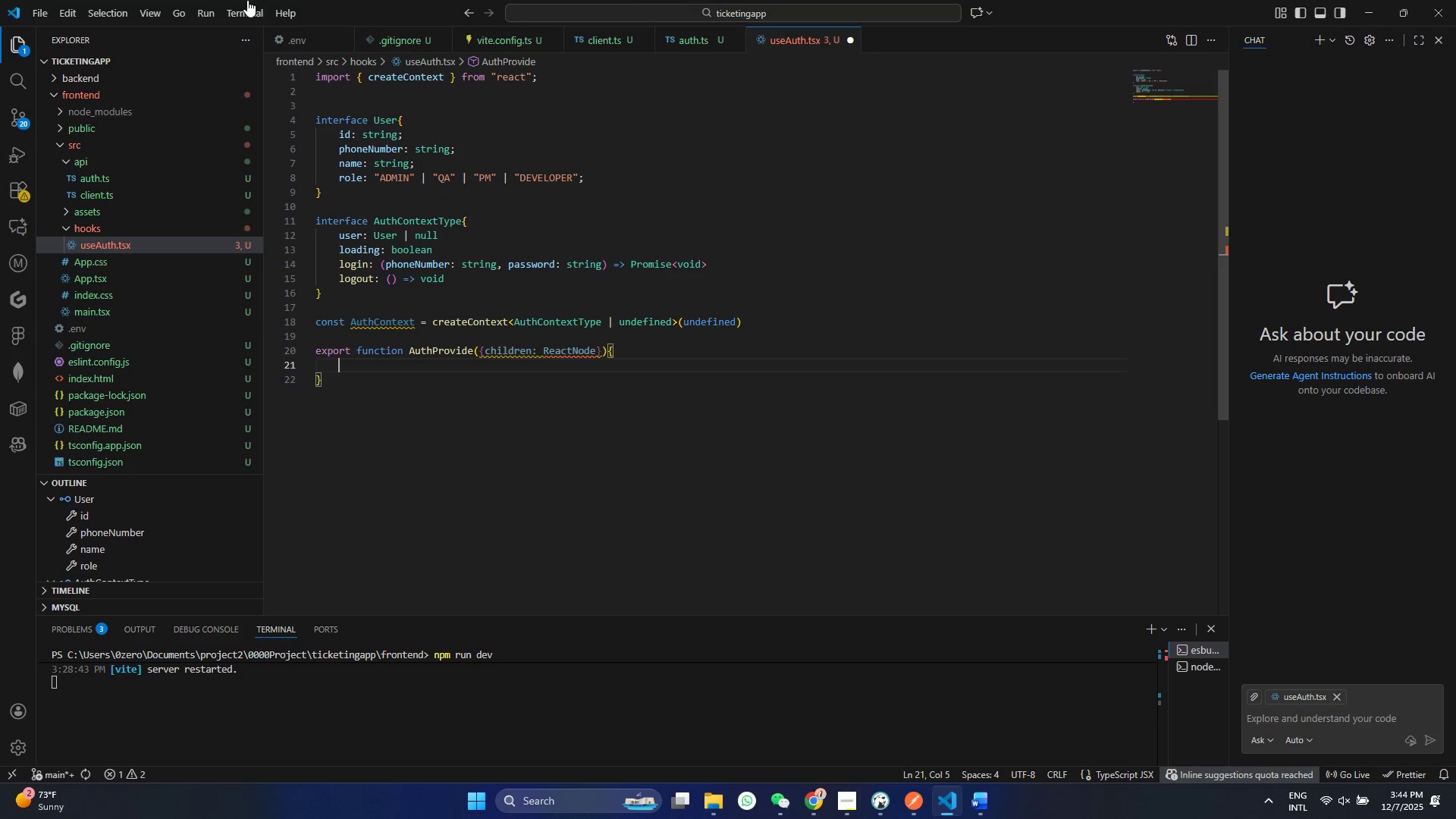 
left_click([444, 74])
 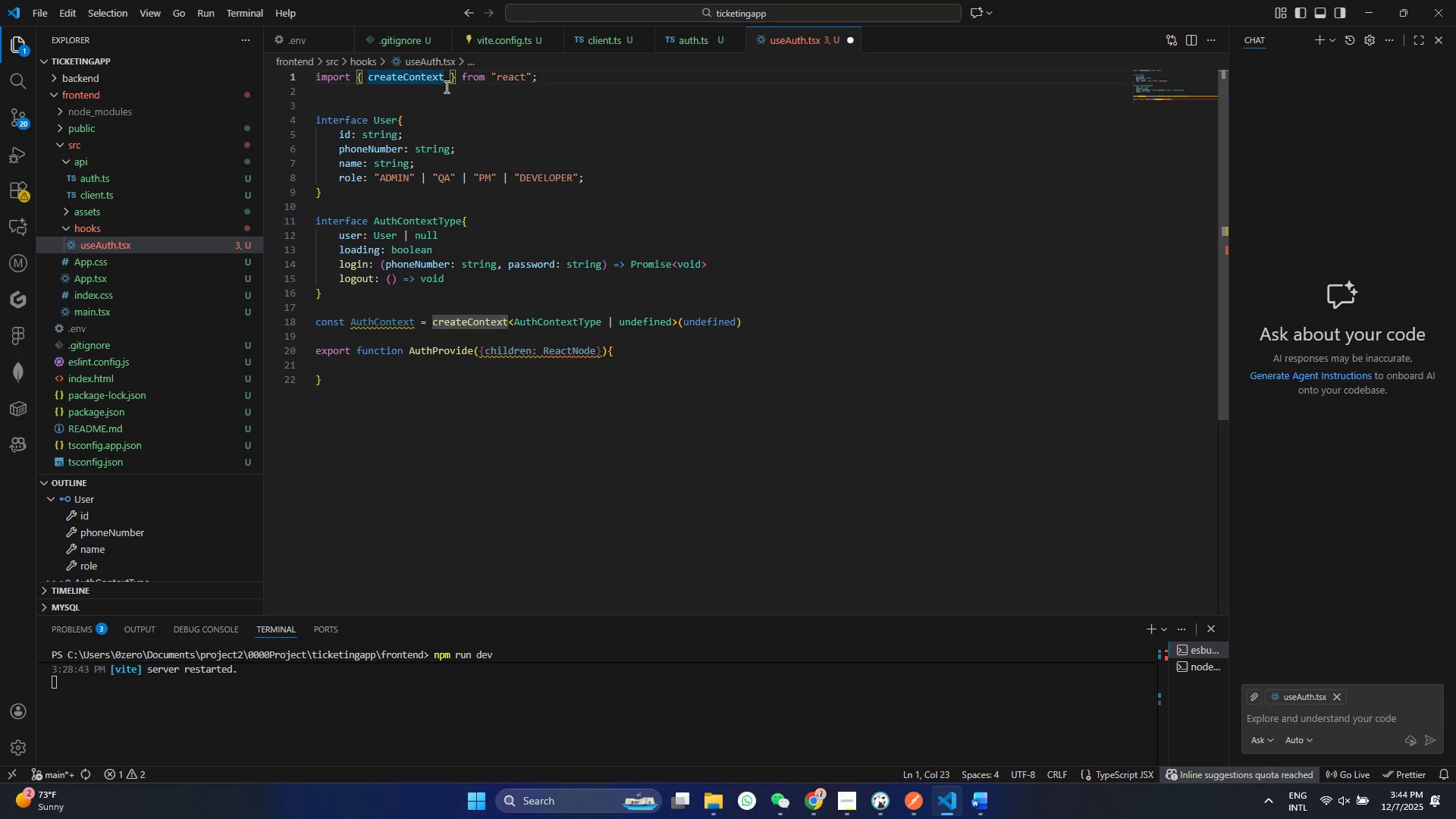 
type( , Reac)
 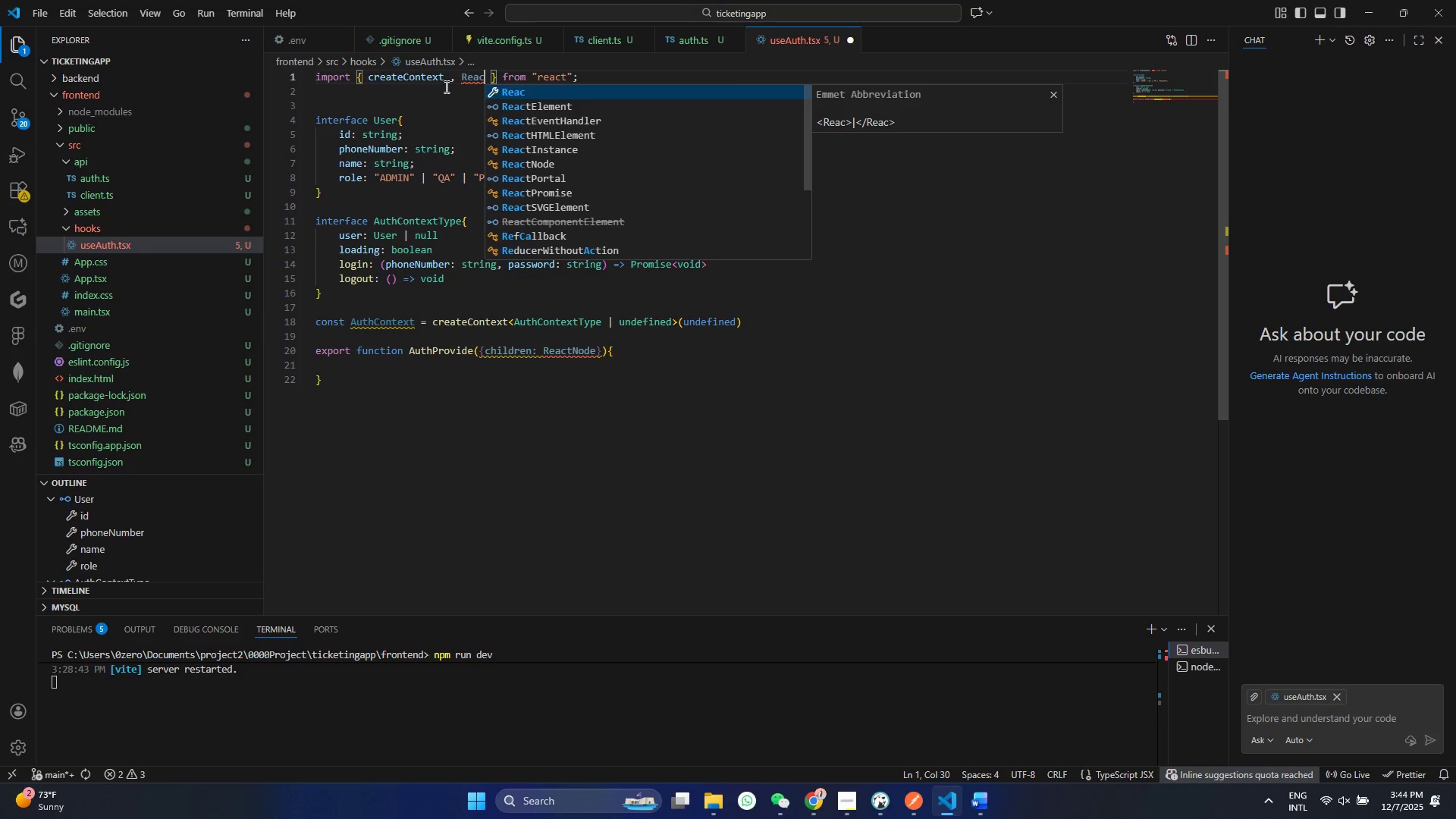 
key(ArrowUp)
 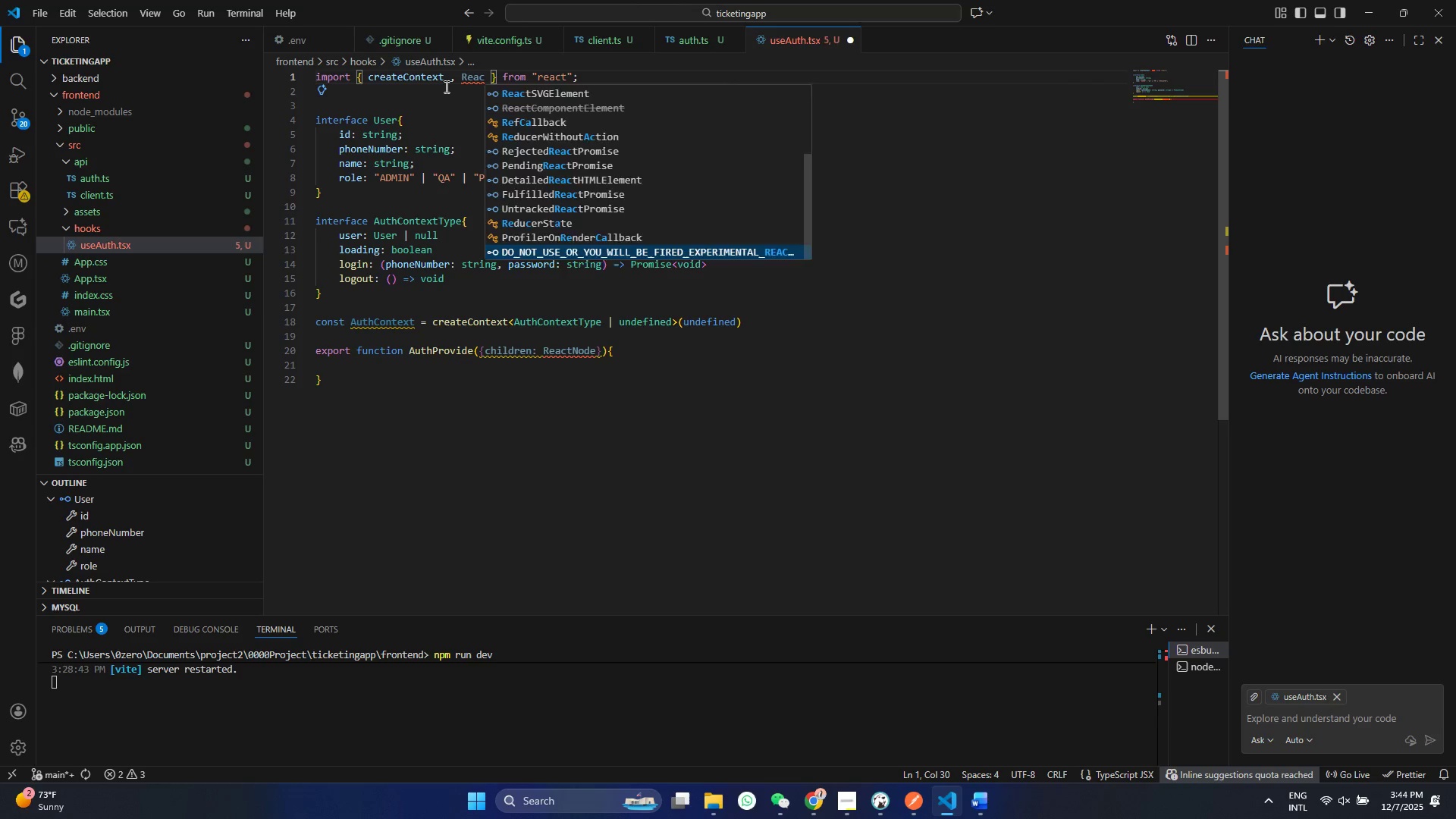 
key(ArrowDown)
 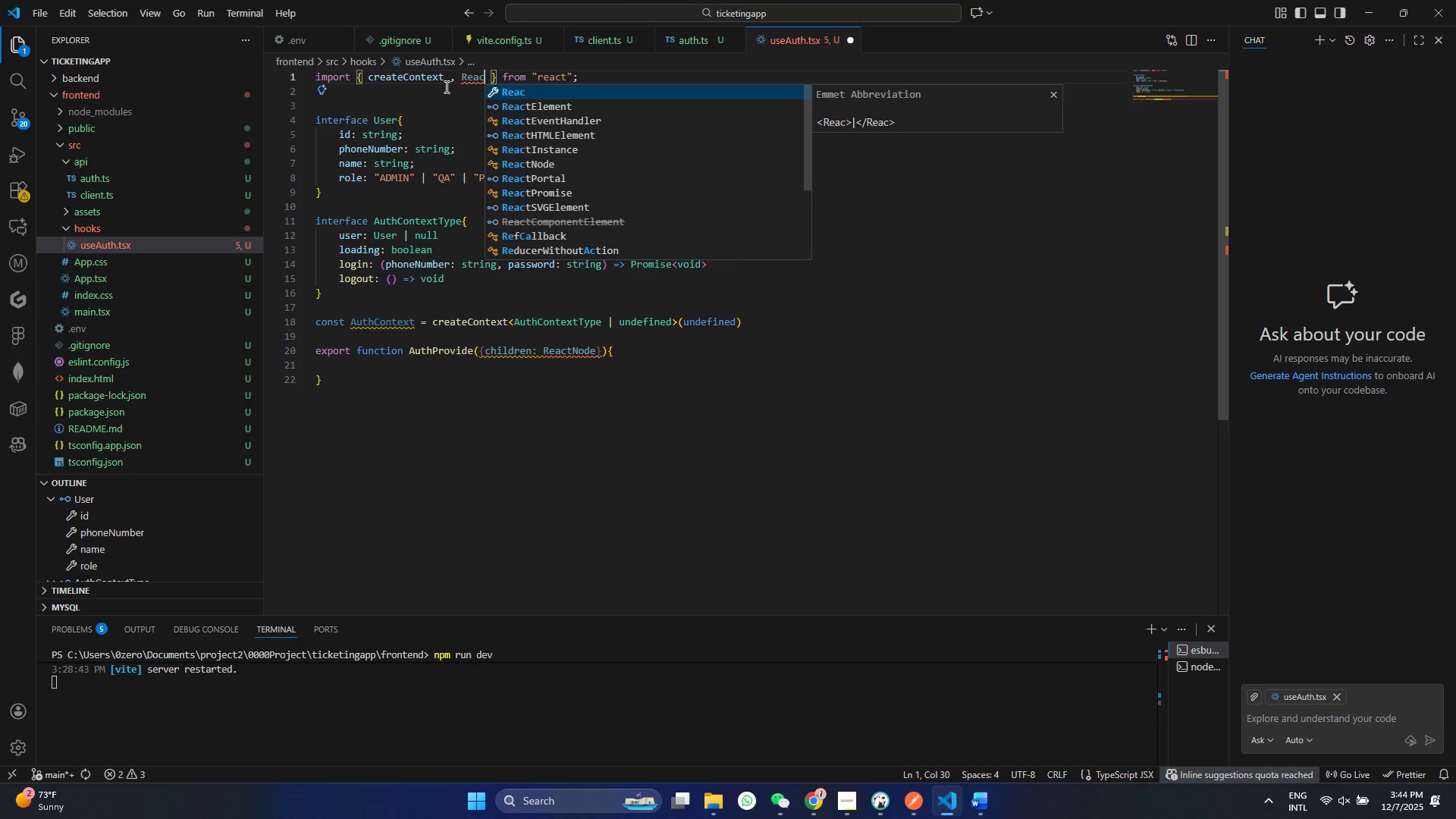 
key(ArrowDown)
 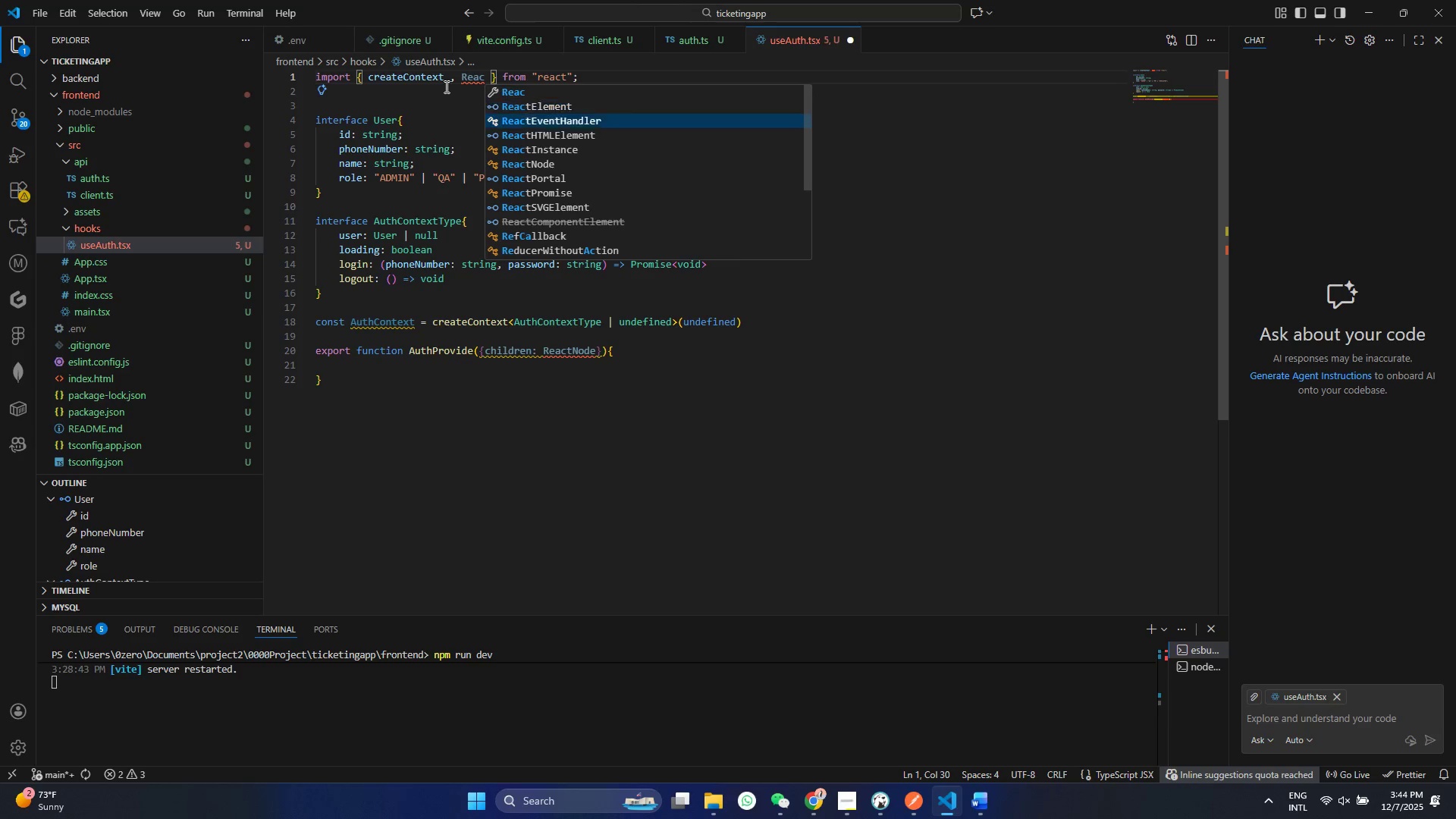 
key(ArrowDown)
 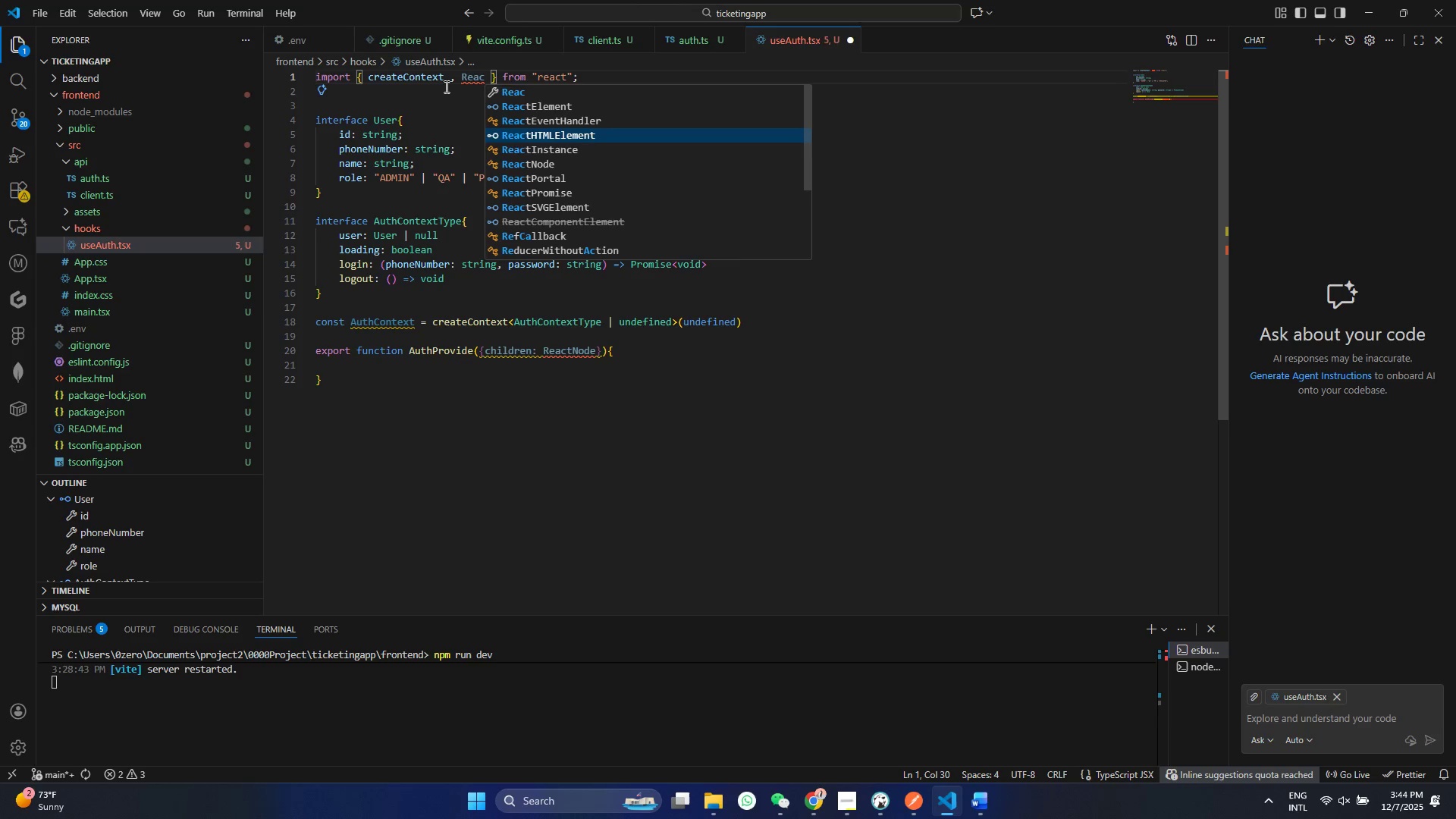 
key(ArrowDown)
 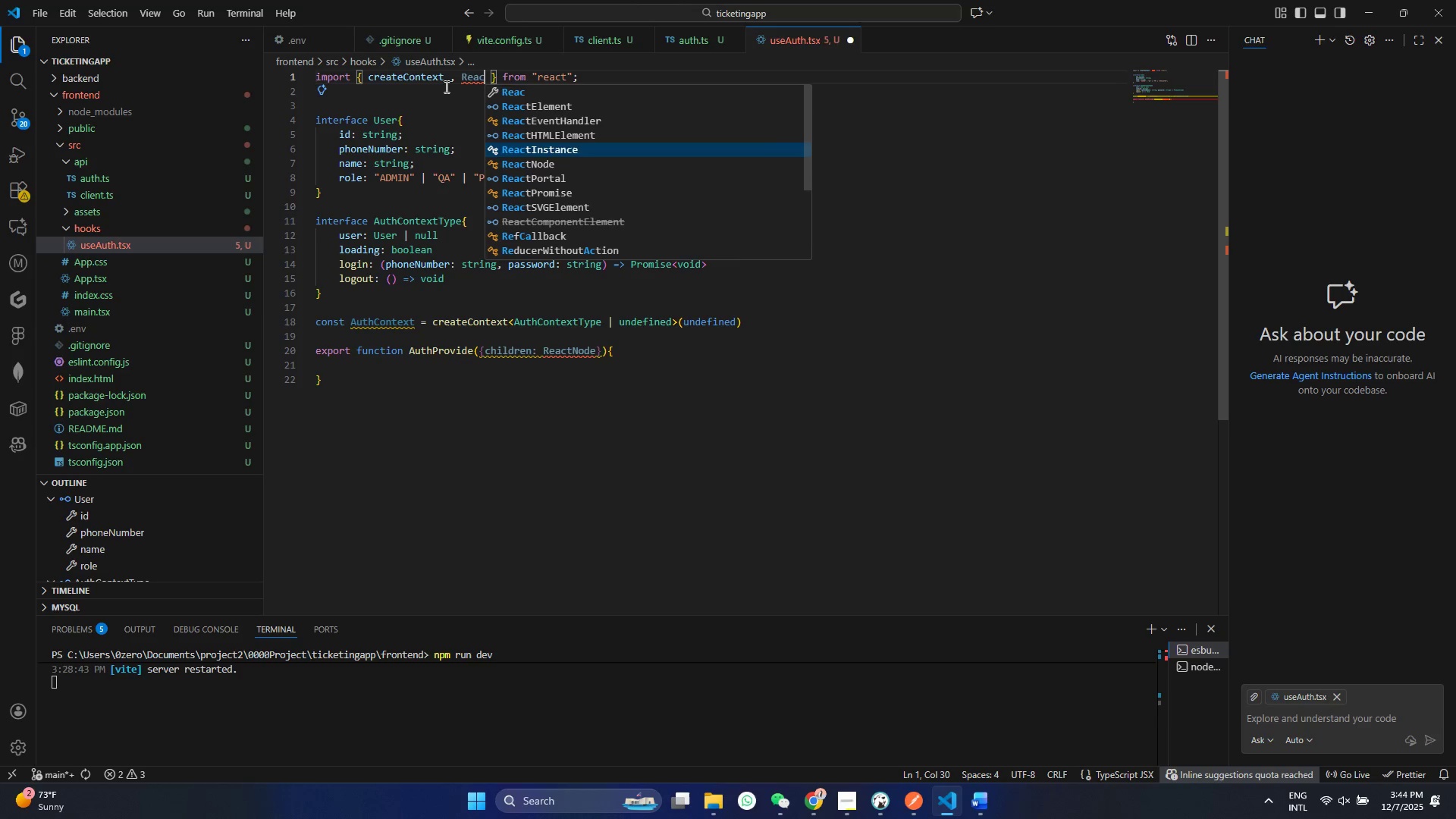 
key(ArrowDown)
 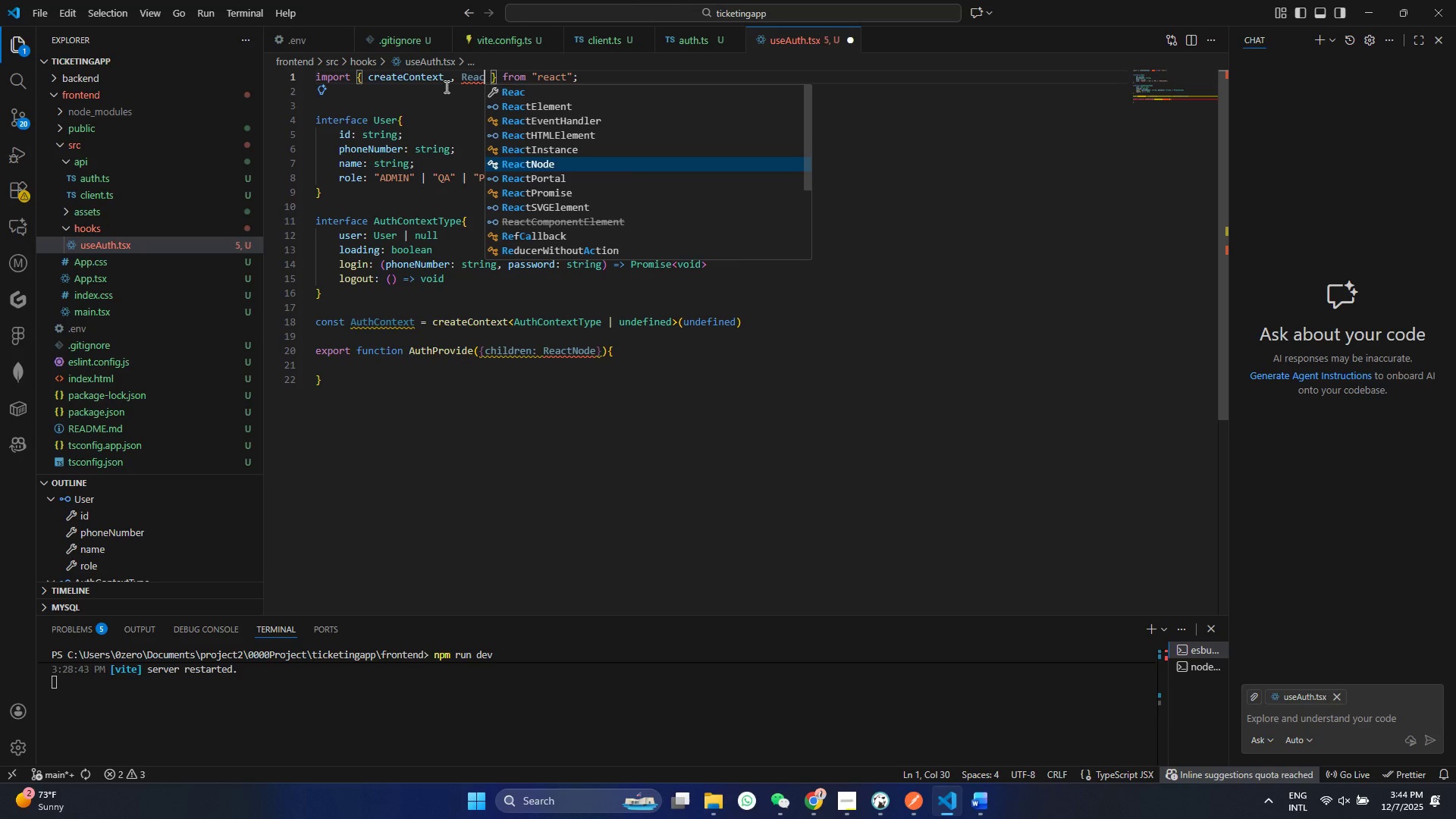 
key(ArrowDown)
 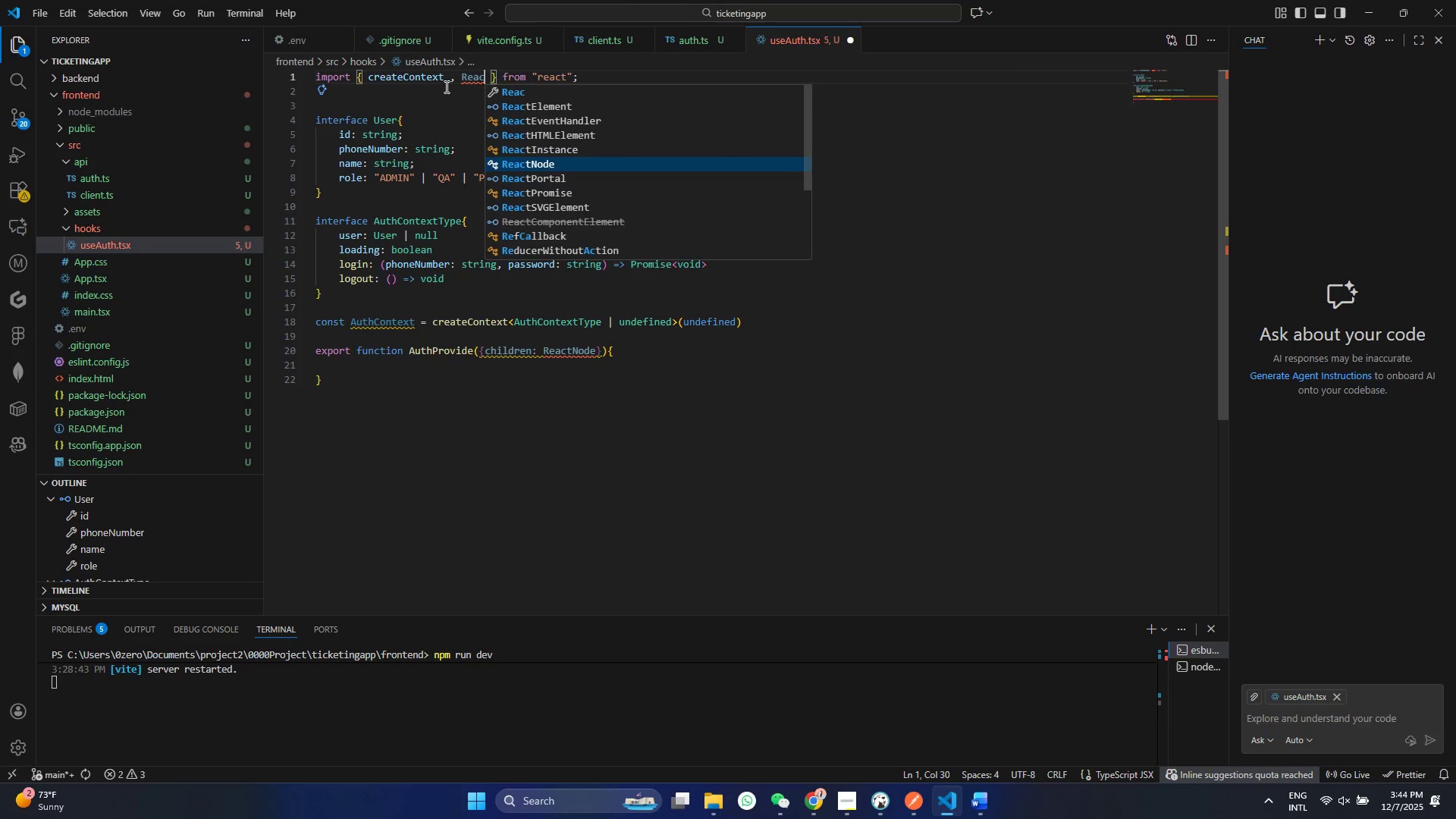 
key(Enter)
 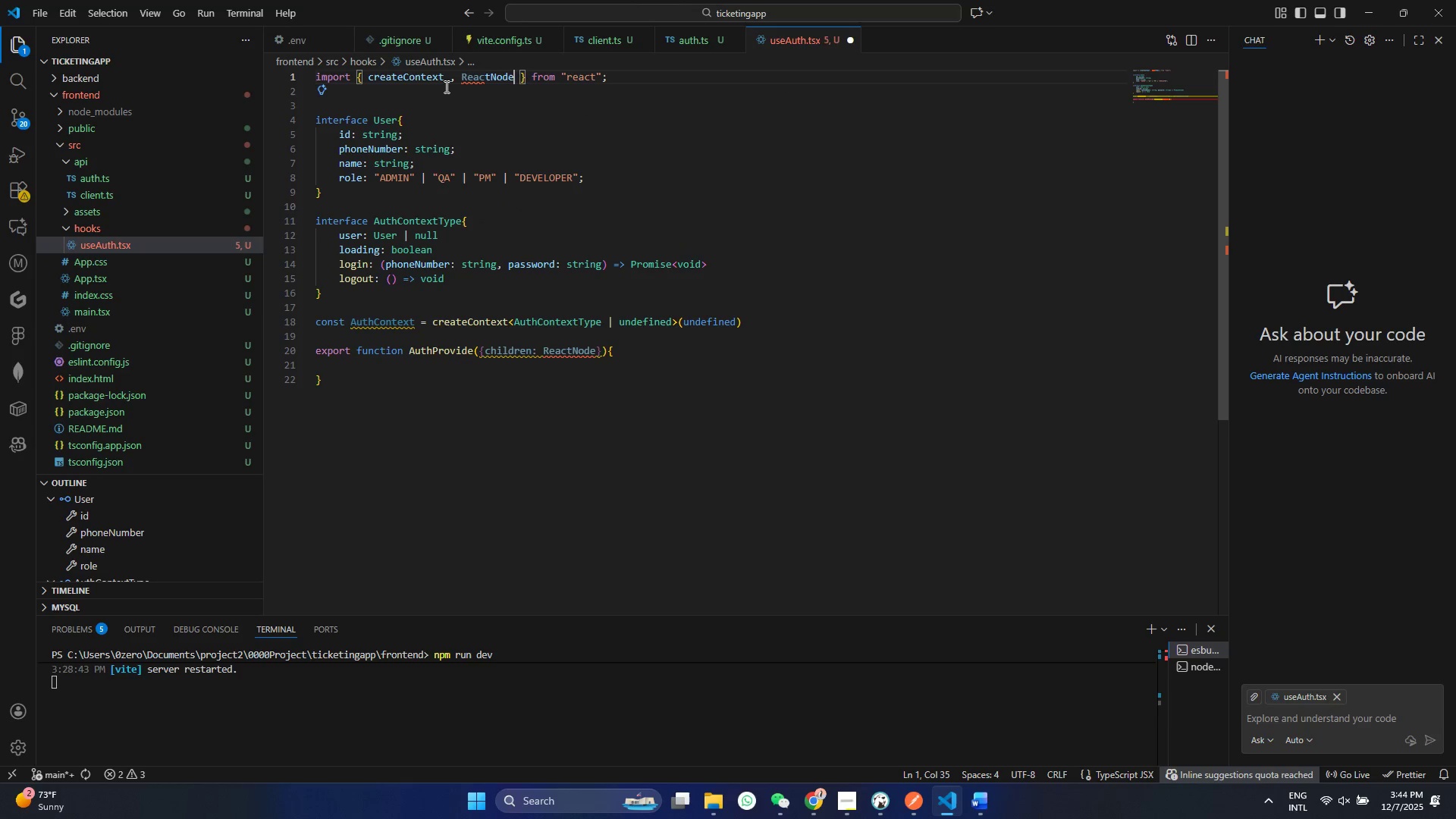 
key(Control+S)
 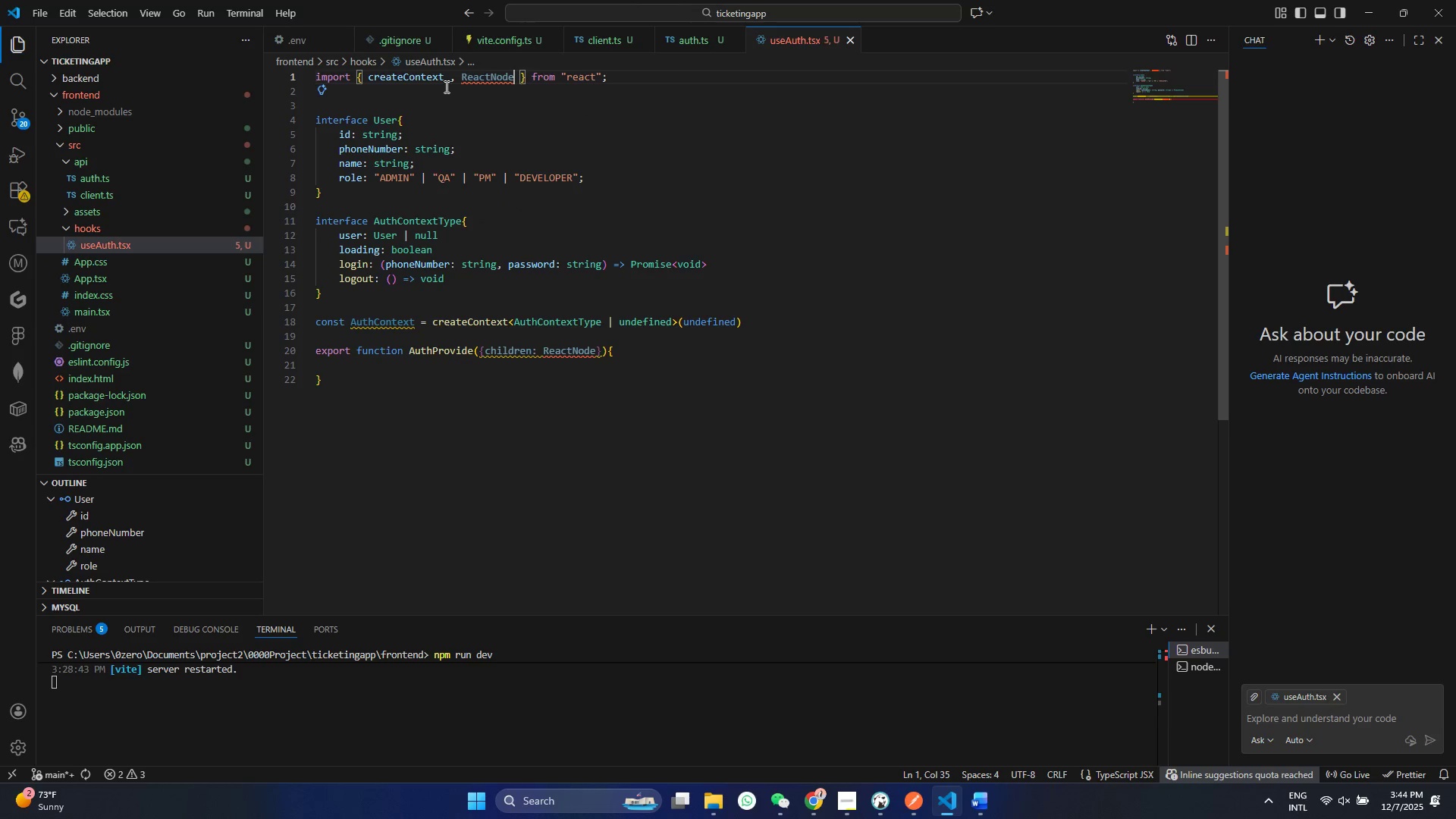 
key(Control+ControlLeft)
 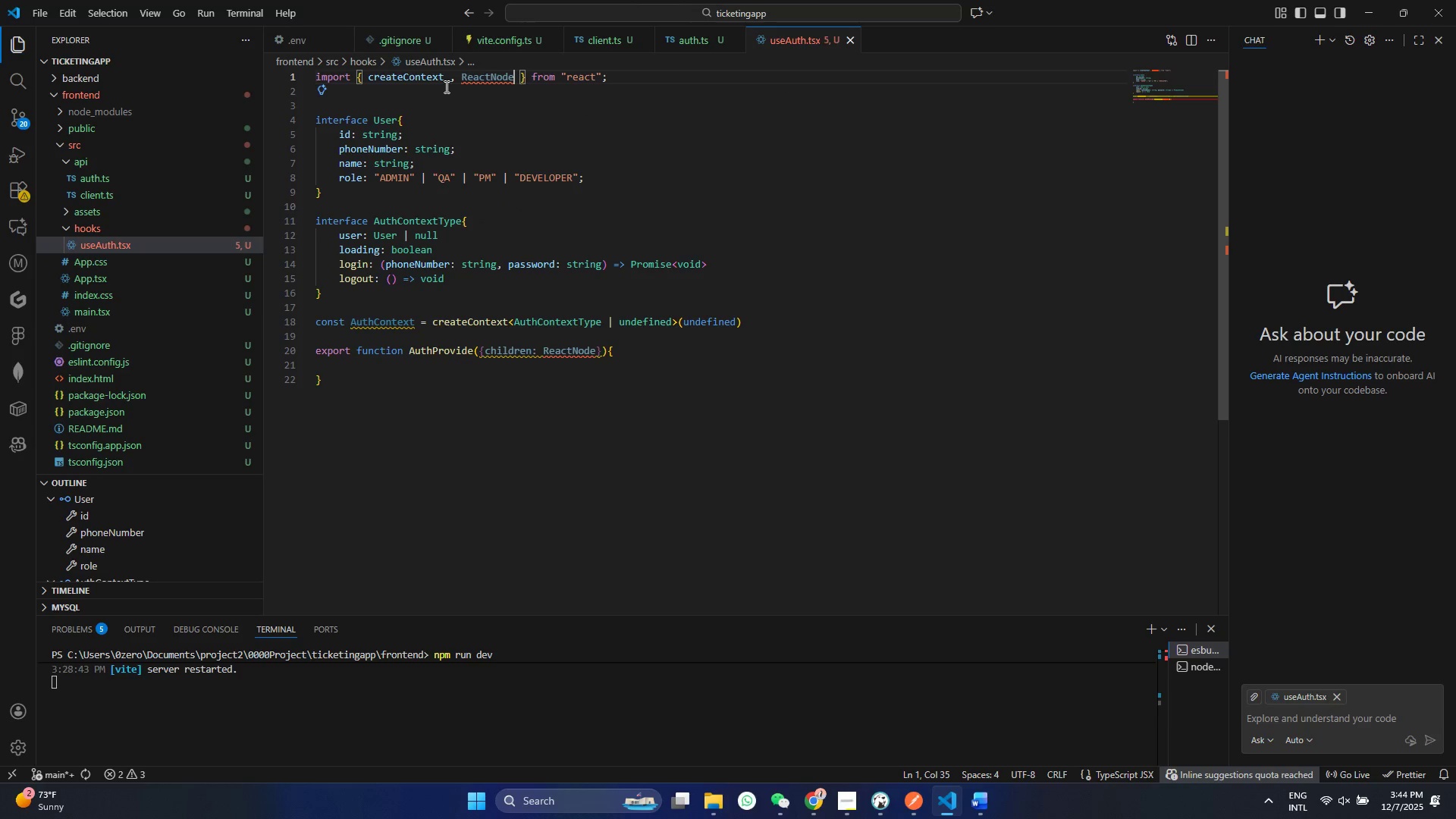 
key(Control+S)
 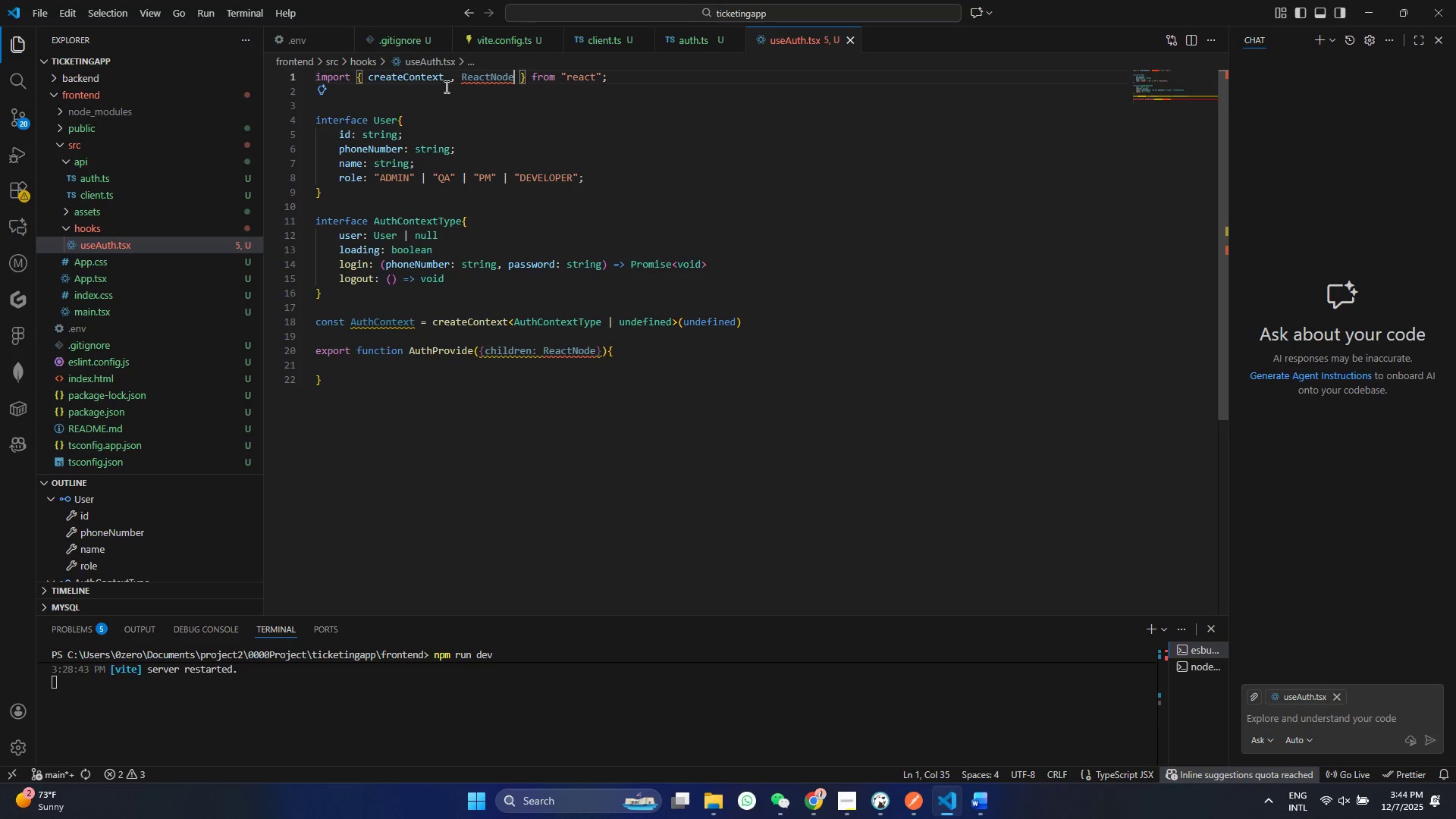 
type( , use)
 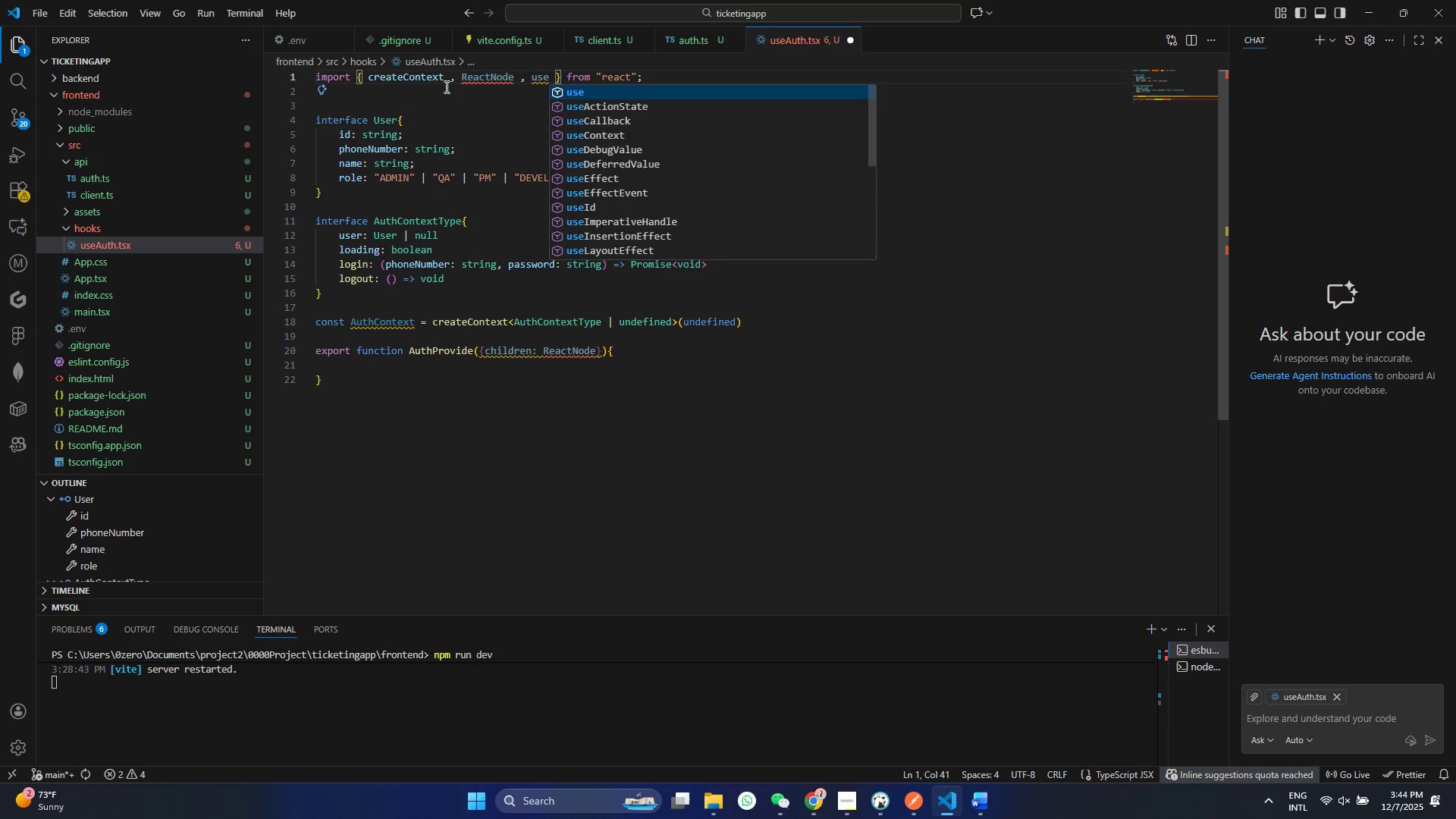 
key(ArrowDown)
 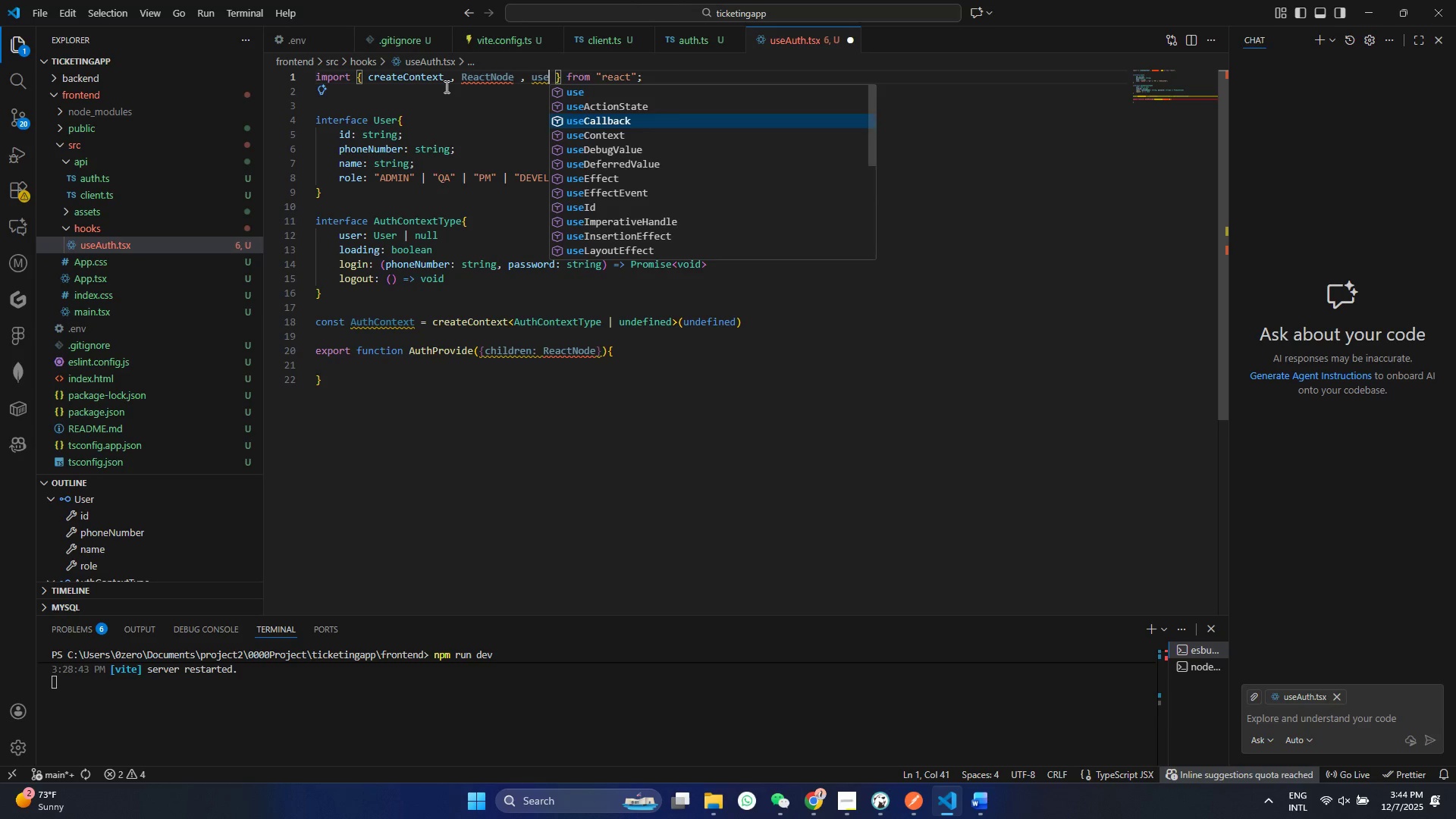 
key(ArrowDown)
 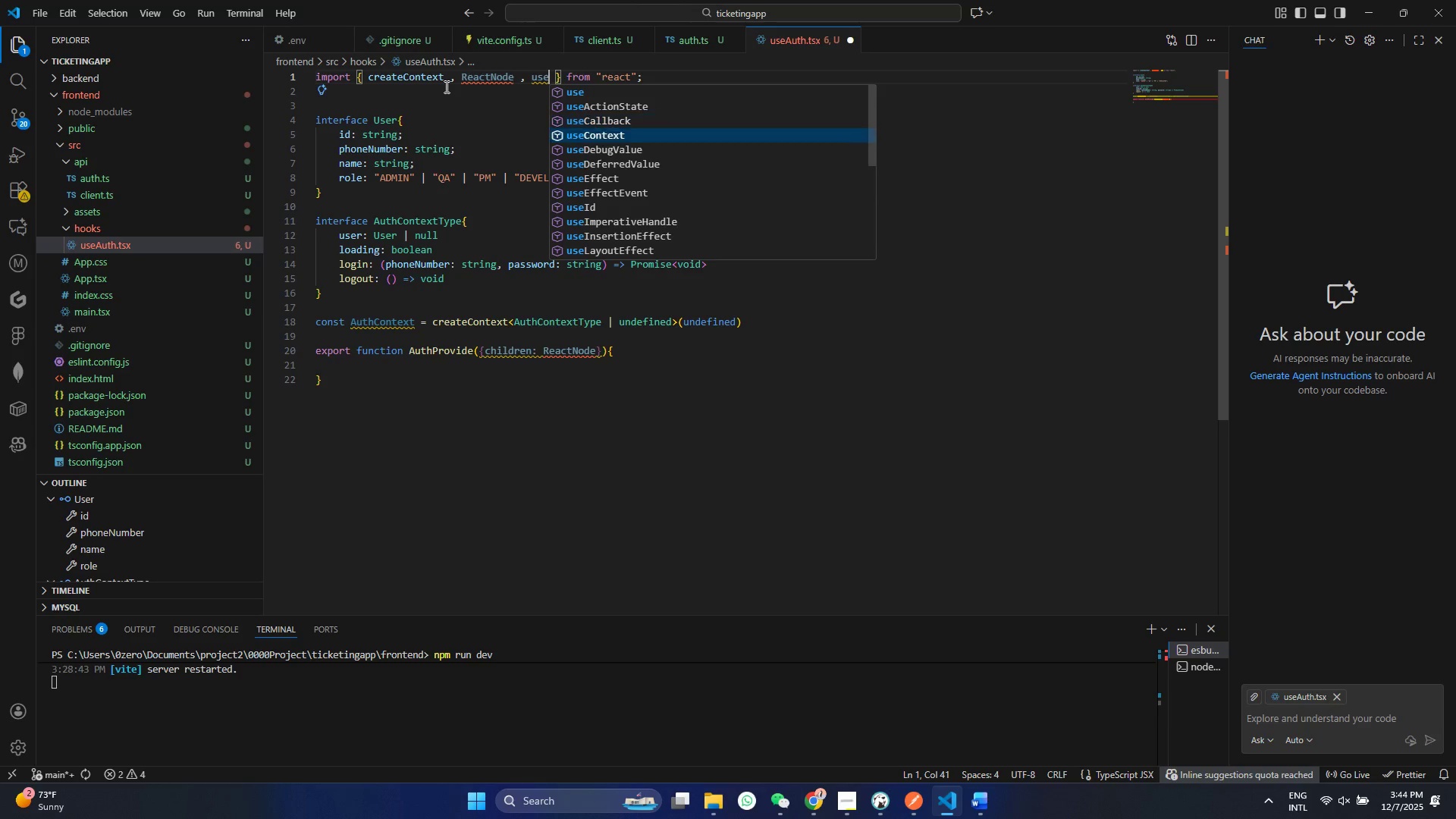 
key(ArrowDown)
 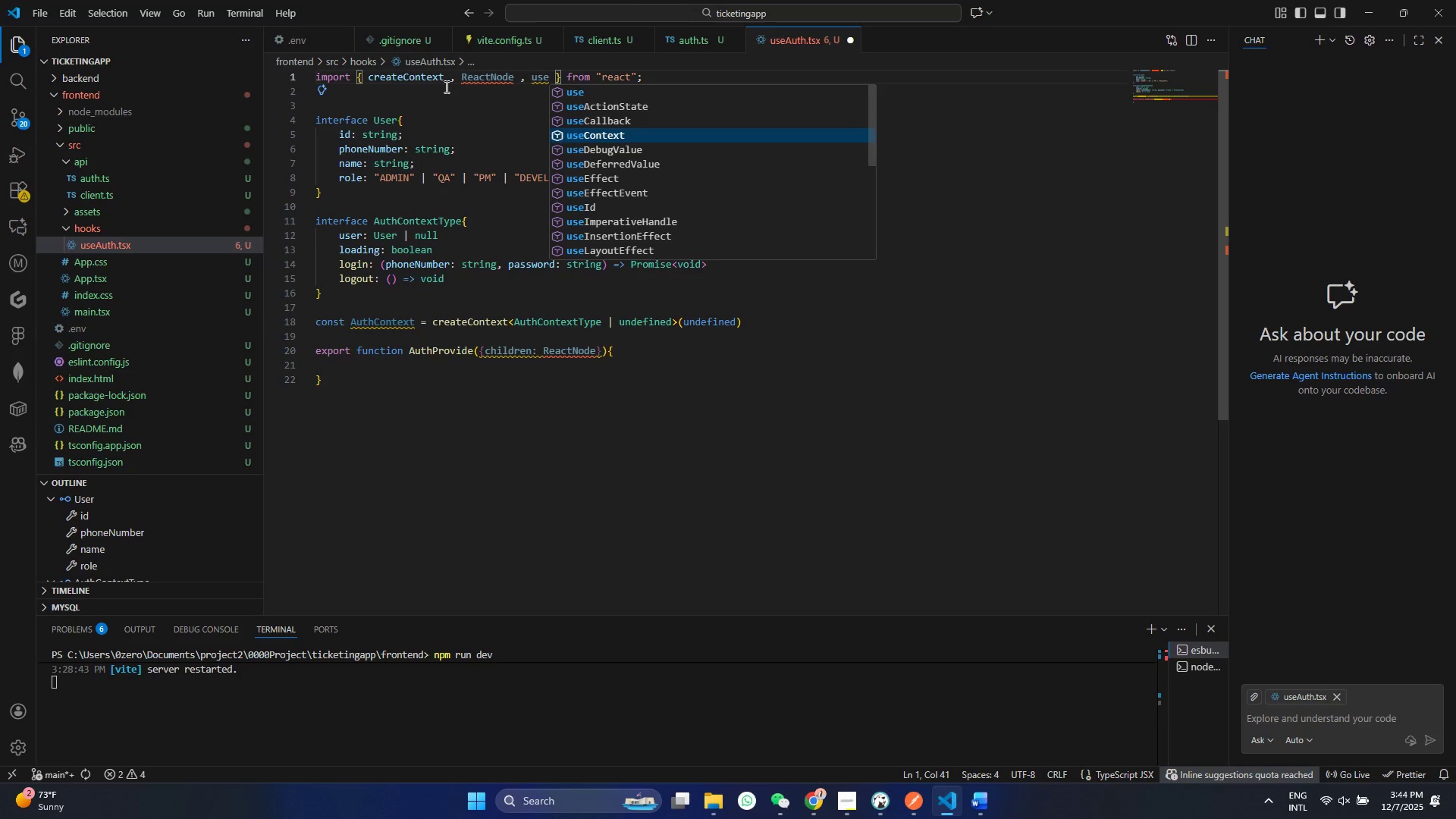 
key(ArrowDown)
 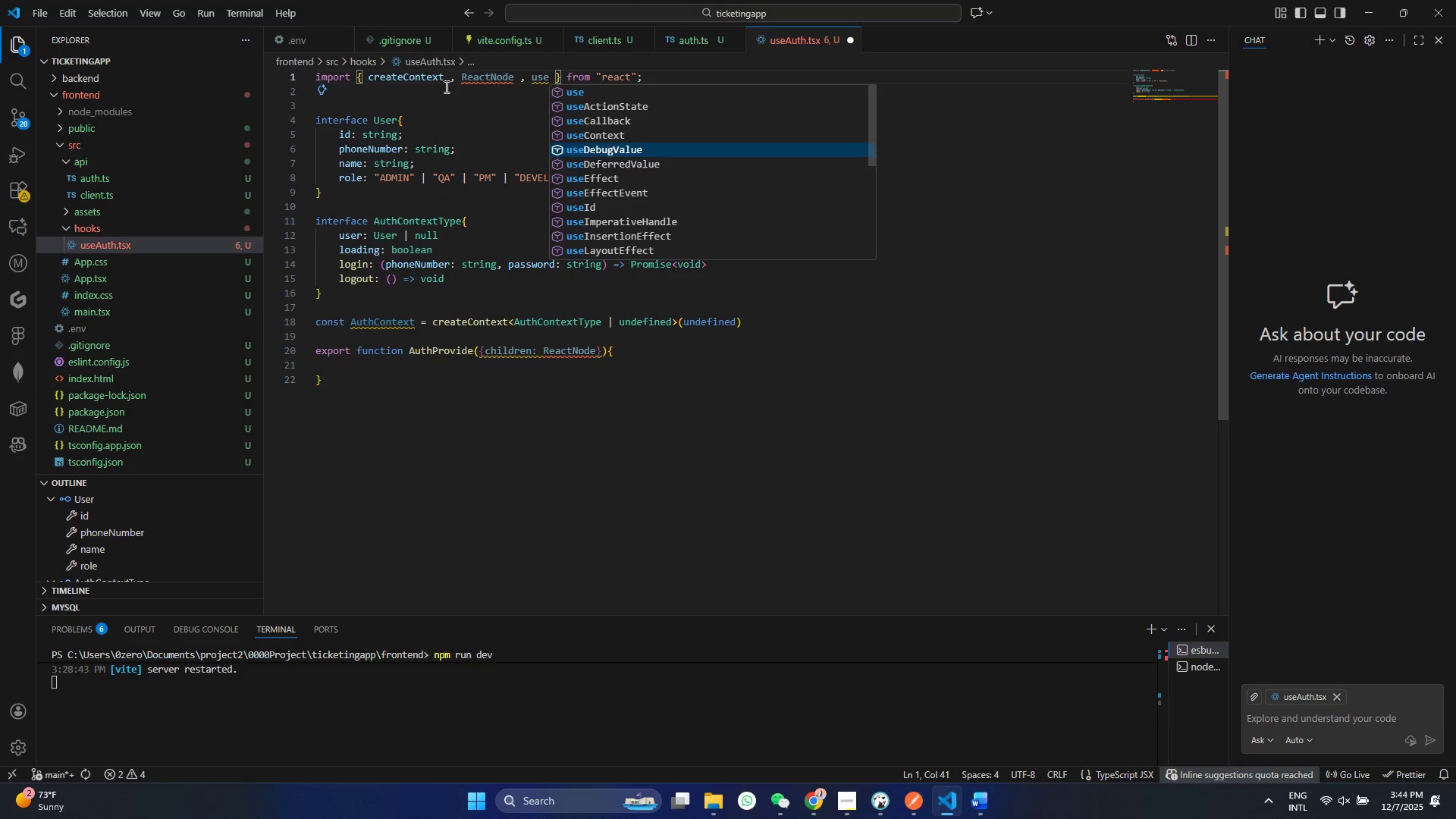 
key(ArrowDown)
 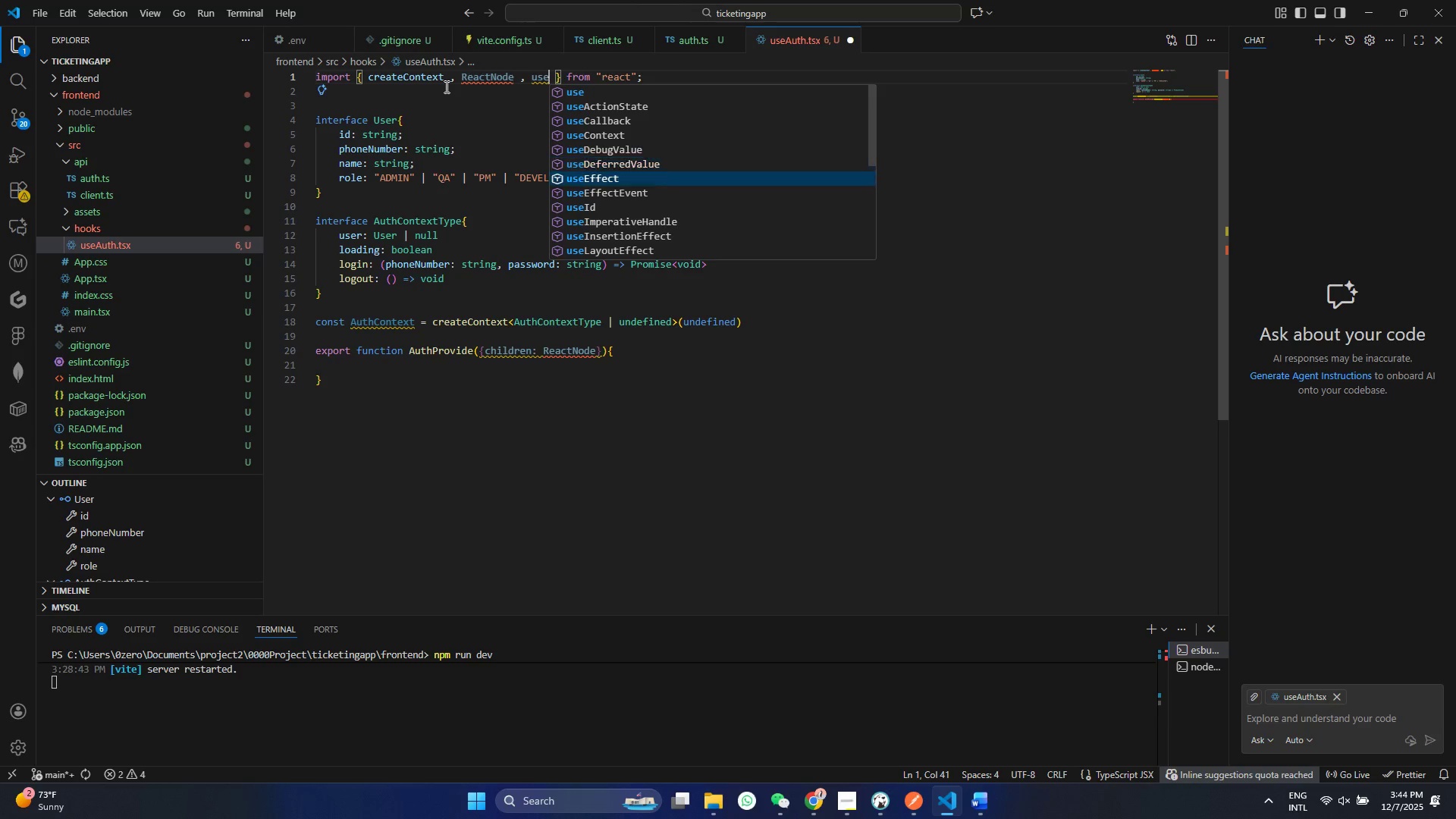 
key(ArrowDown)
 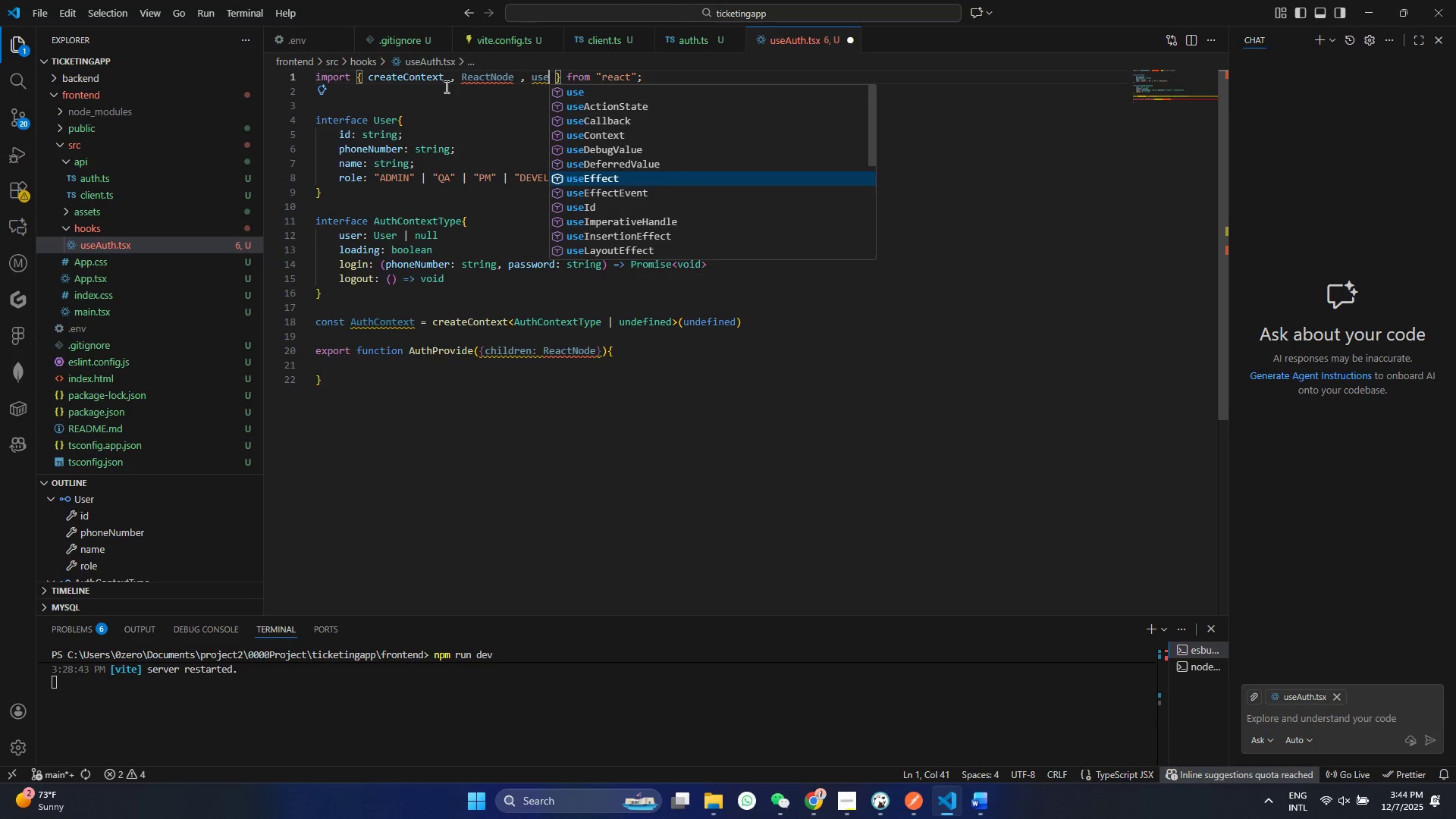 
key(Enter)
 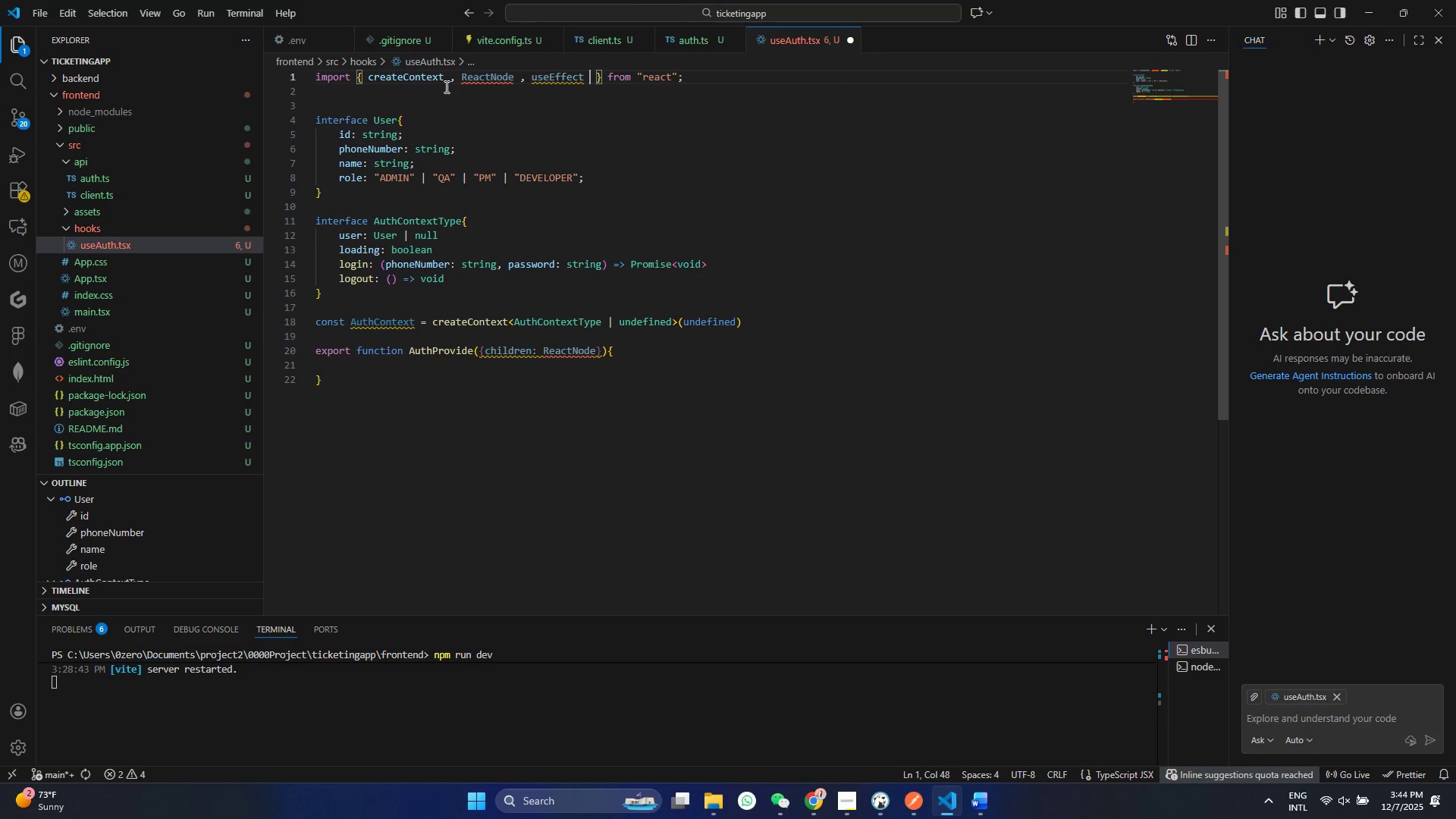 
hold_key(key=Space, duration=0.75)
 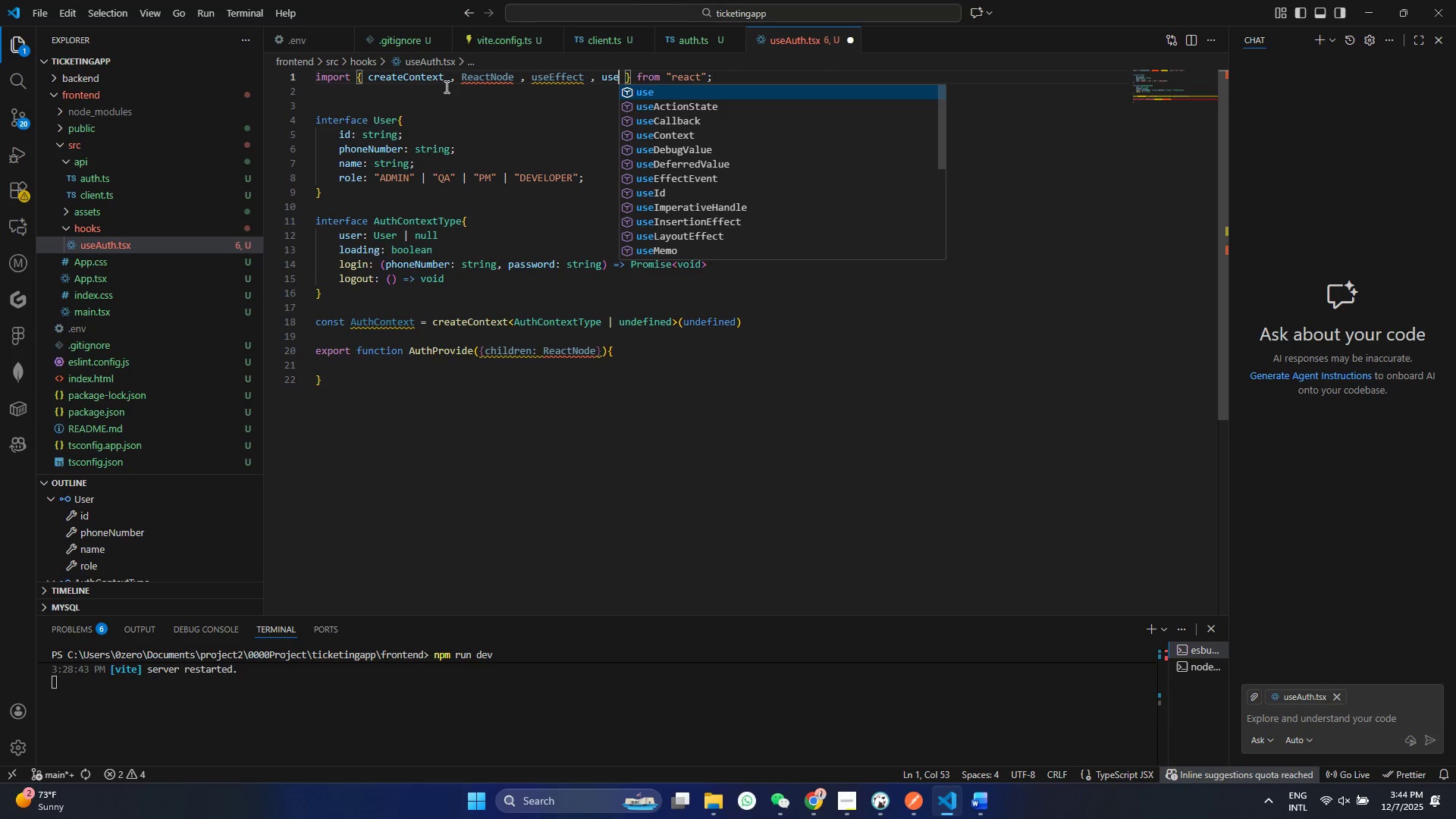 
type(,use)
 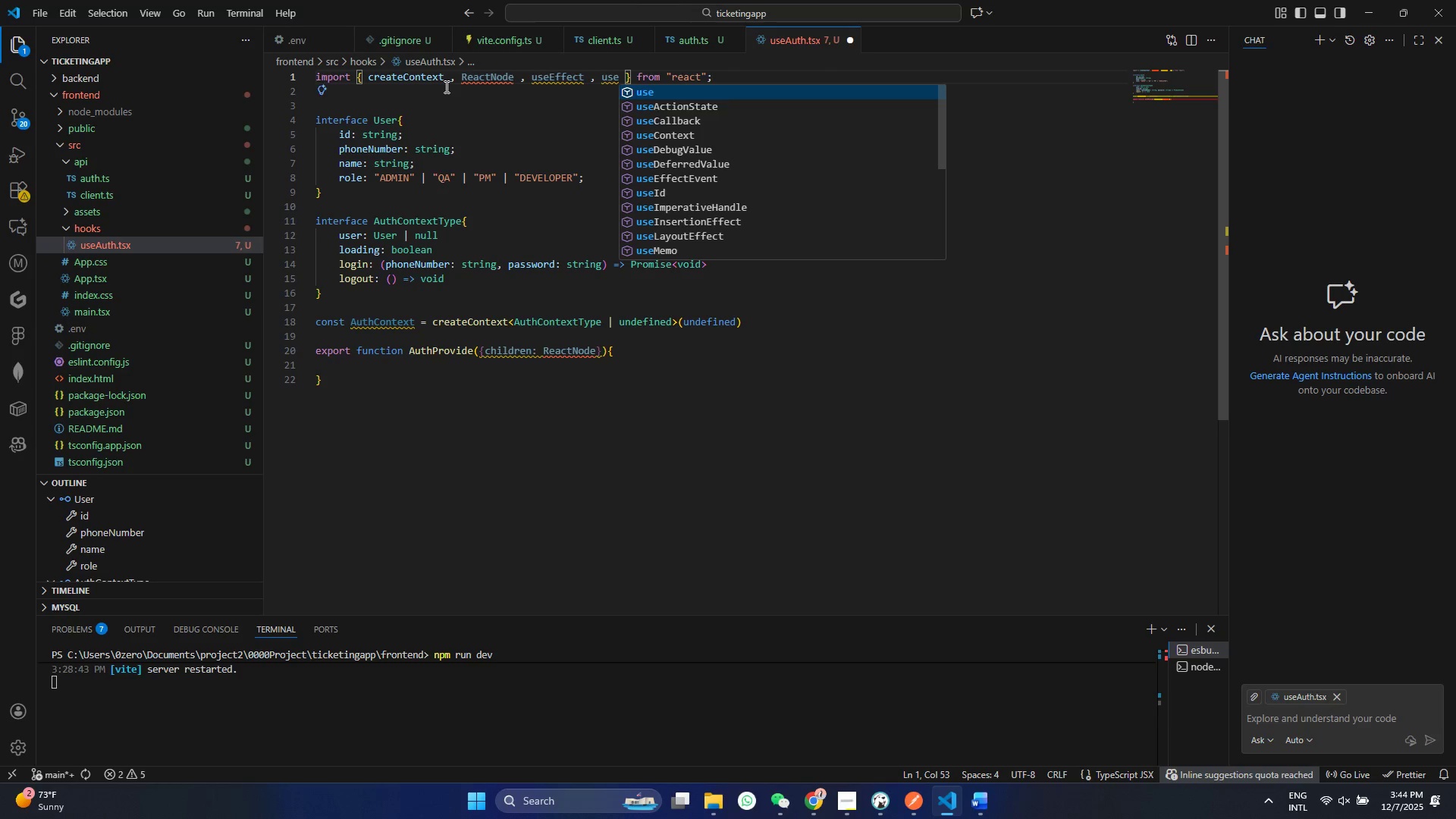 
key(ArrowDown)
 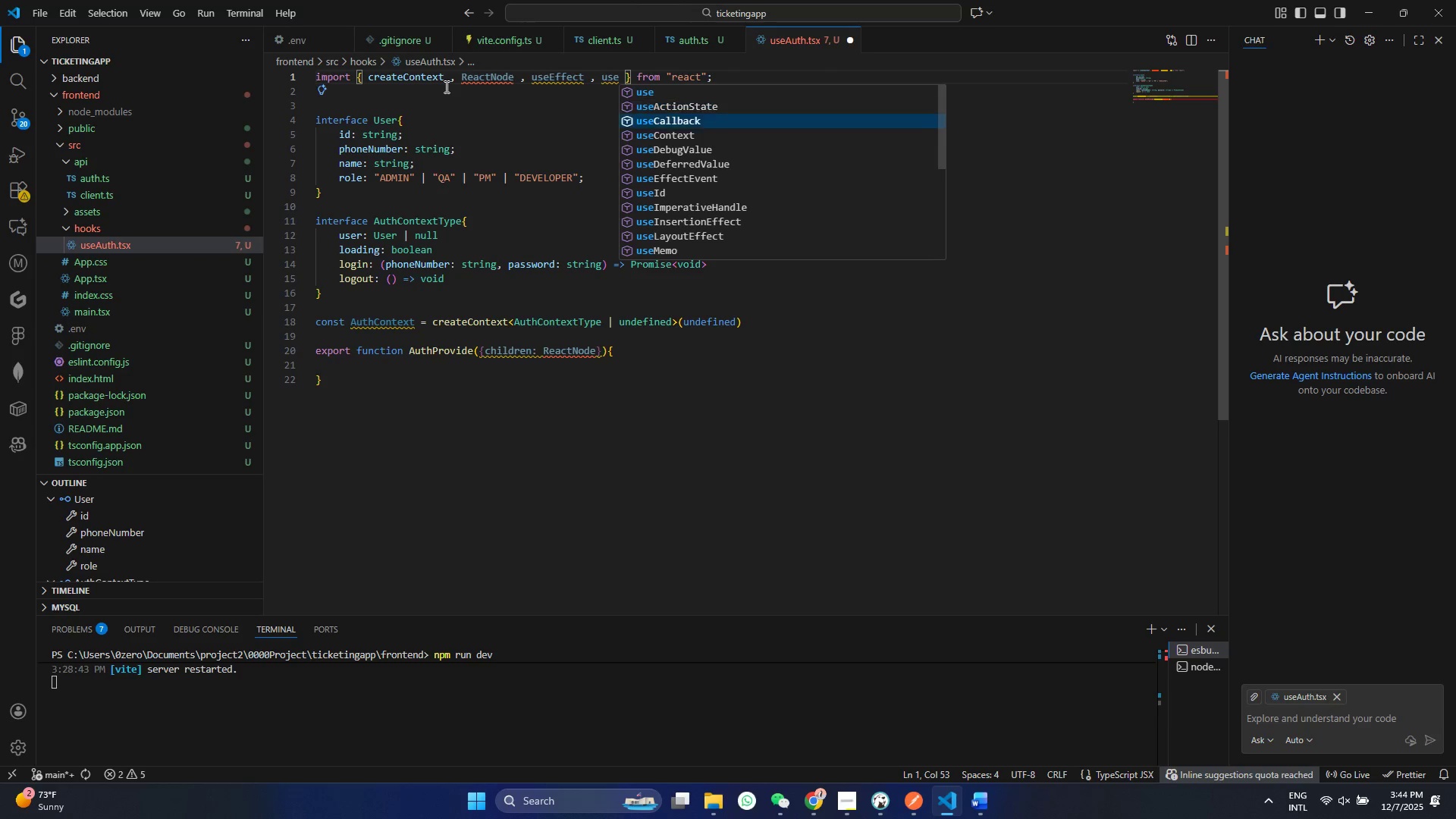 
key(ArrowDown)
 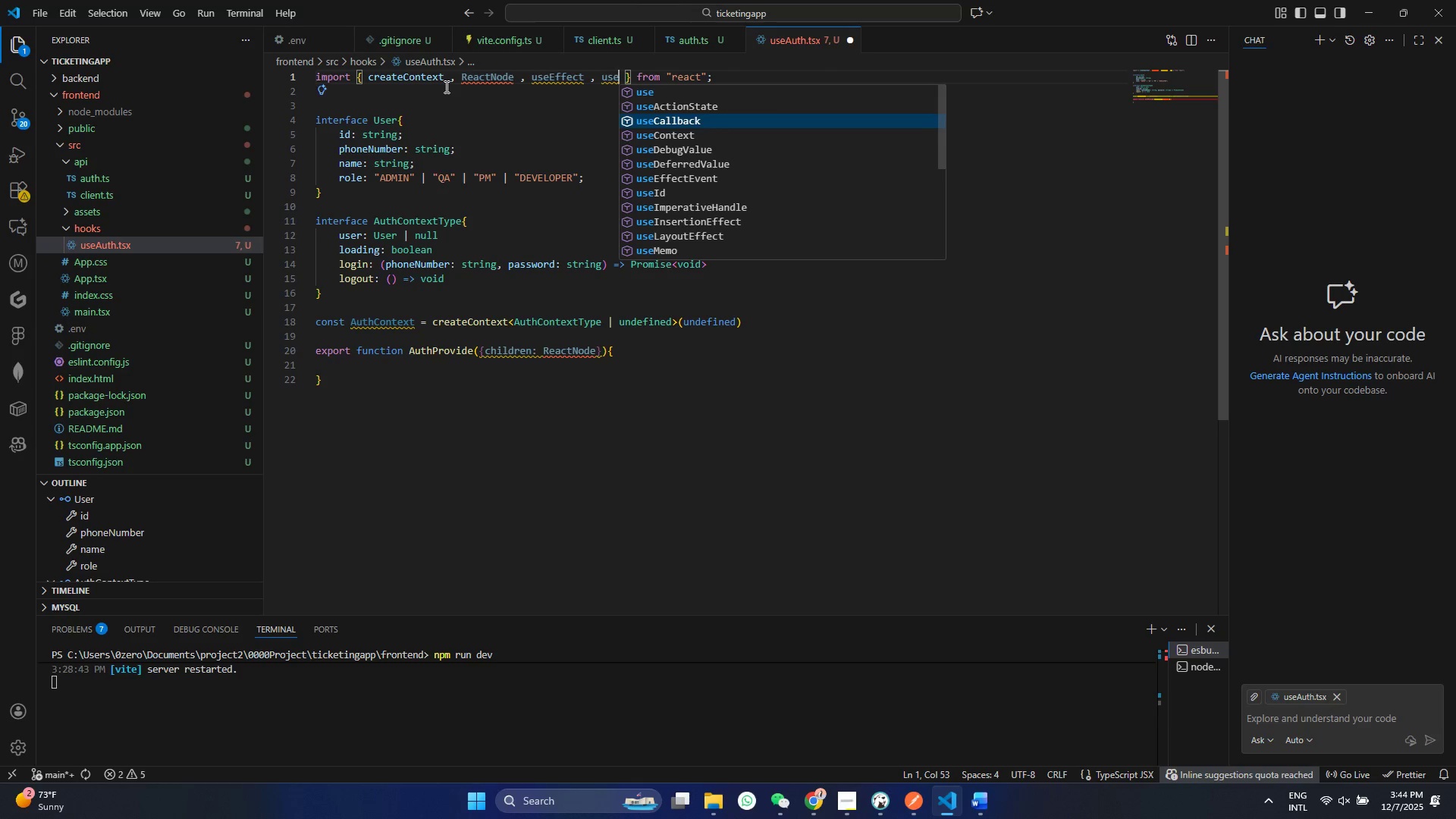 
key(ArrowDown)
 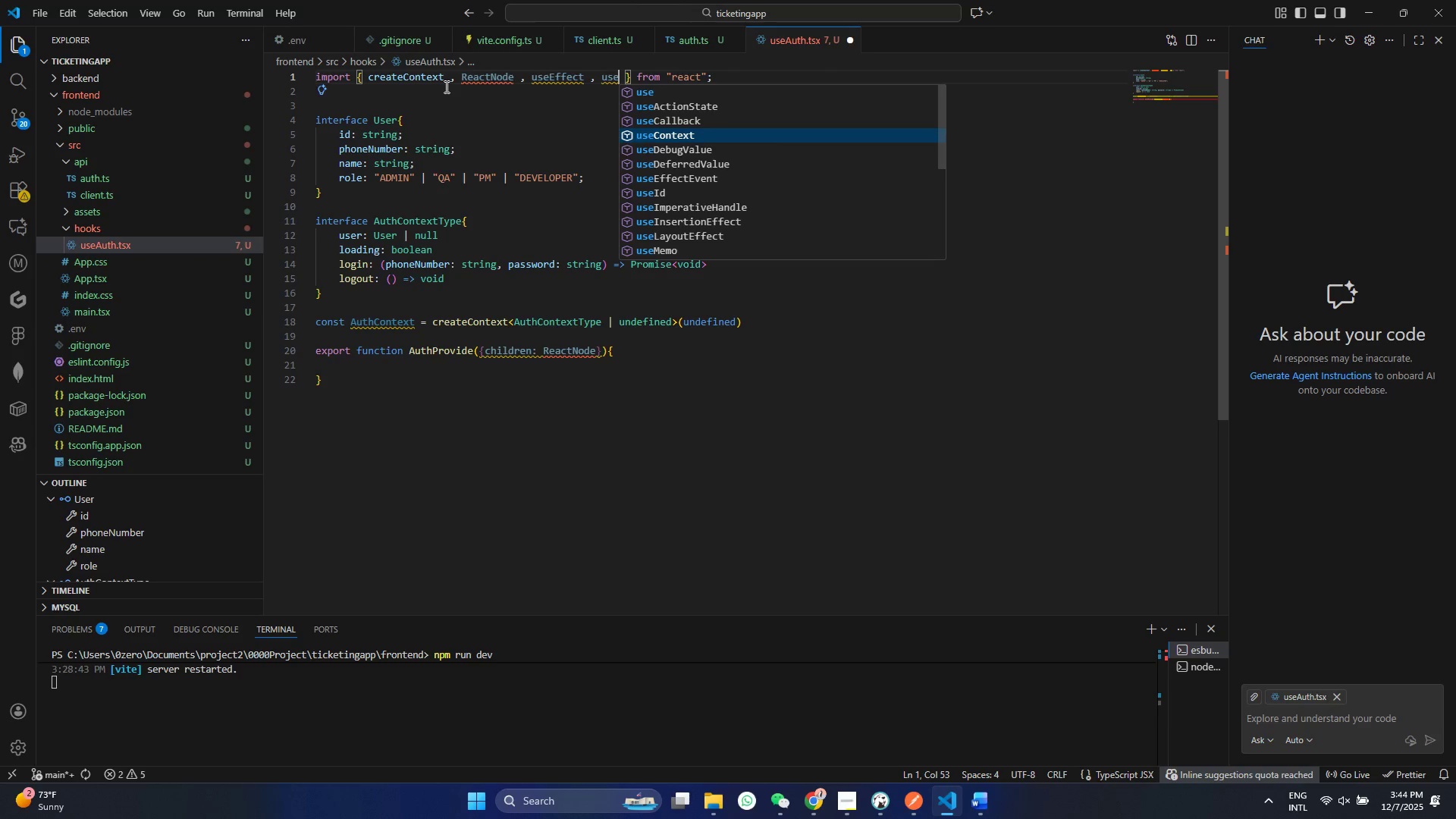 
key(ArrowDown)
 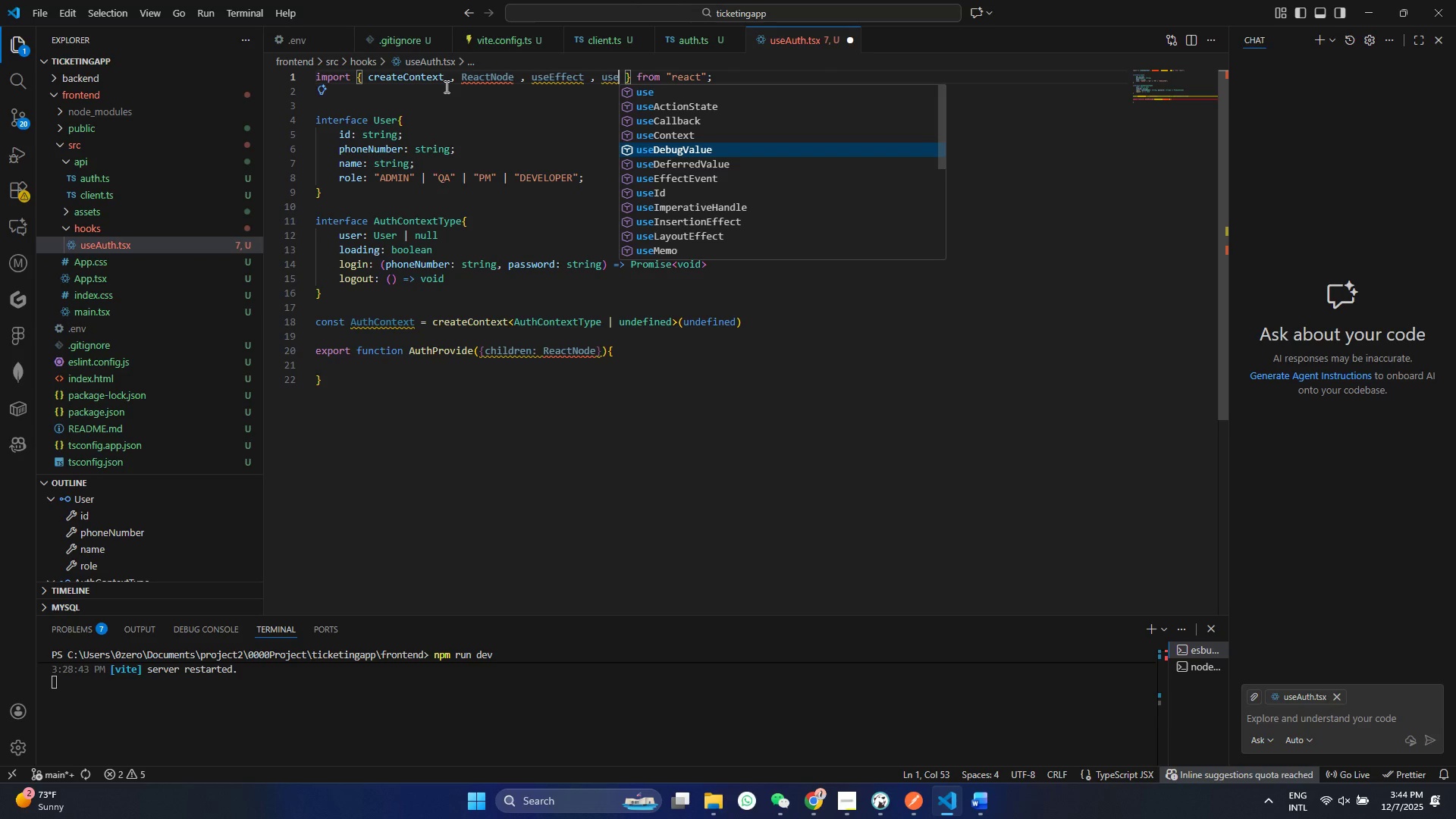 
key(ArrowUp)
 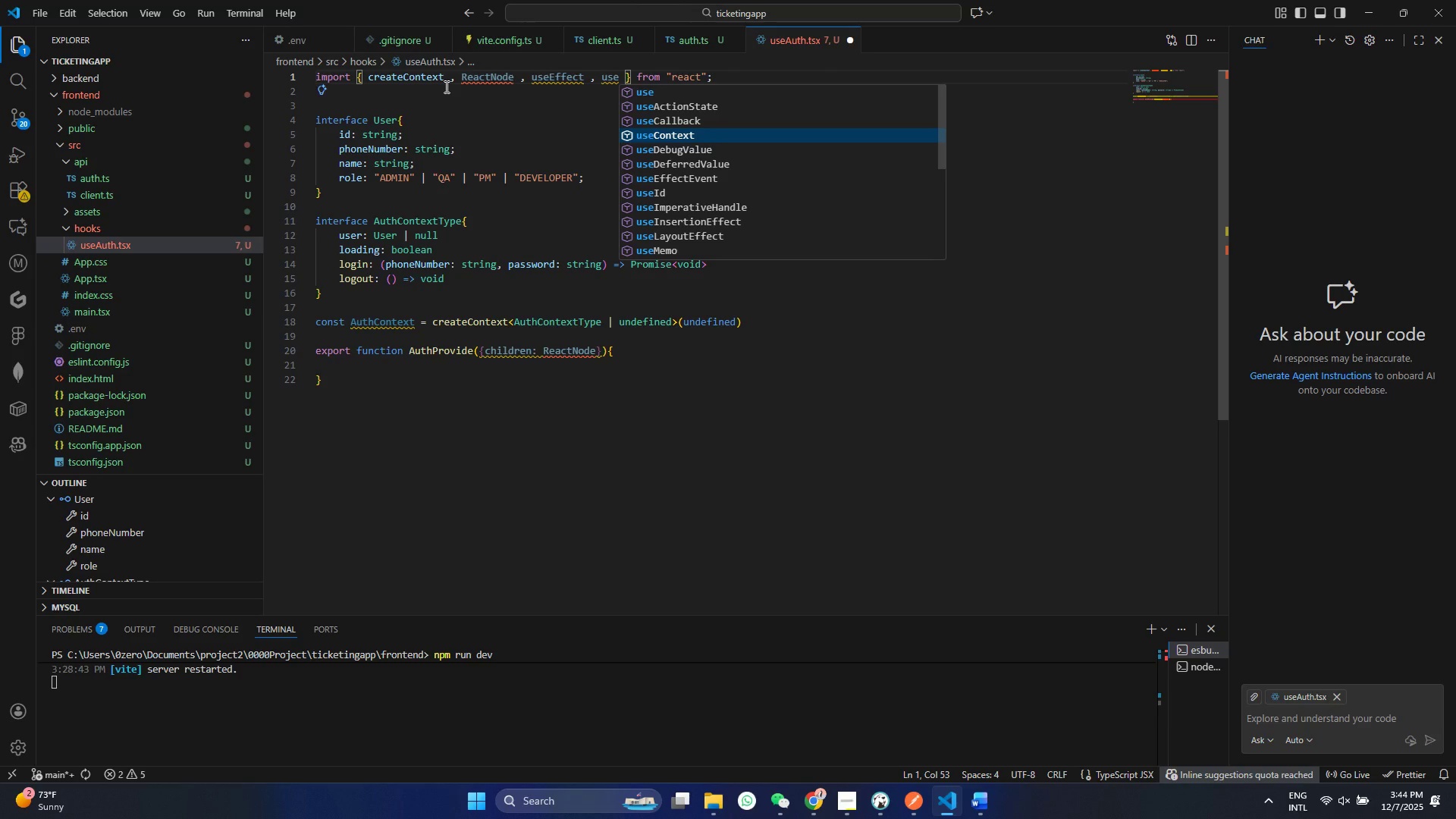 
key(Shift+S)
 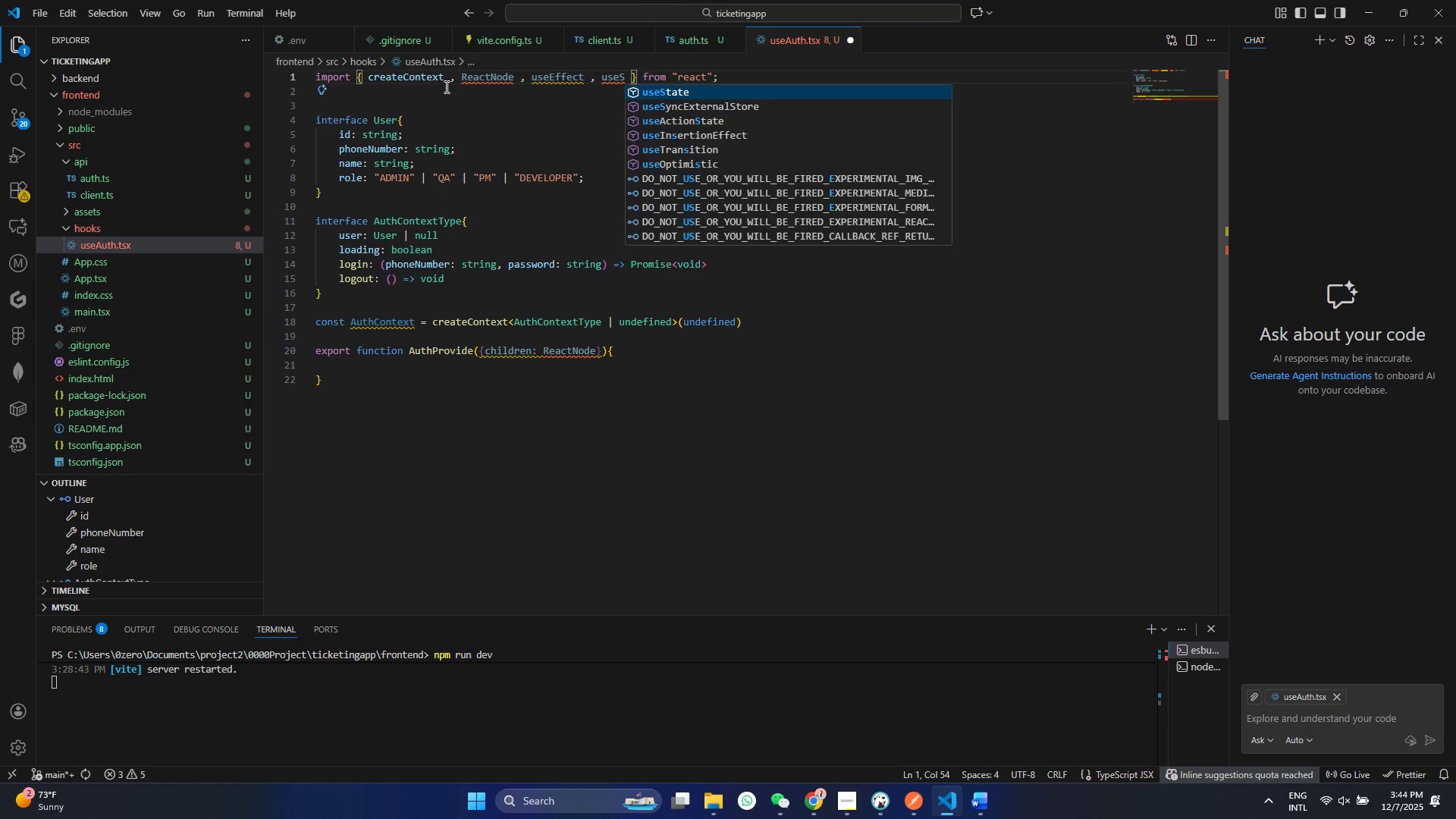 
key(Enter)
 